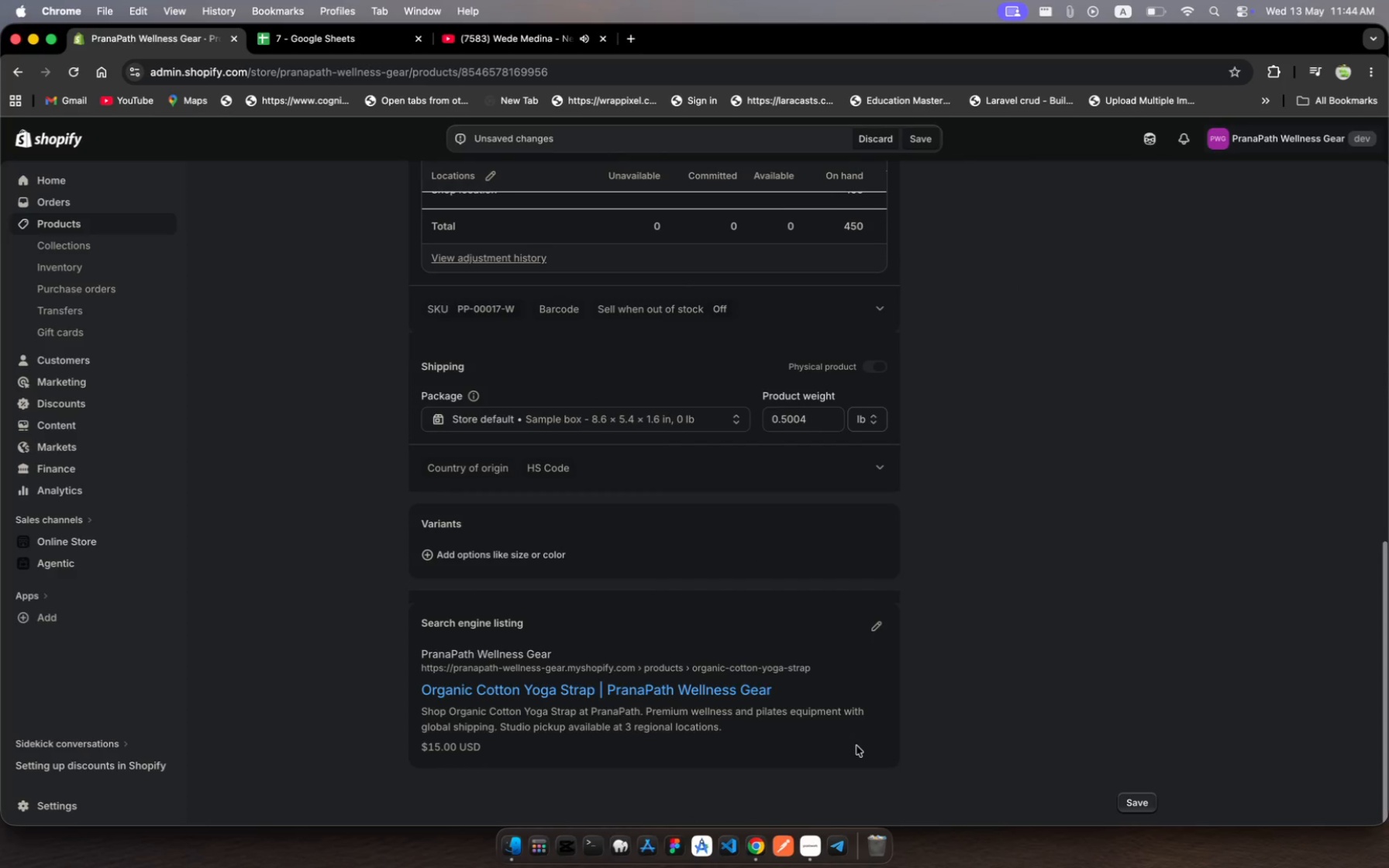 
scroll: coordinate [856, 746], scroll_direction: up, amount: 156.0
 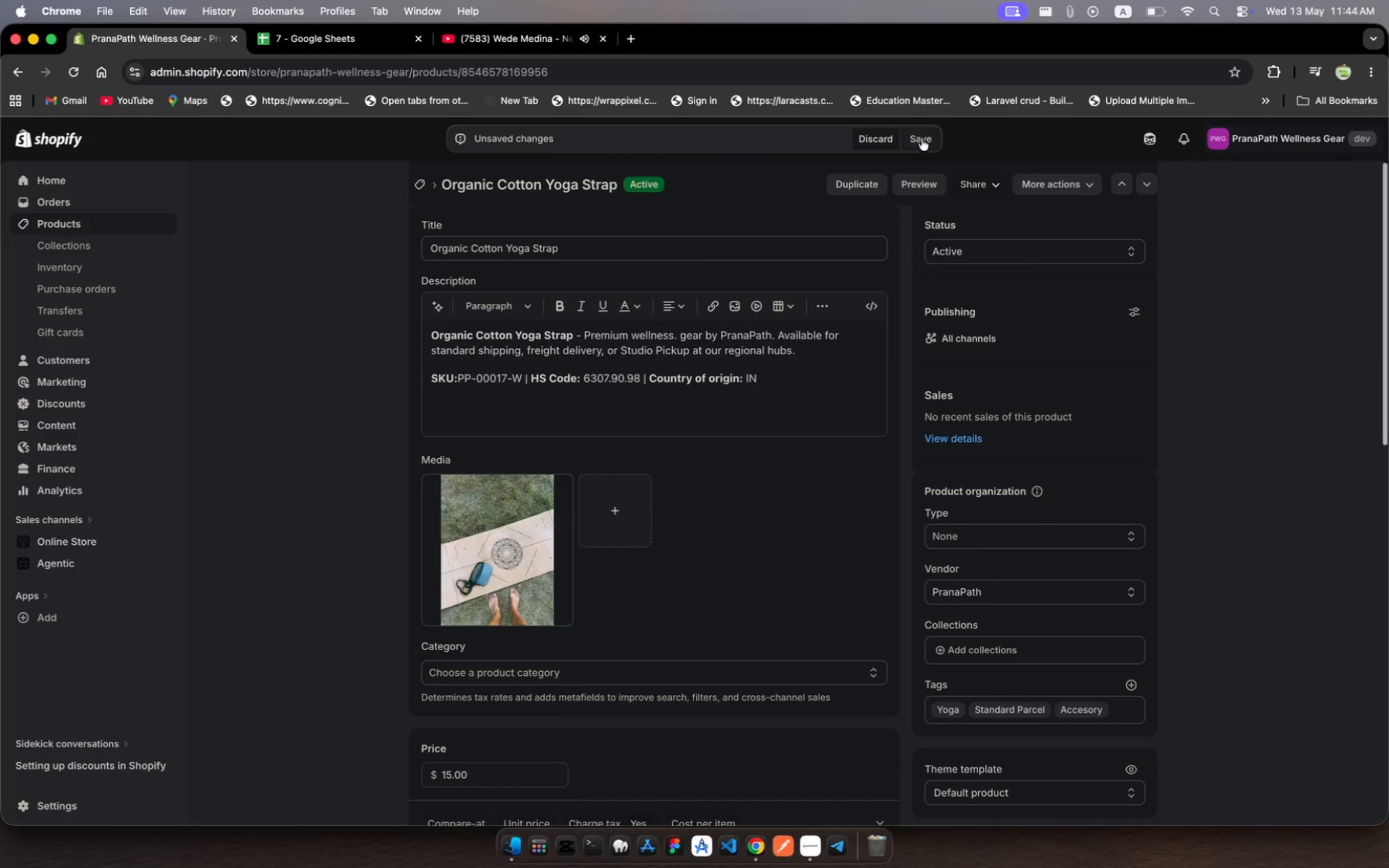 
left_click([922, 138])
 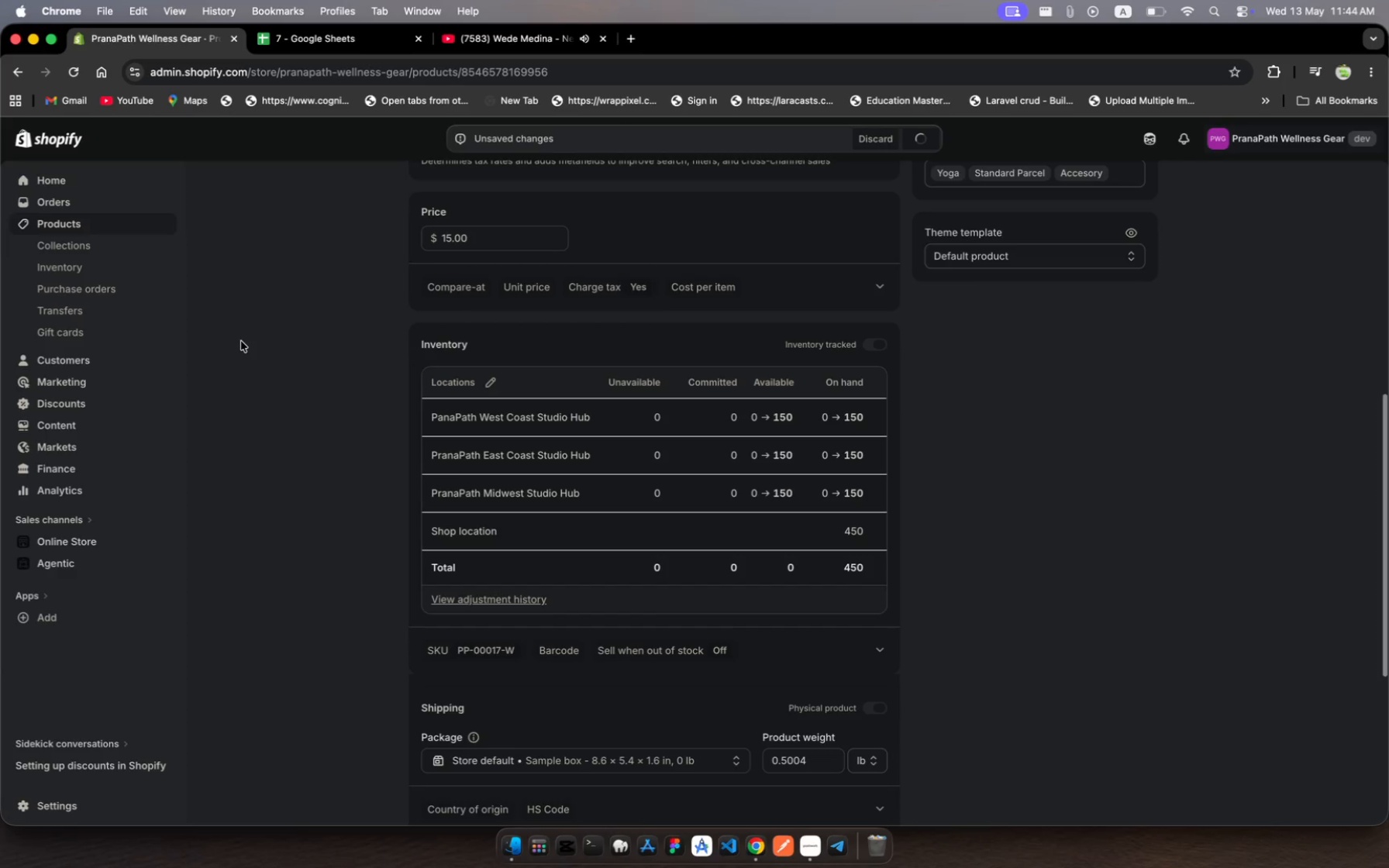 
wait(11.74)
 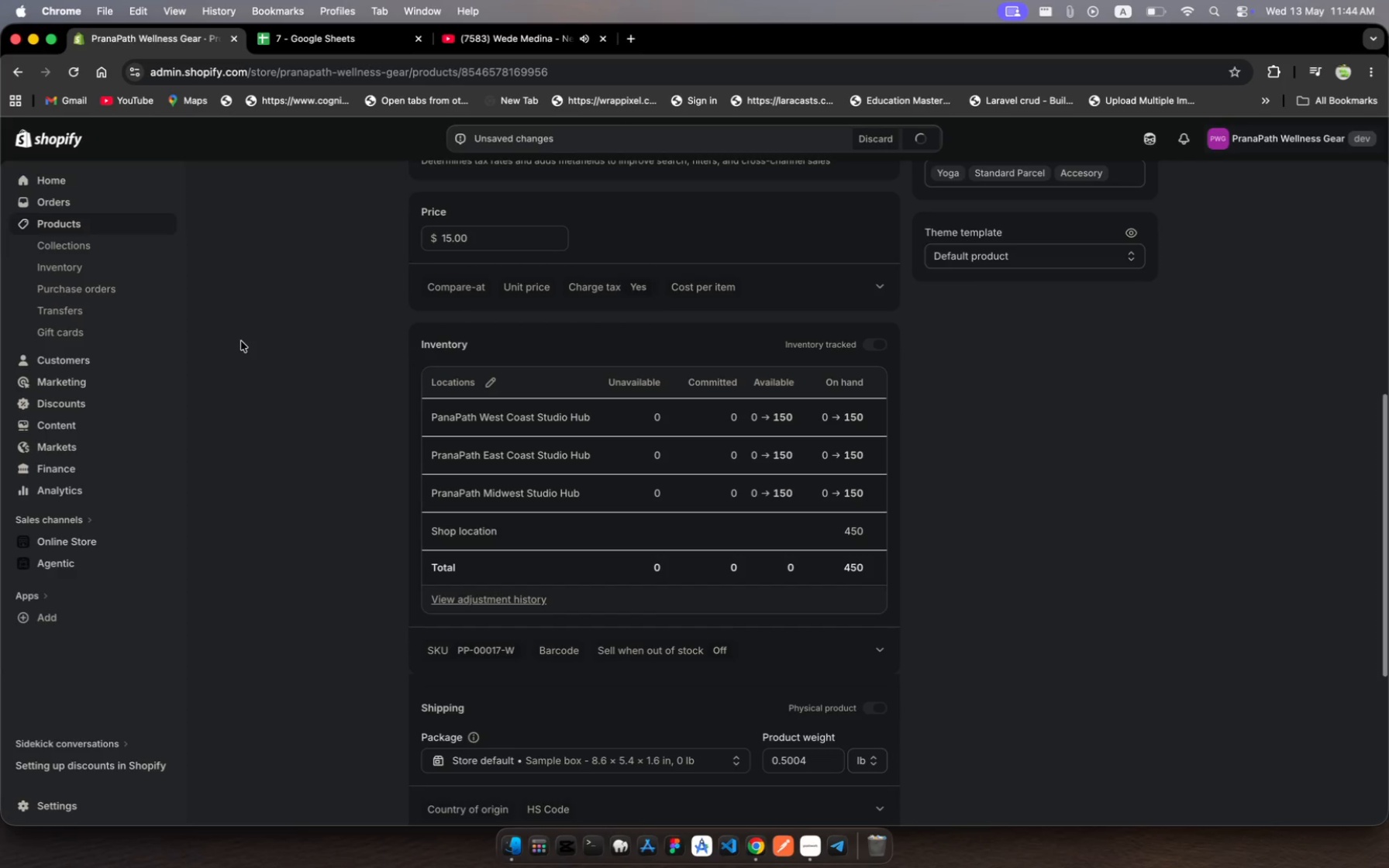 
left_click([113, 223])
 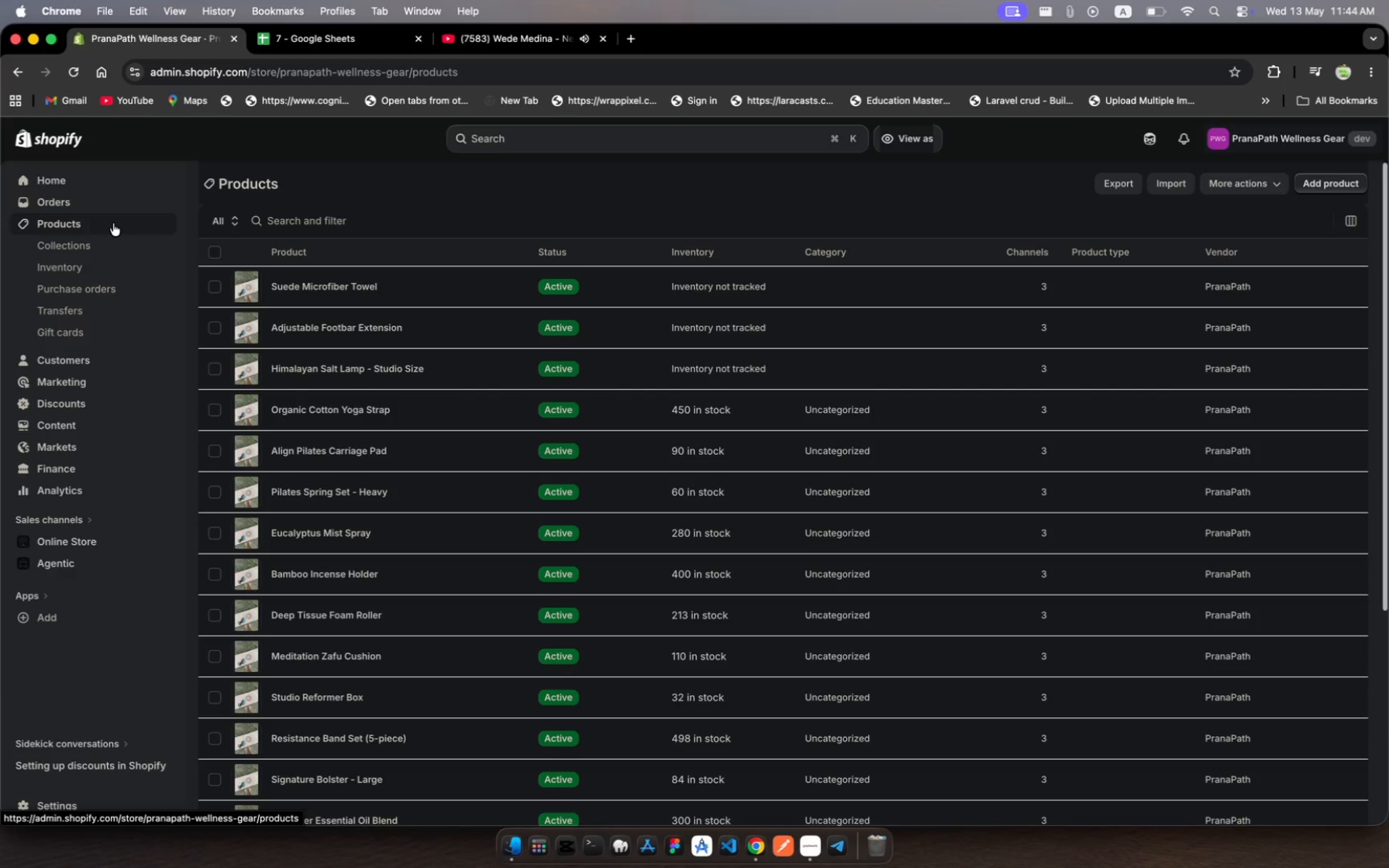 
scroll: coordinate [550, 539], scroll_direction: up, amount: 12.0
 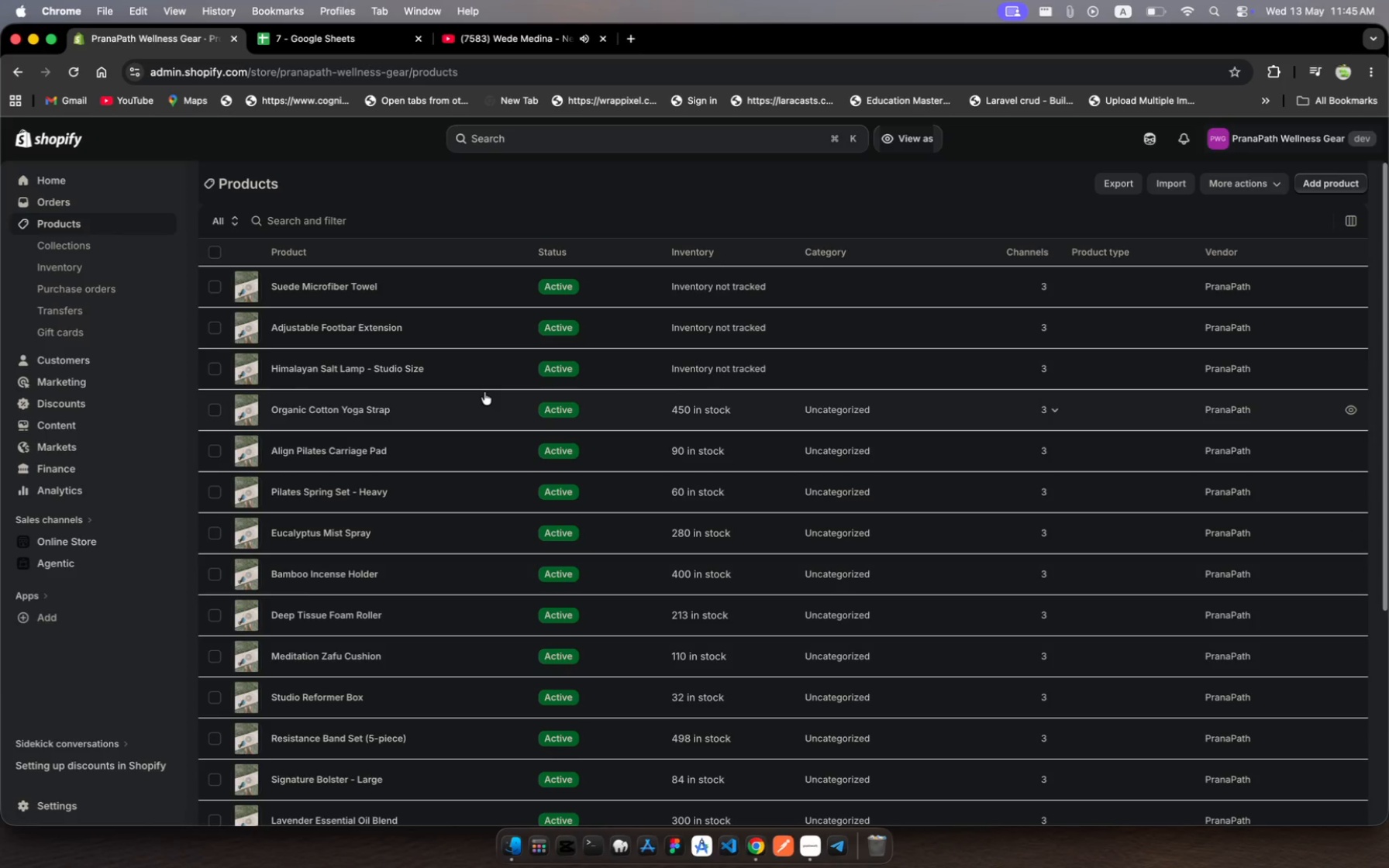 
wait(12.4)
 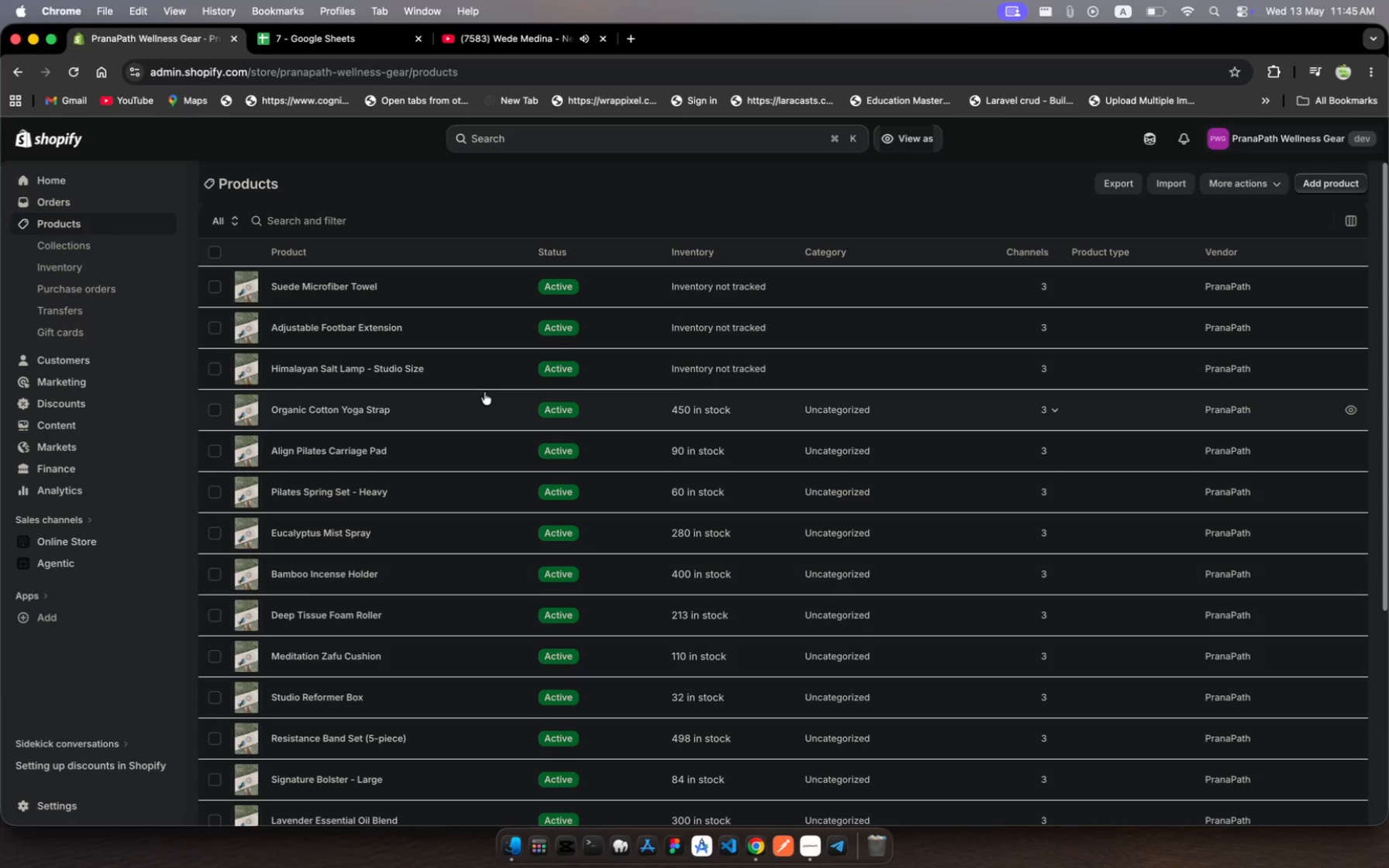 
left_click([322, 41])
 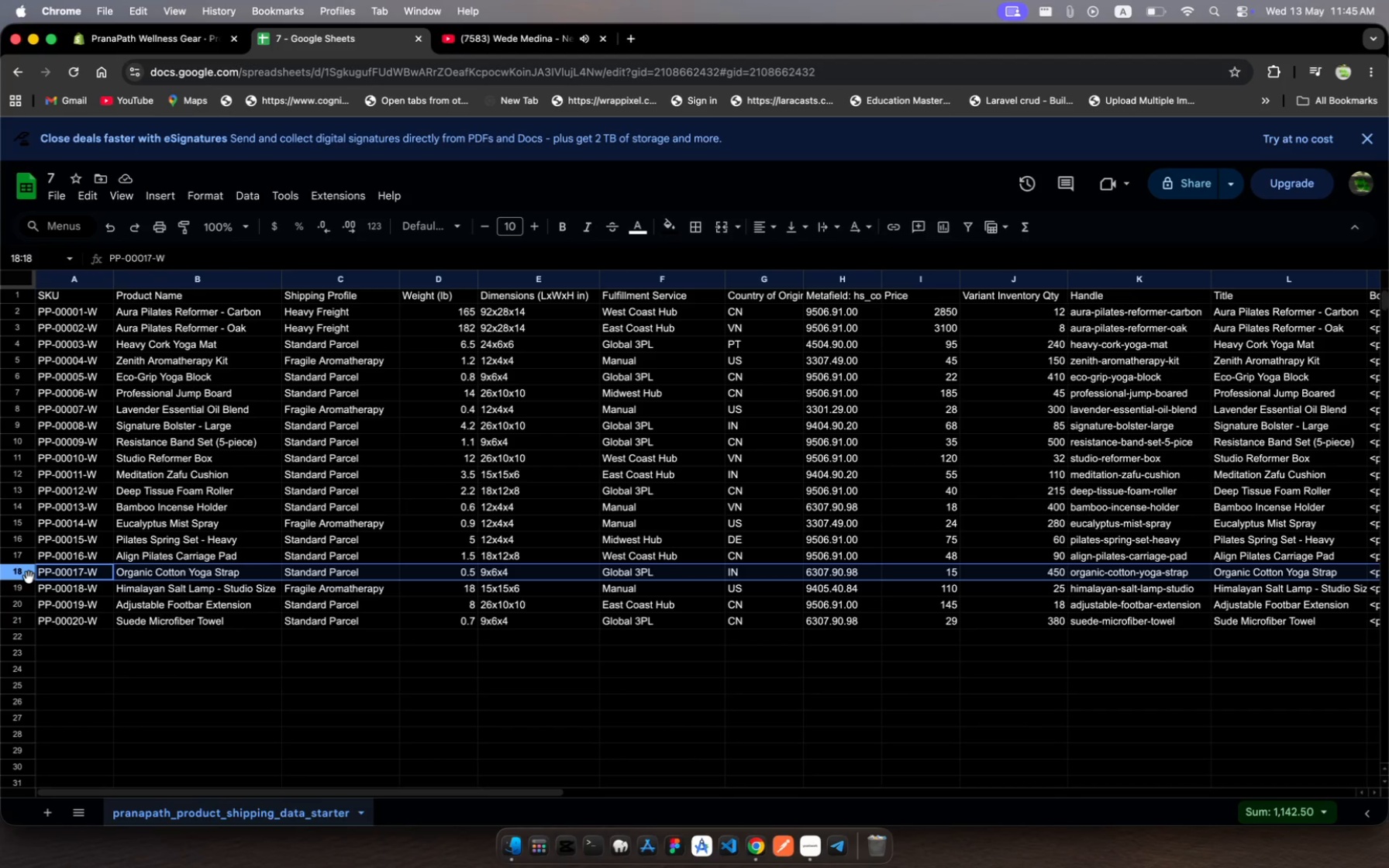 
left_click([7, 590])
 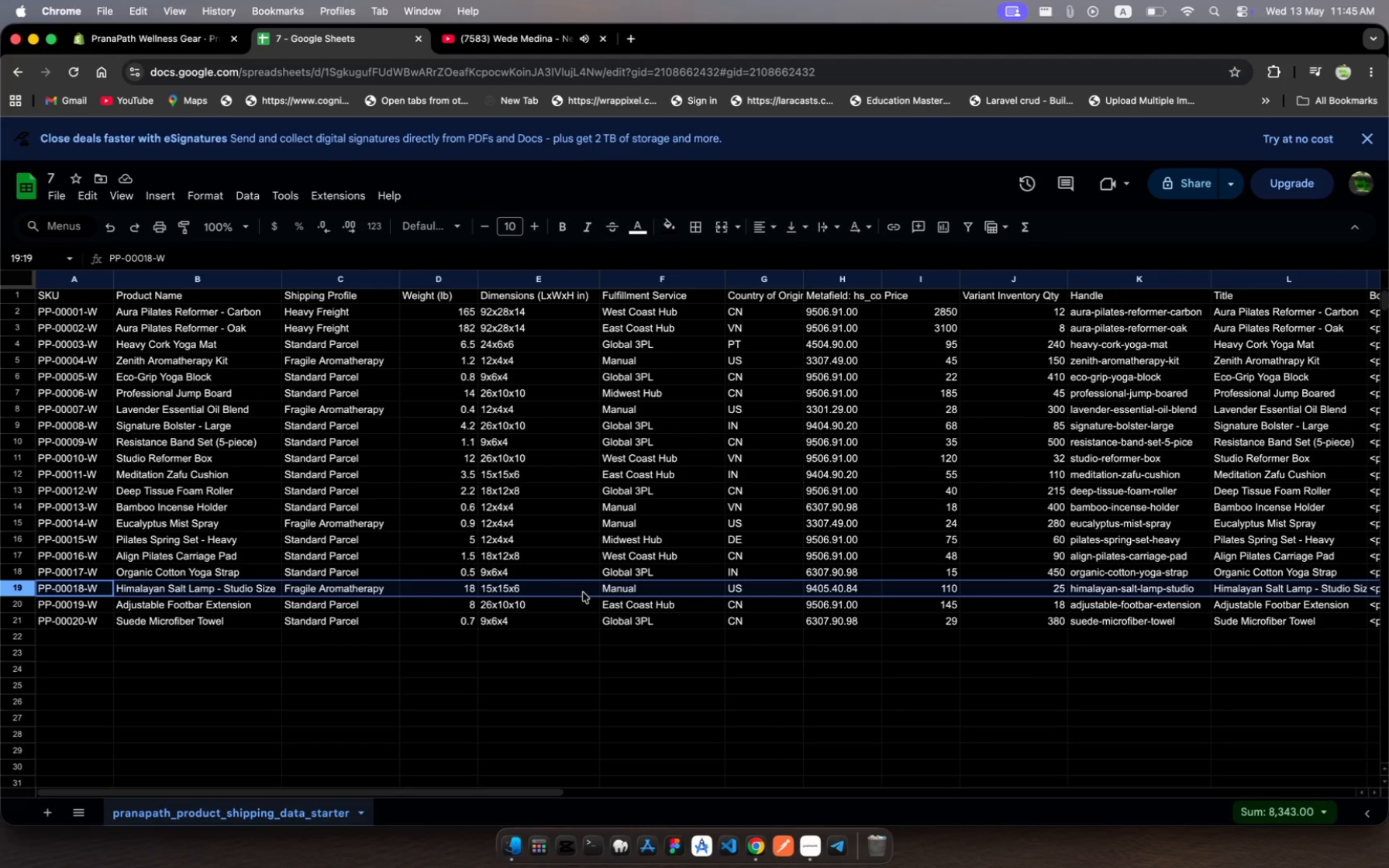 
wait(12.45)
 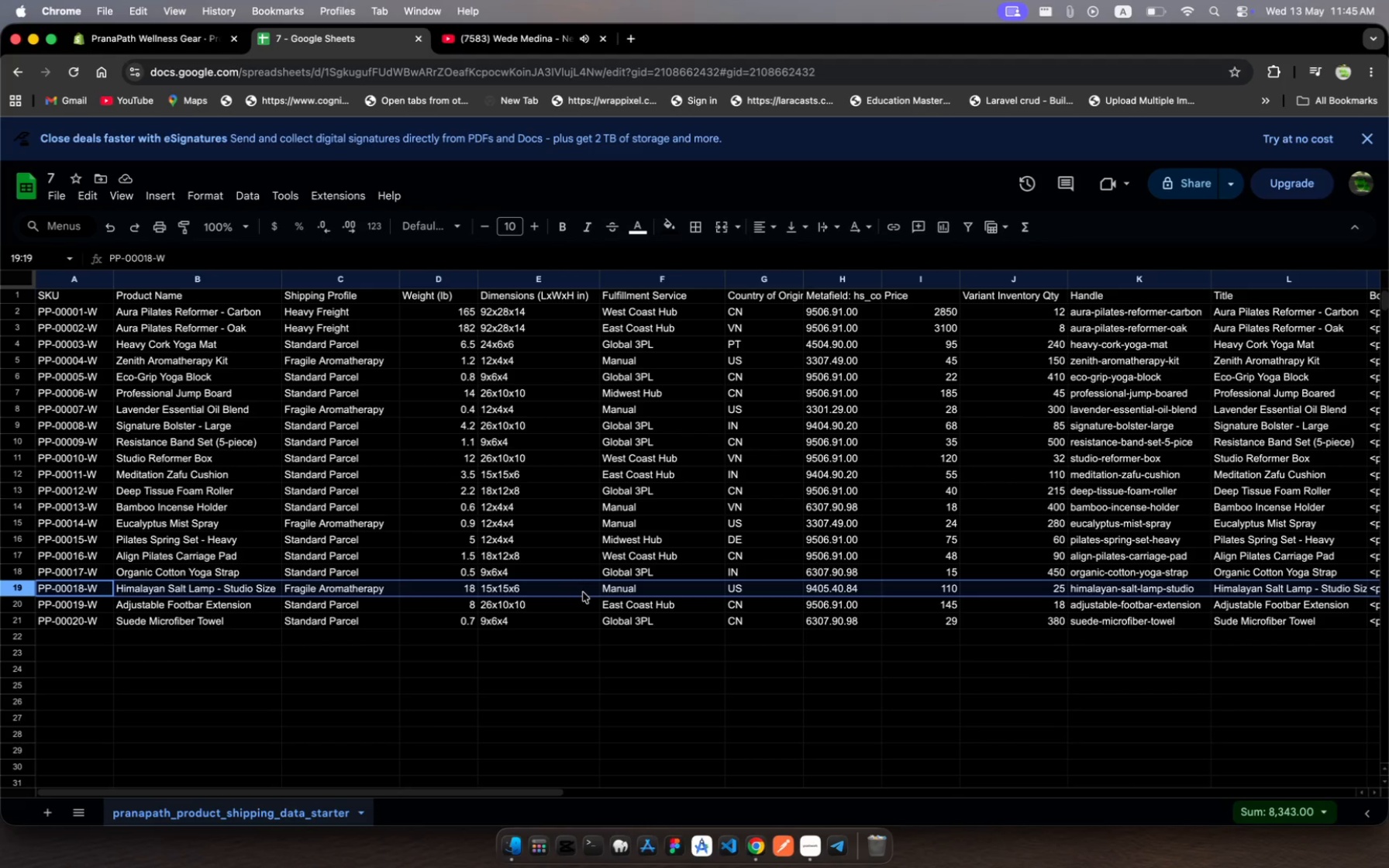 
left_click([160, 38])
 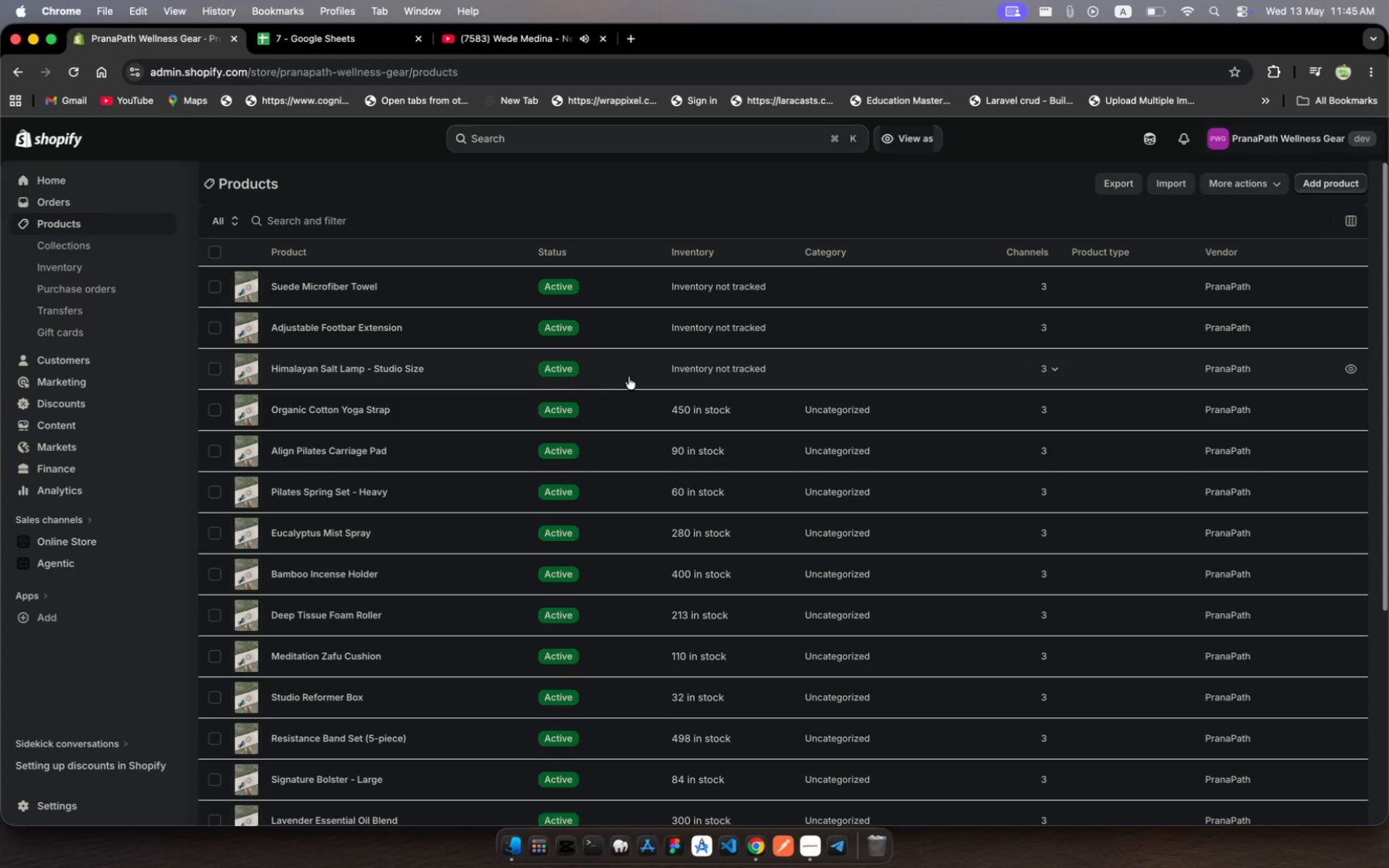 
left_click([634, 369])
 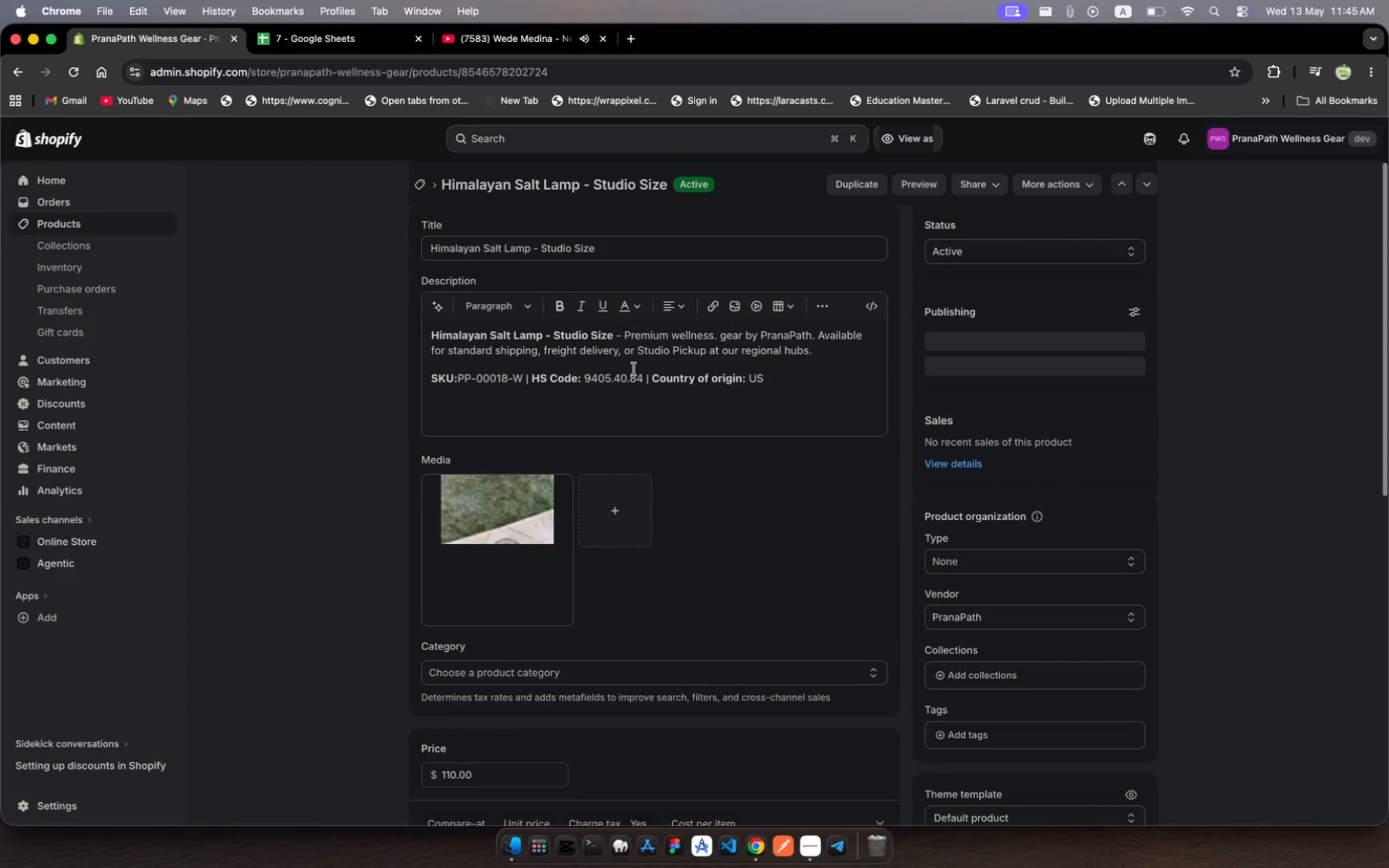 
scroll: coordinate [719, 512], scroll_direction: down, amount: 25.0
 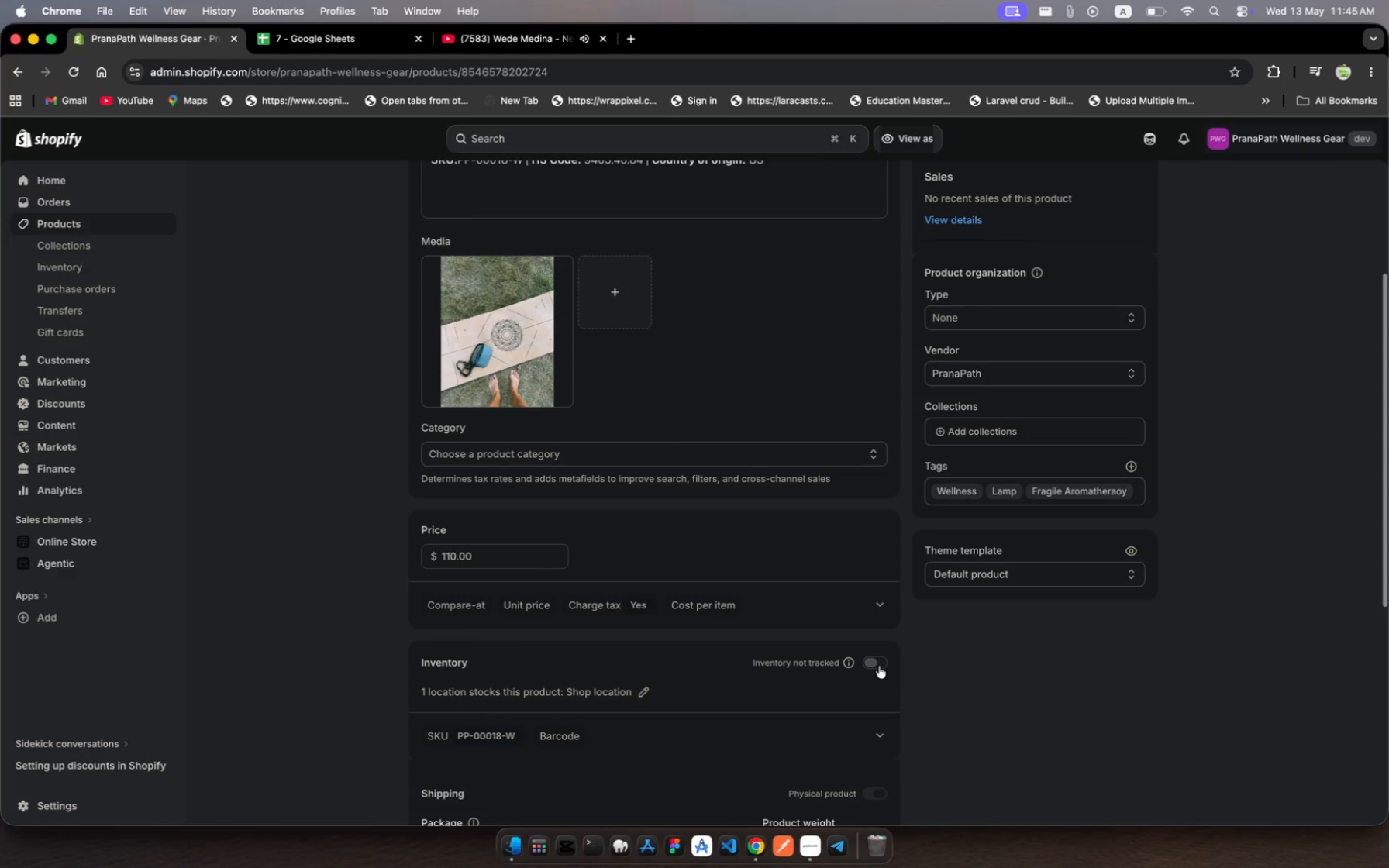 
left_click([879, 666])
 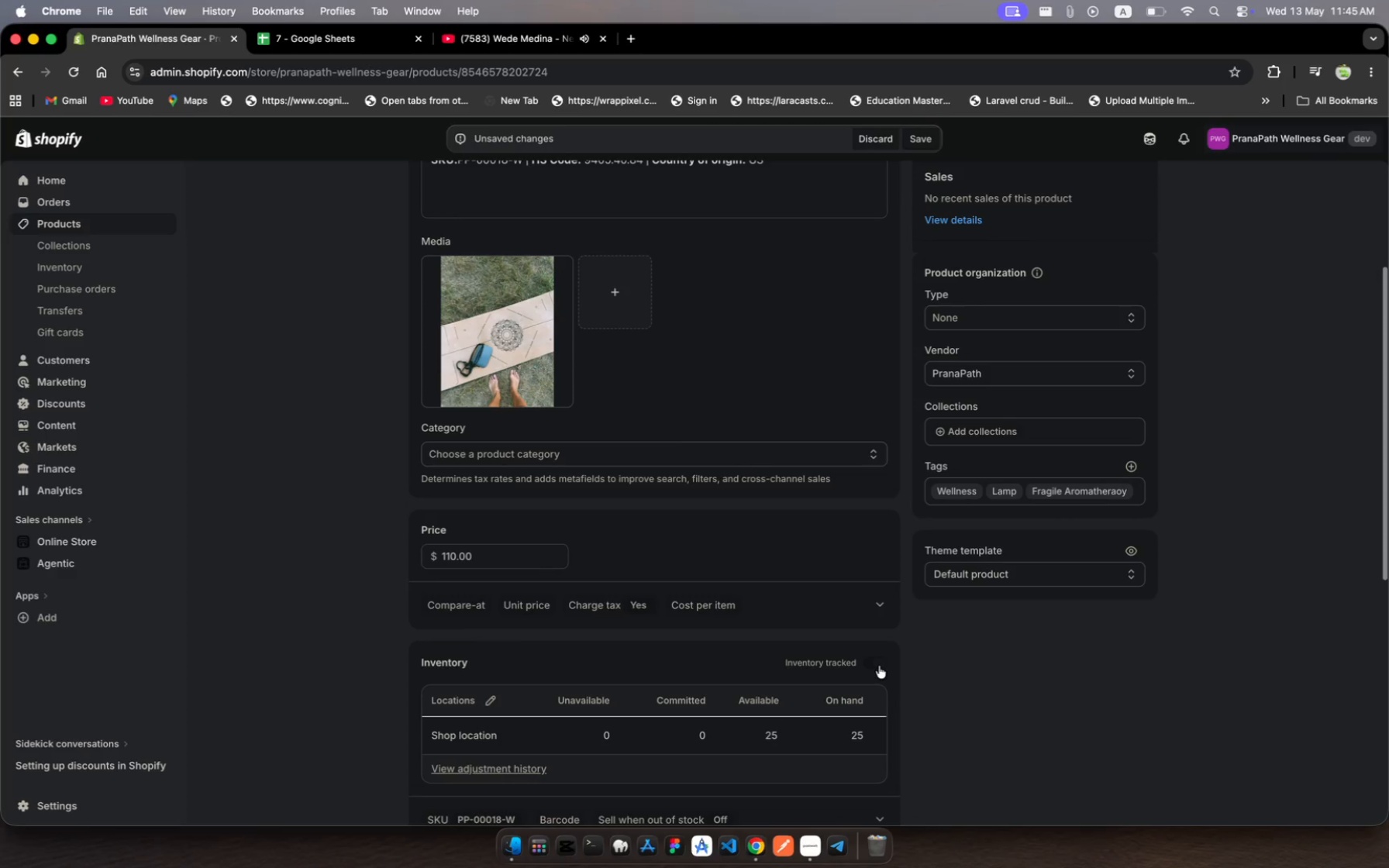 
scroll: coordinate [822, 677], scroll_direction: down, amount: 10.0
 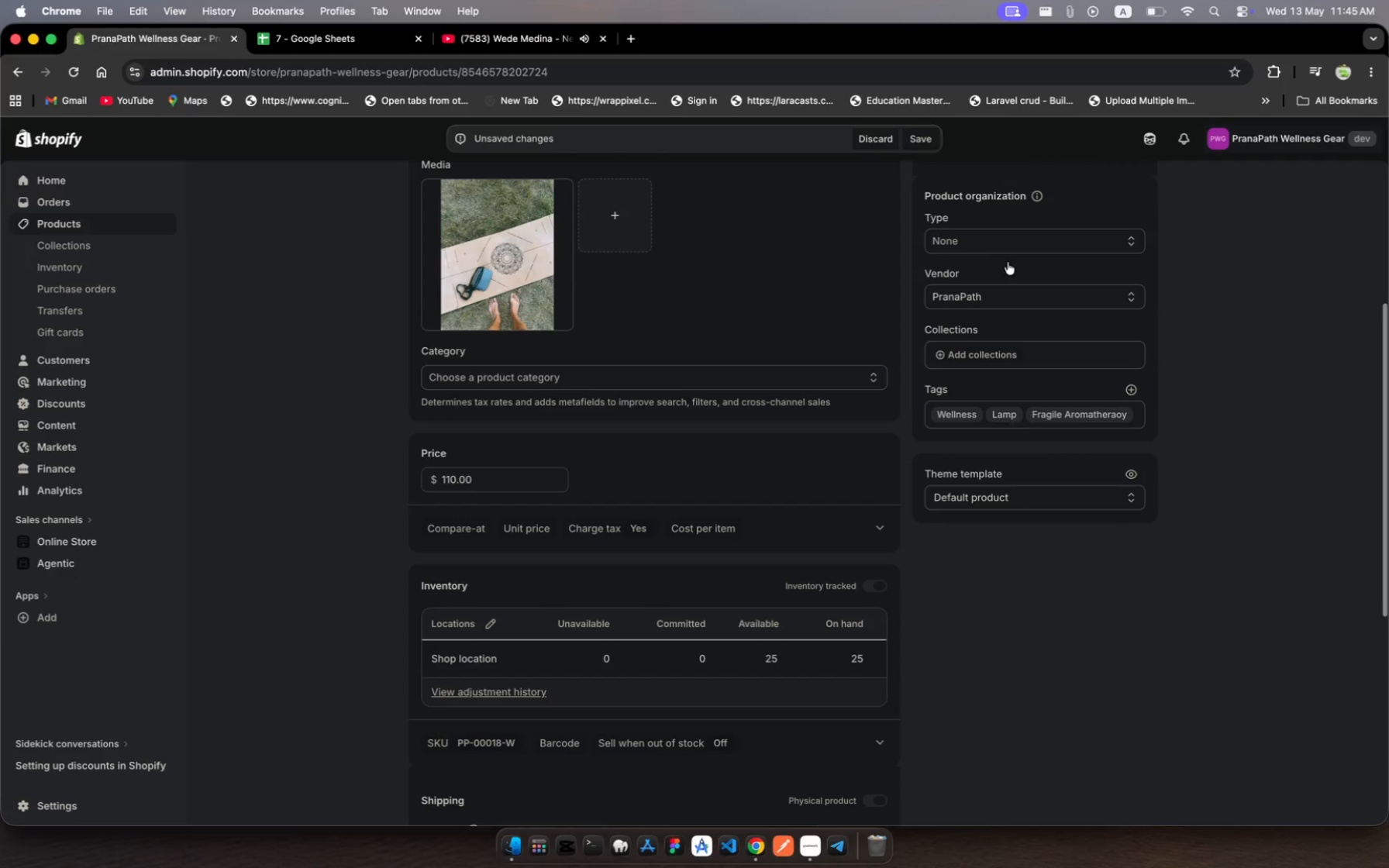 
left_click([923, 142])
 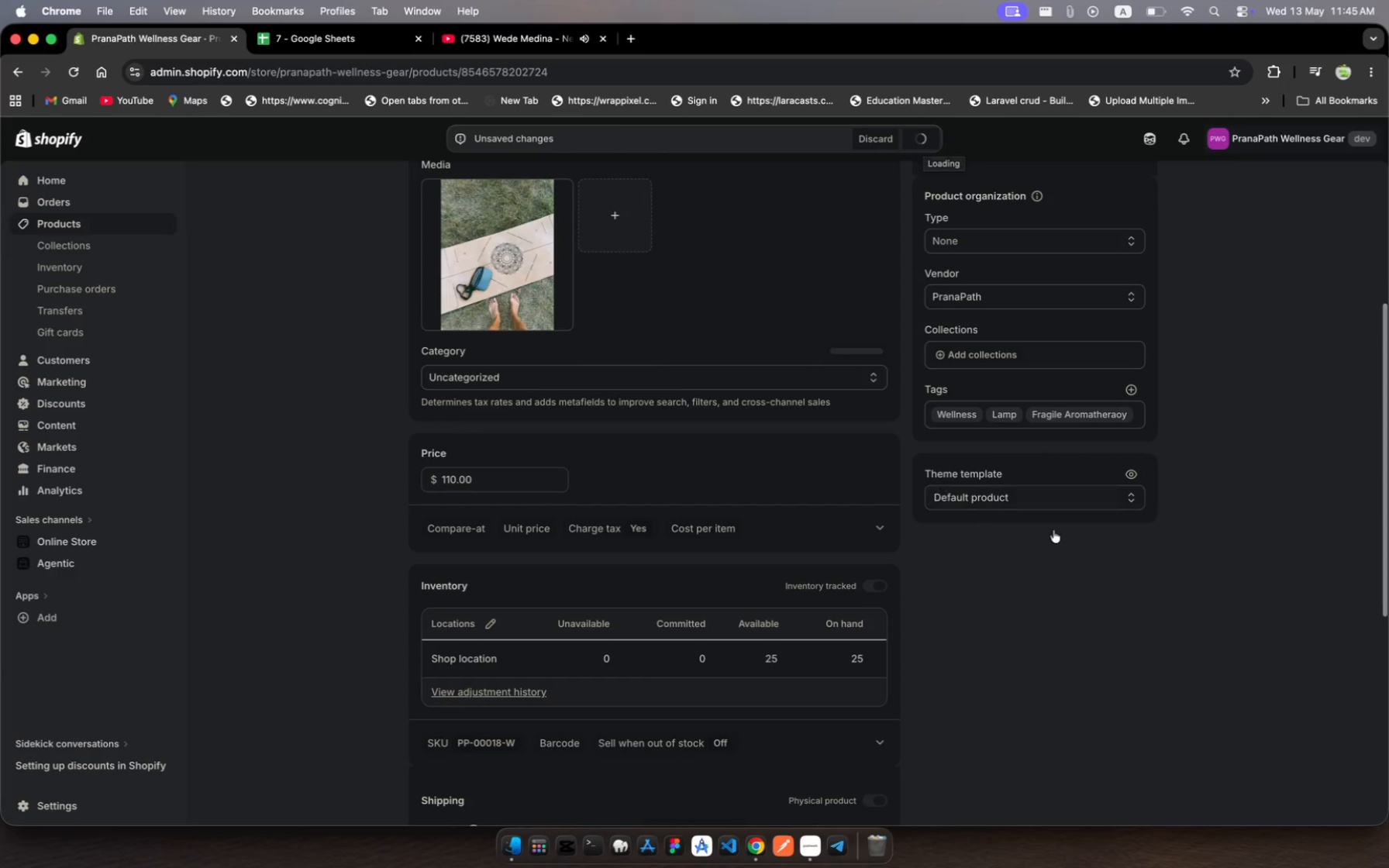 
wait(5.9)
 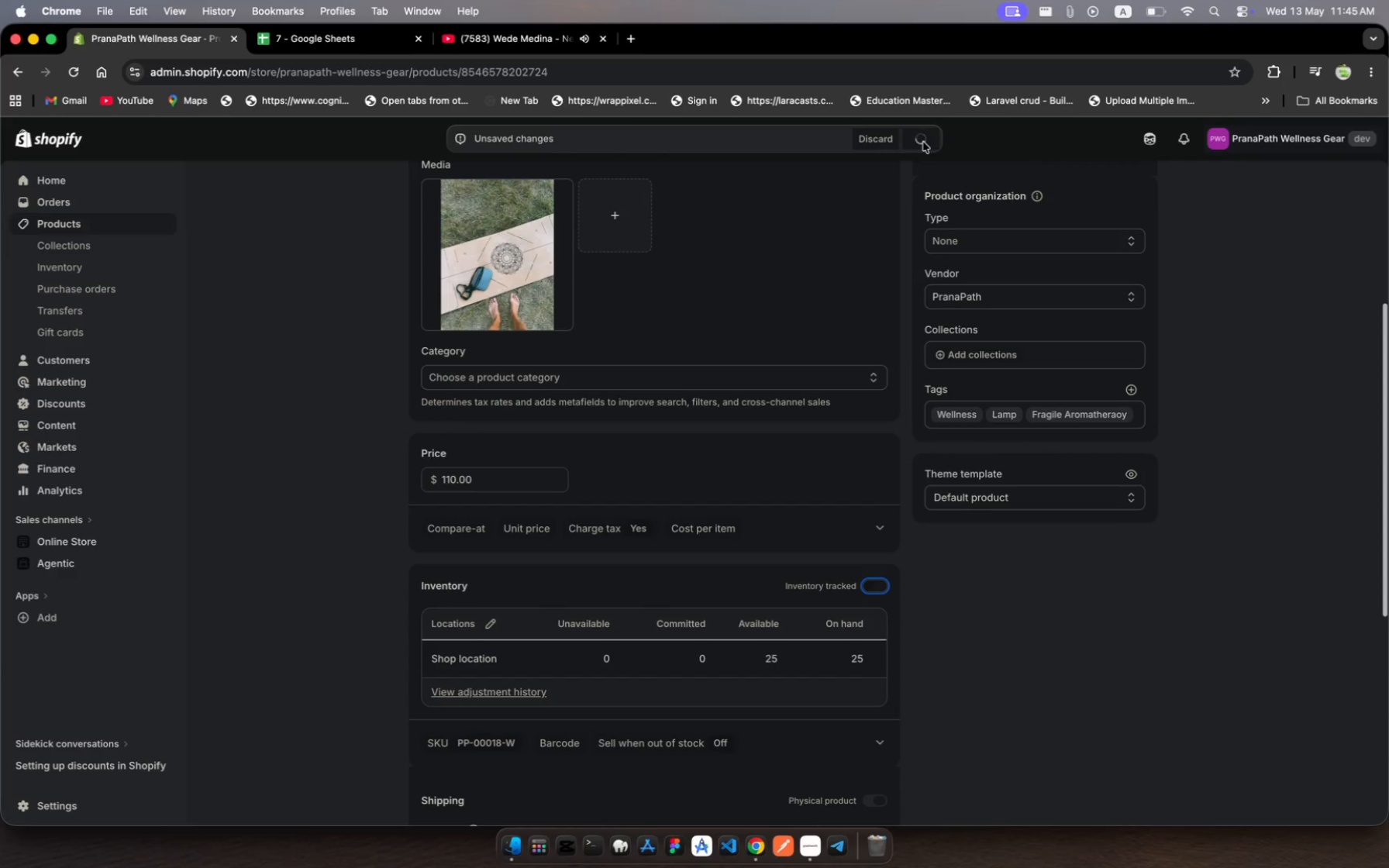 
scroll: coordinate [1053, 530], scroll_direction: down, amount: 10.0
 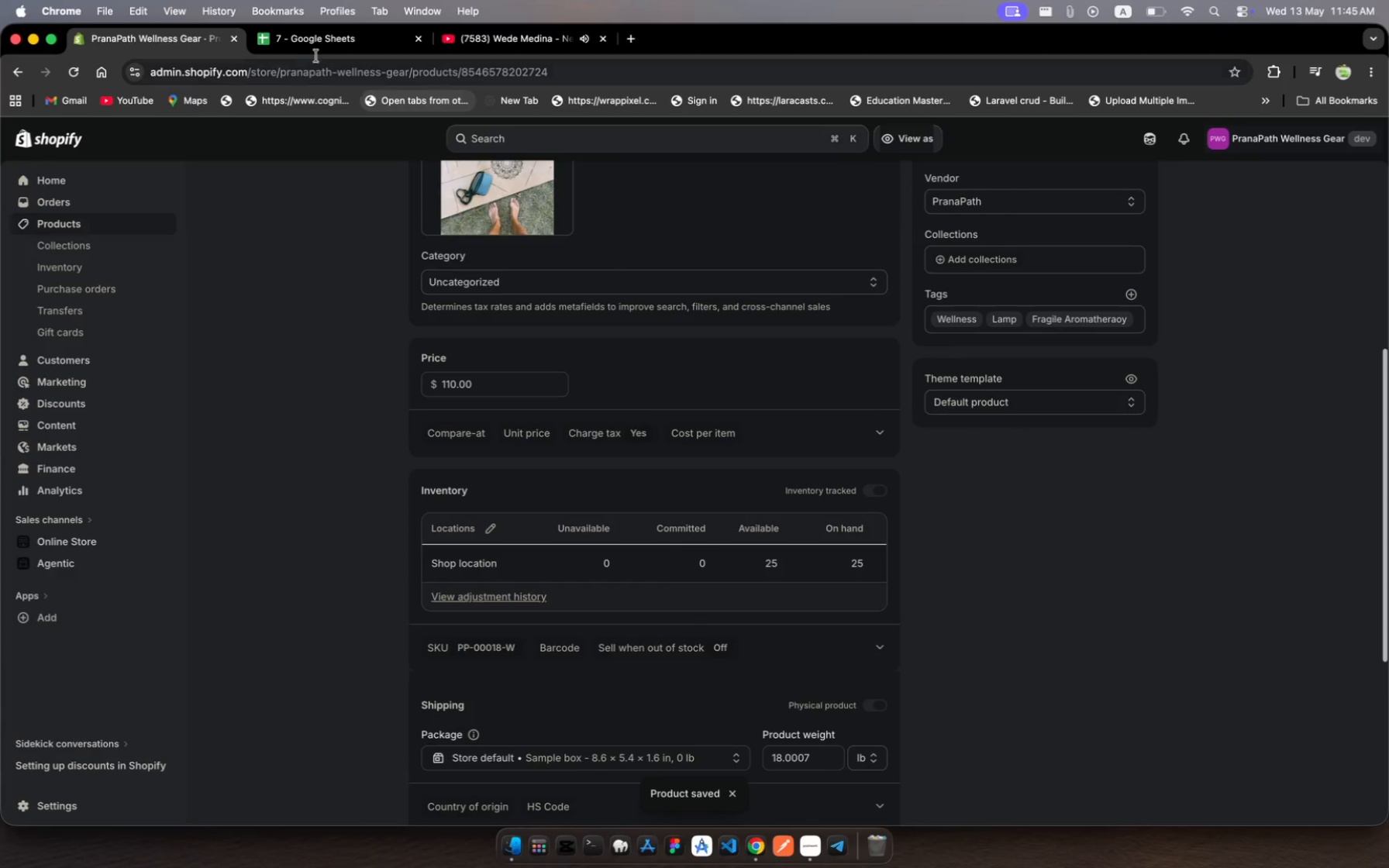 
left_click([303, 46])
 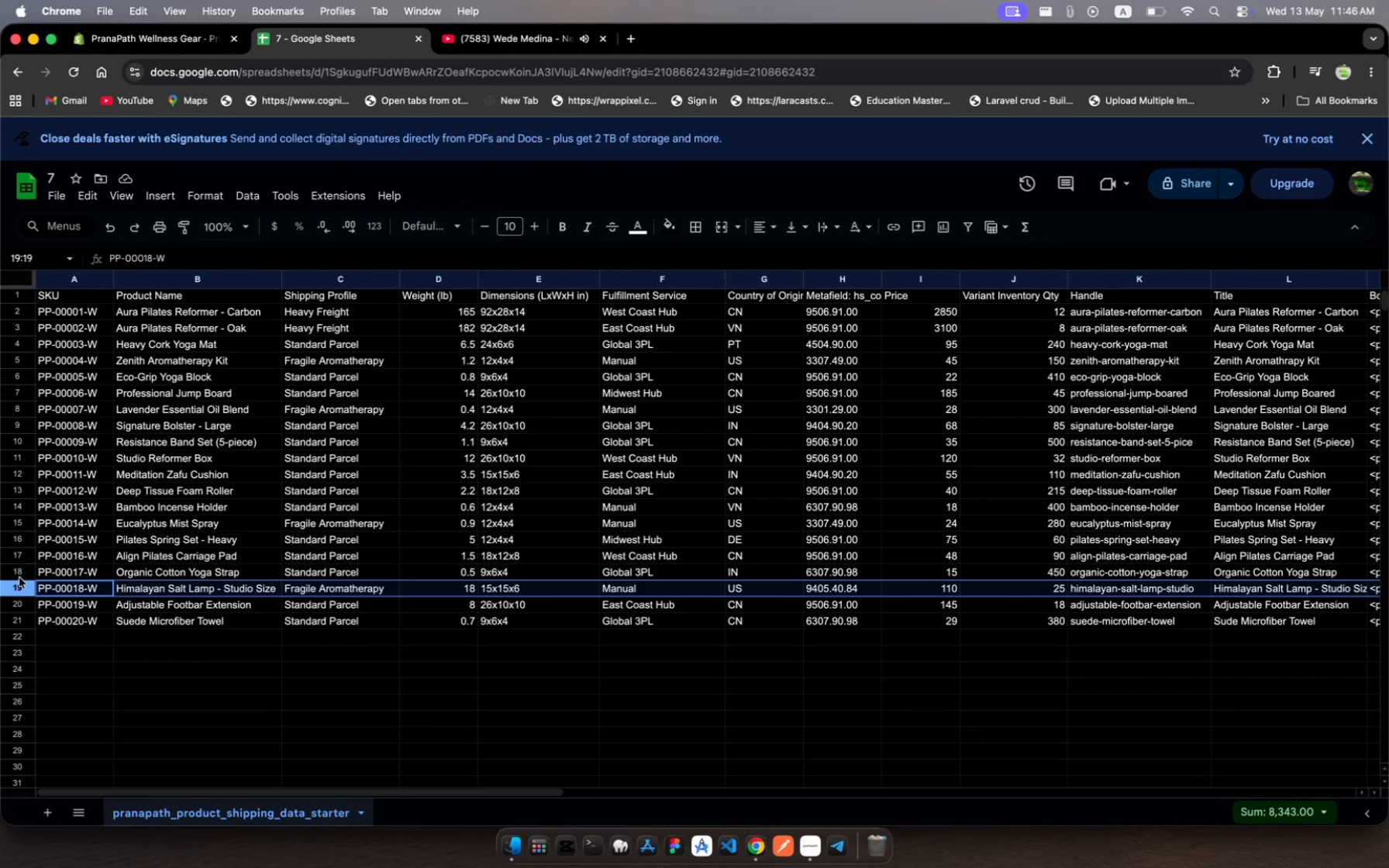 
left_click([8, 609])
 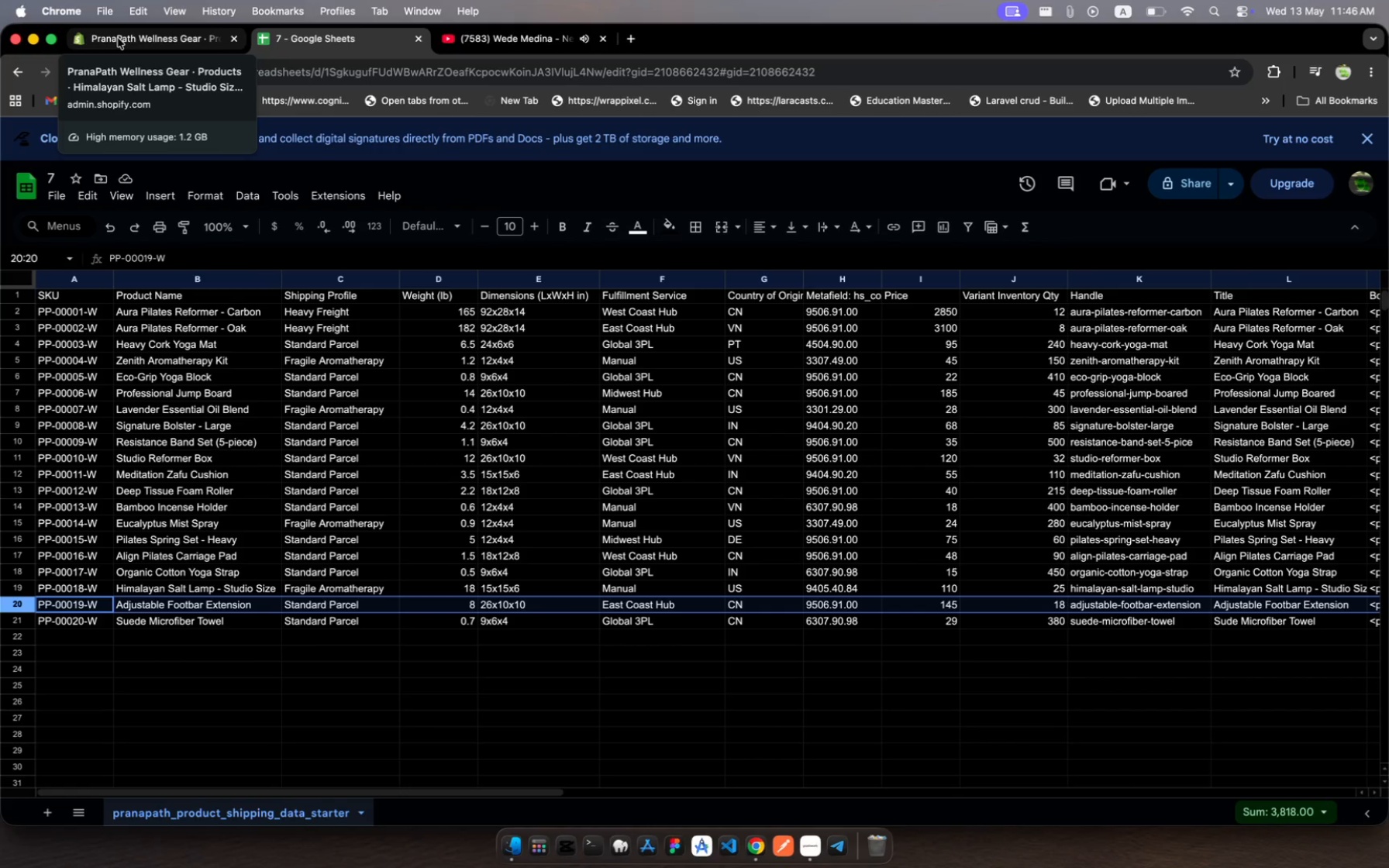 
wait(23.21)
 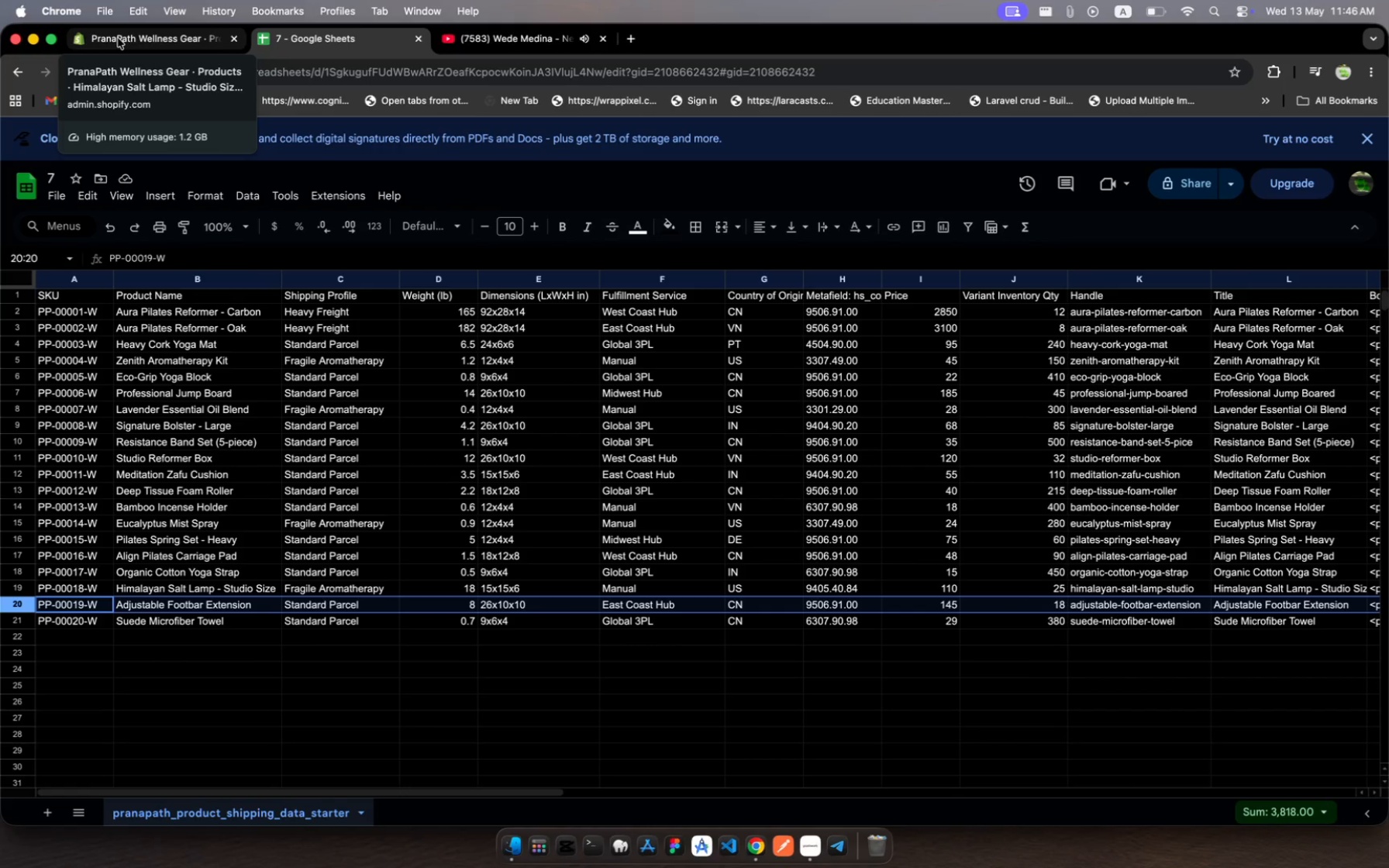 
left_click([118, 38])
 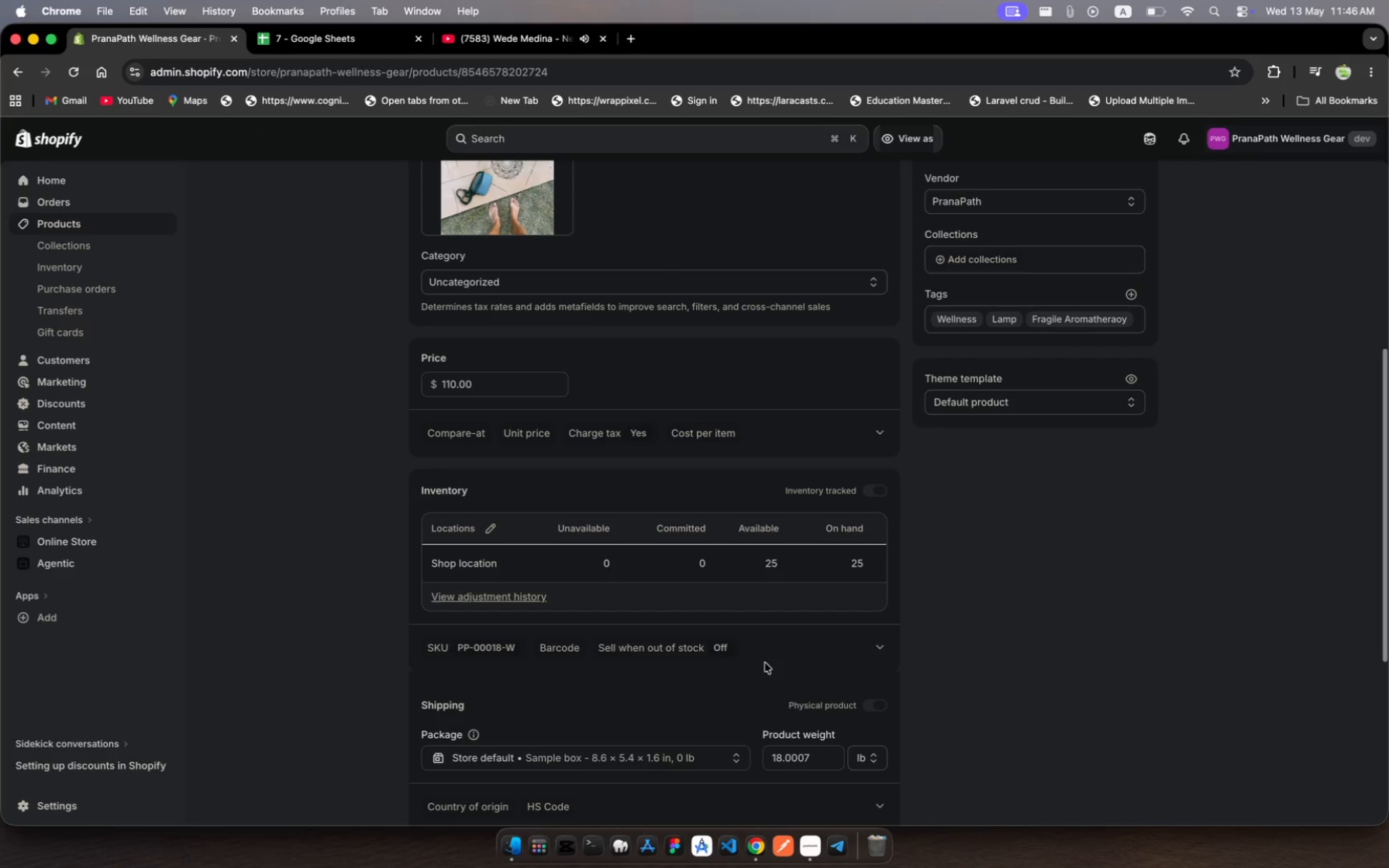 
scroll: coordinate [807, 666], scroll_direction: down, amount: 16.0
 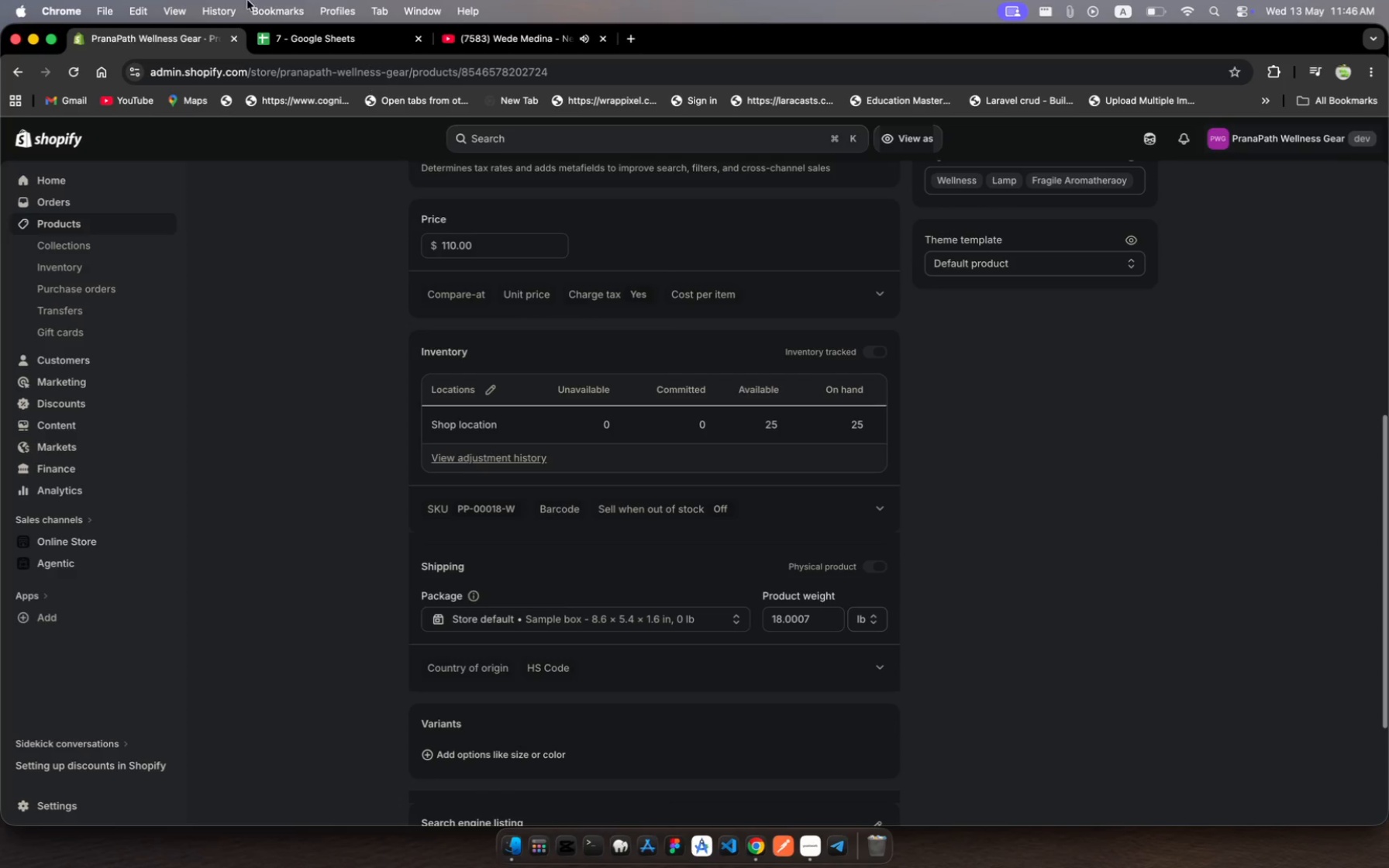 
left_click([295, 37])
 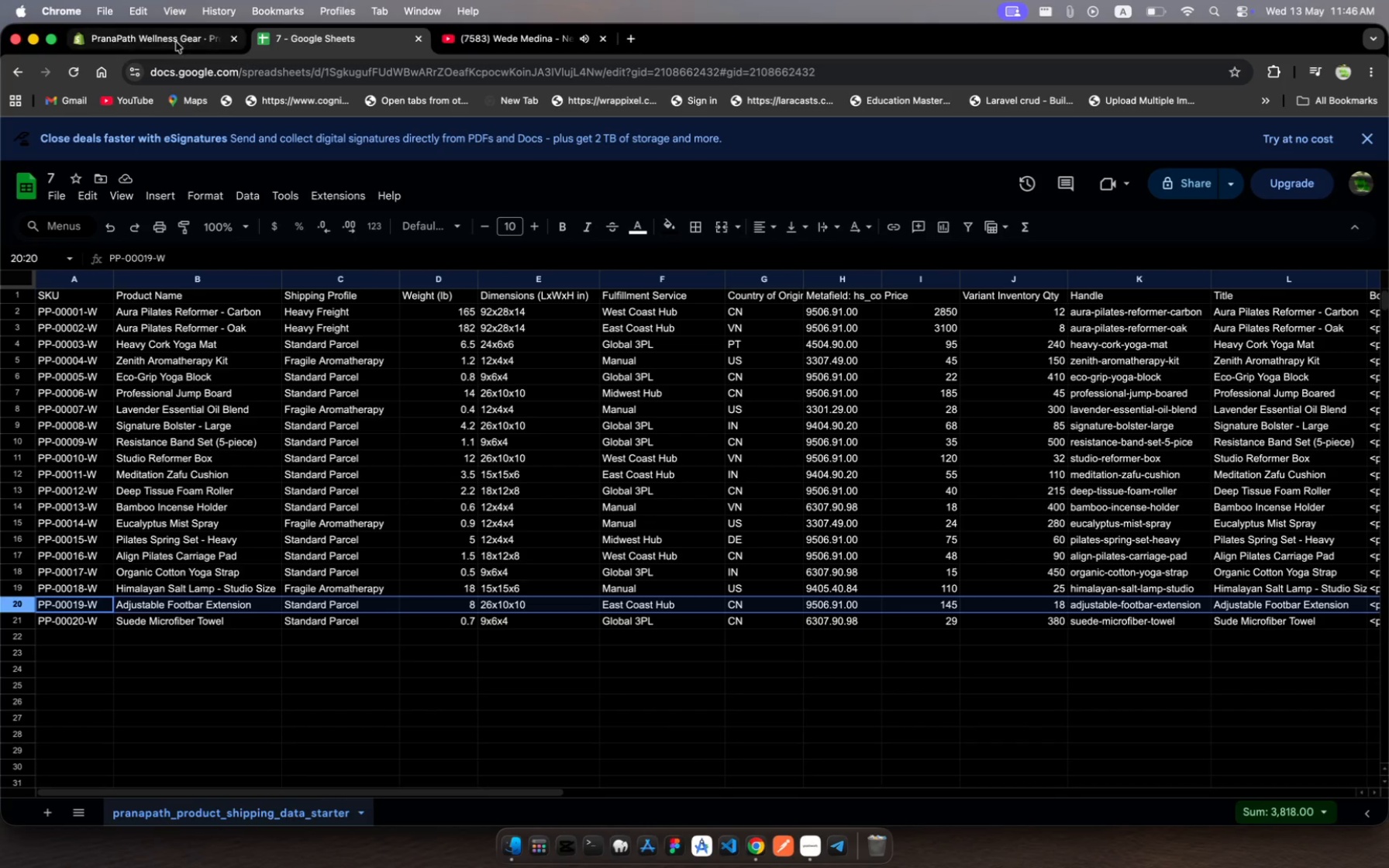 
left_click([176, 42])
 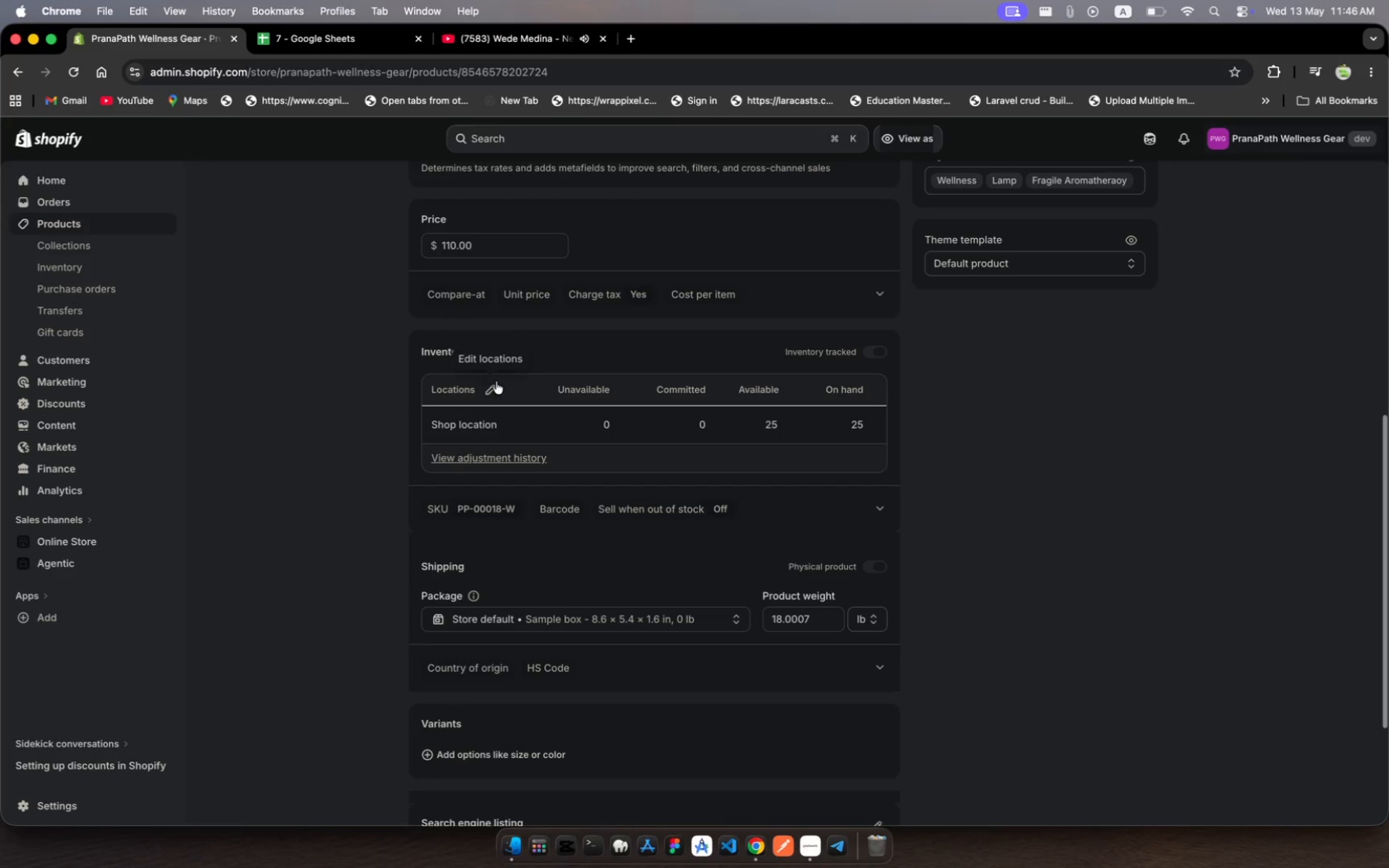 
scroll: coordinate [495, 386], scroll_direction: up, amount: 429.0
 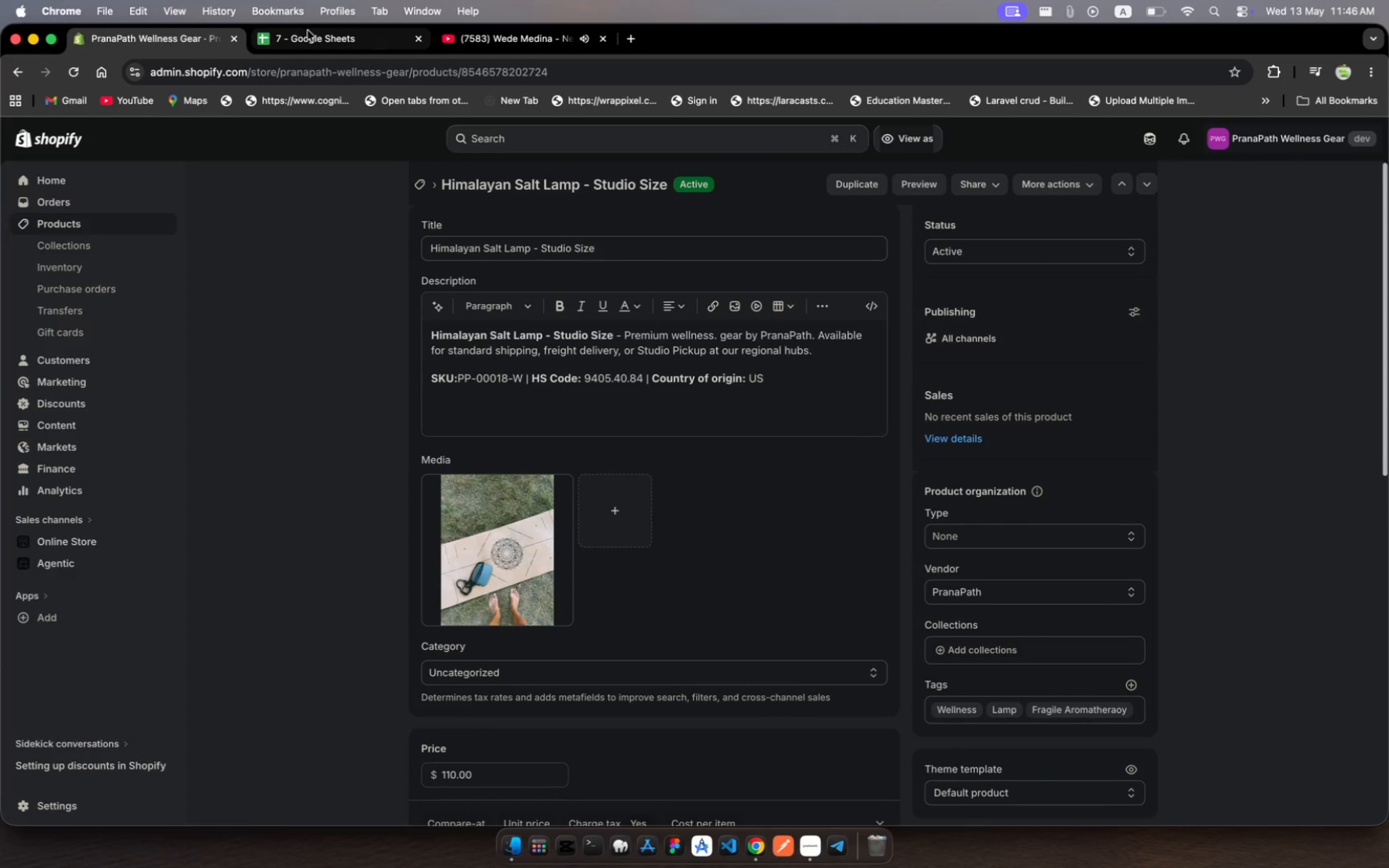 
left_click([314, 40])
 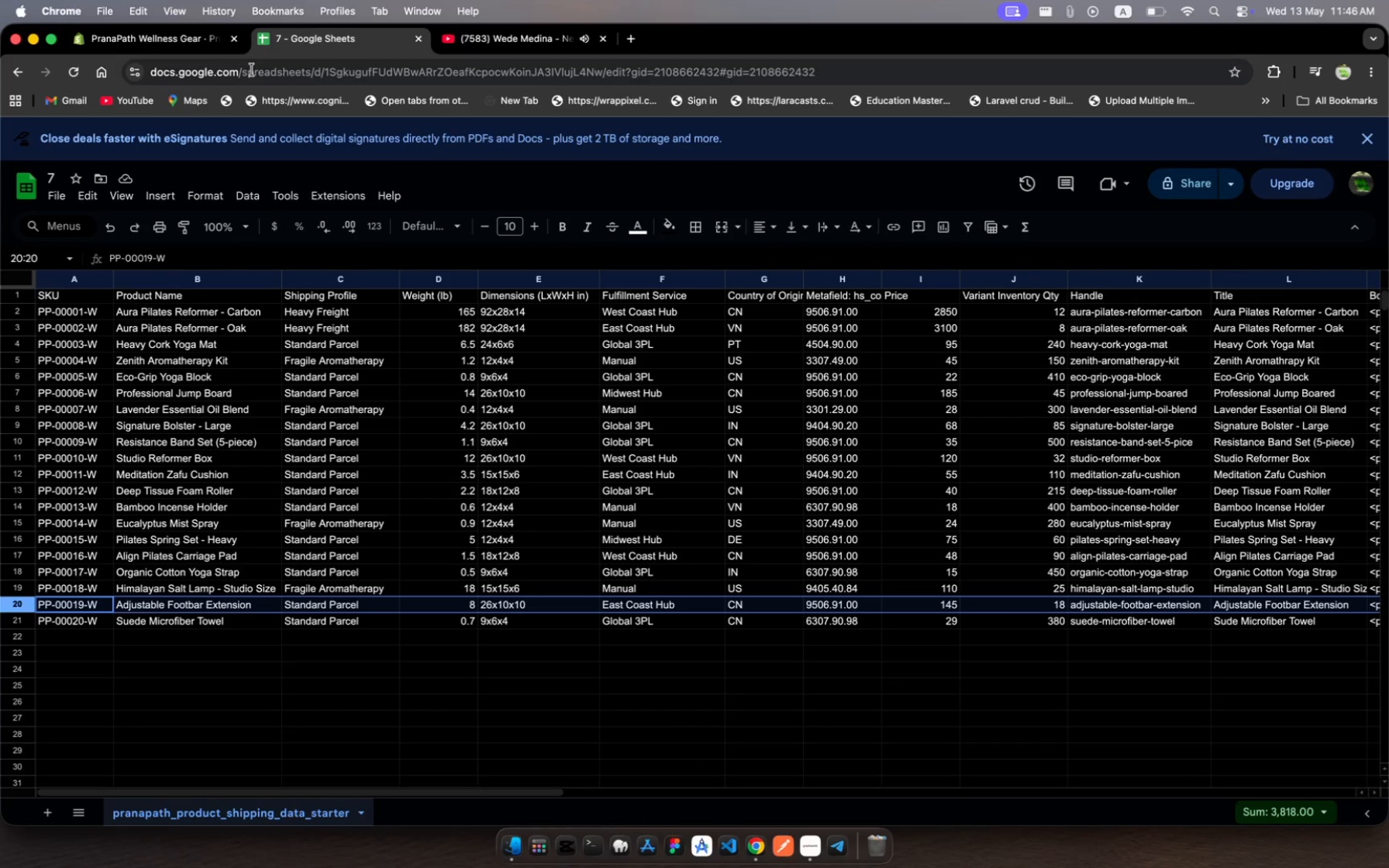 
wait(7.72)
 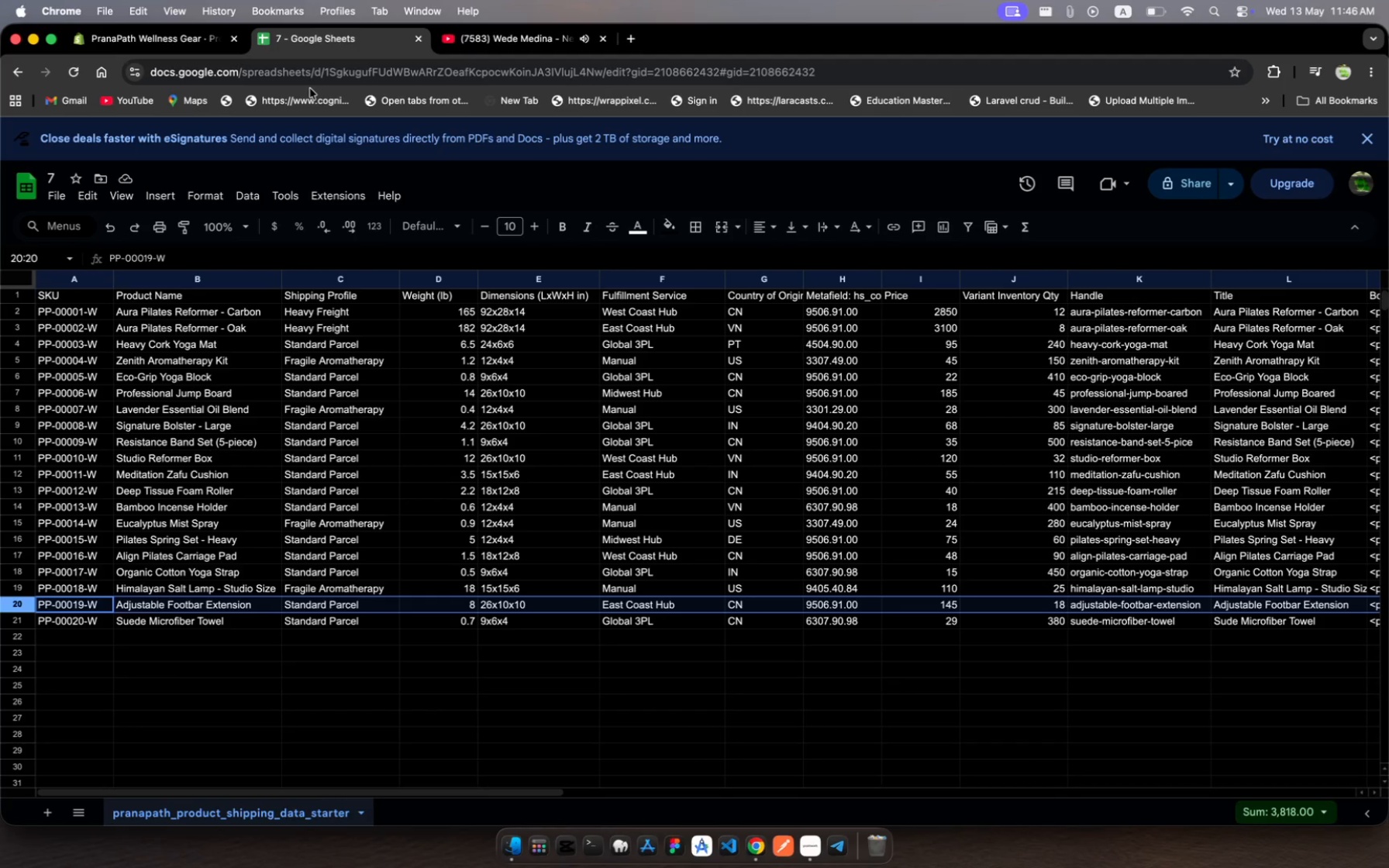 
left_click([146, 37])
 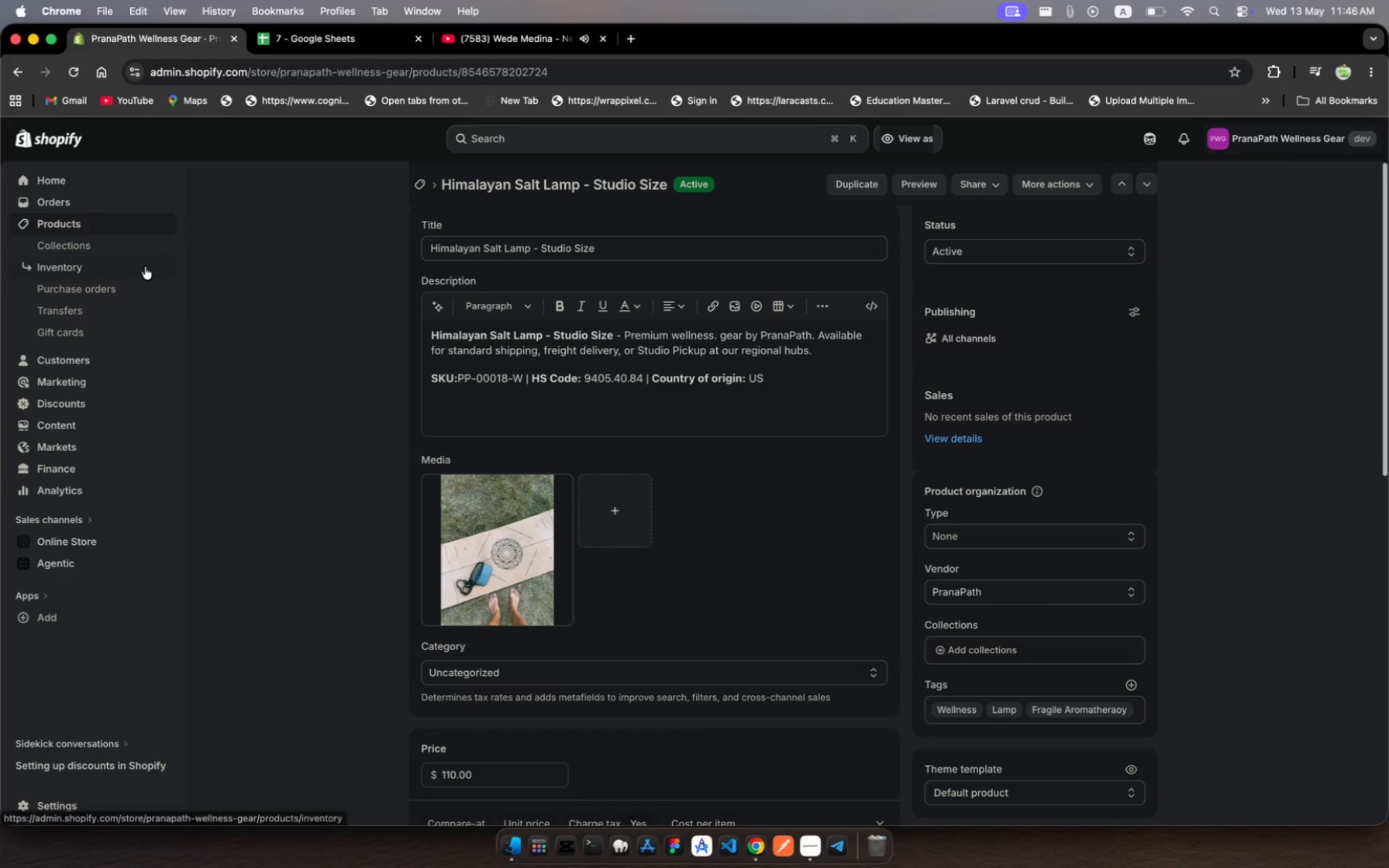 
left_click([143, 219])
 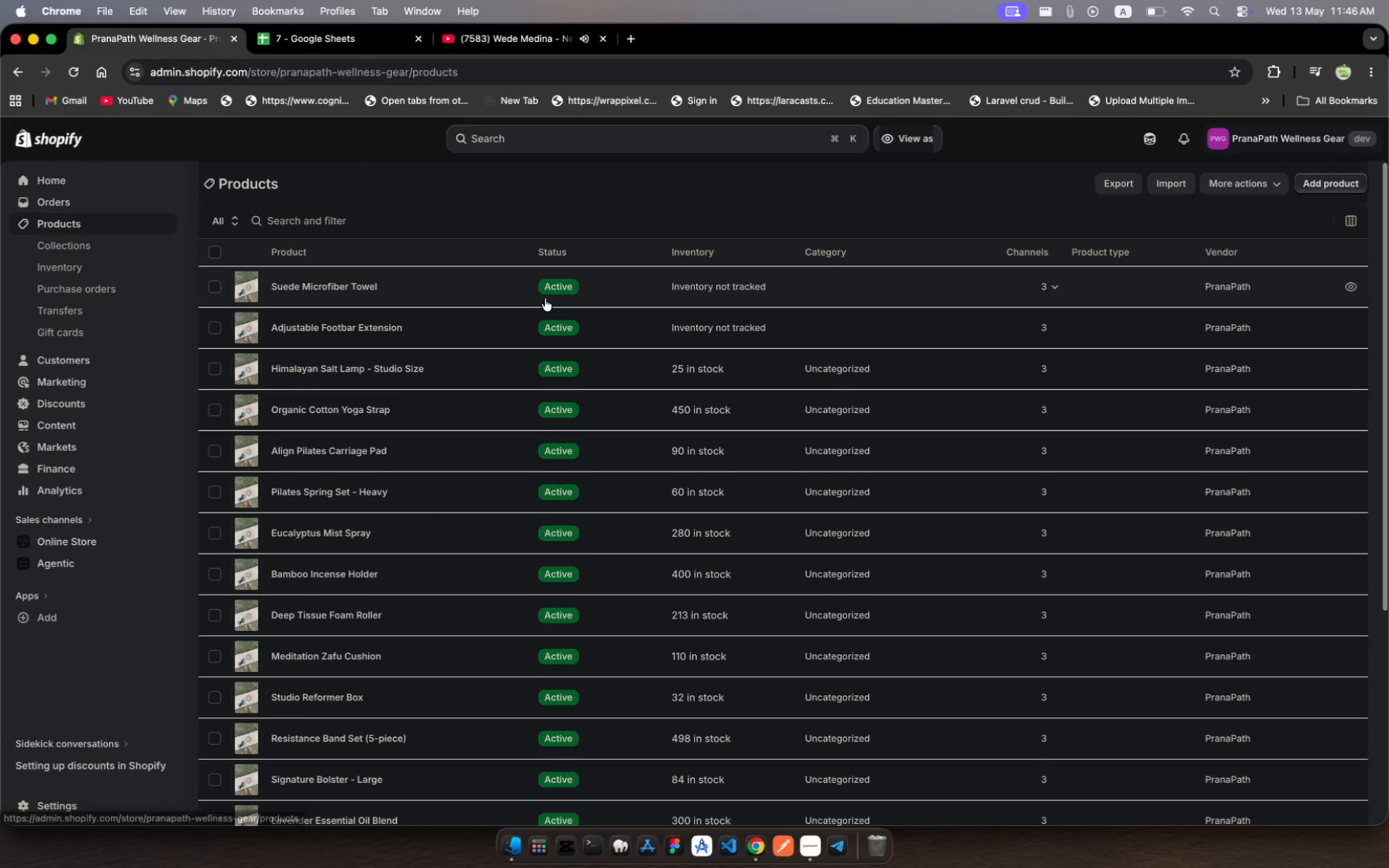 
left_click([805, 339])
 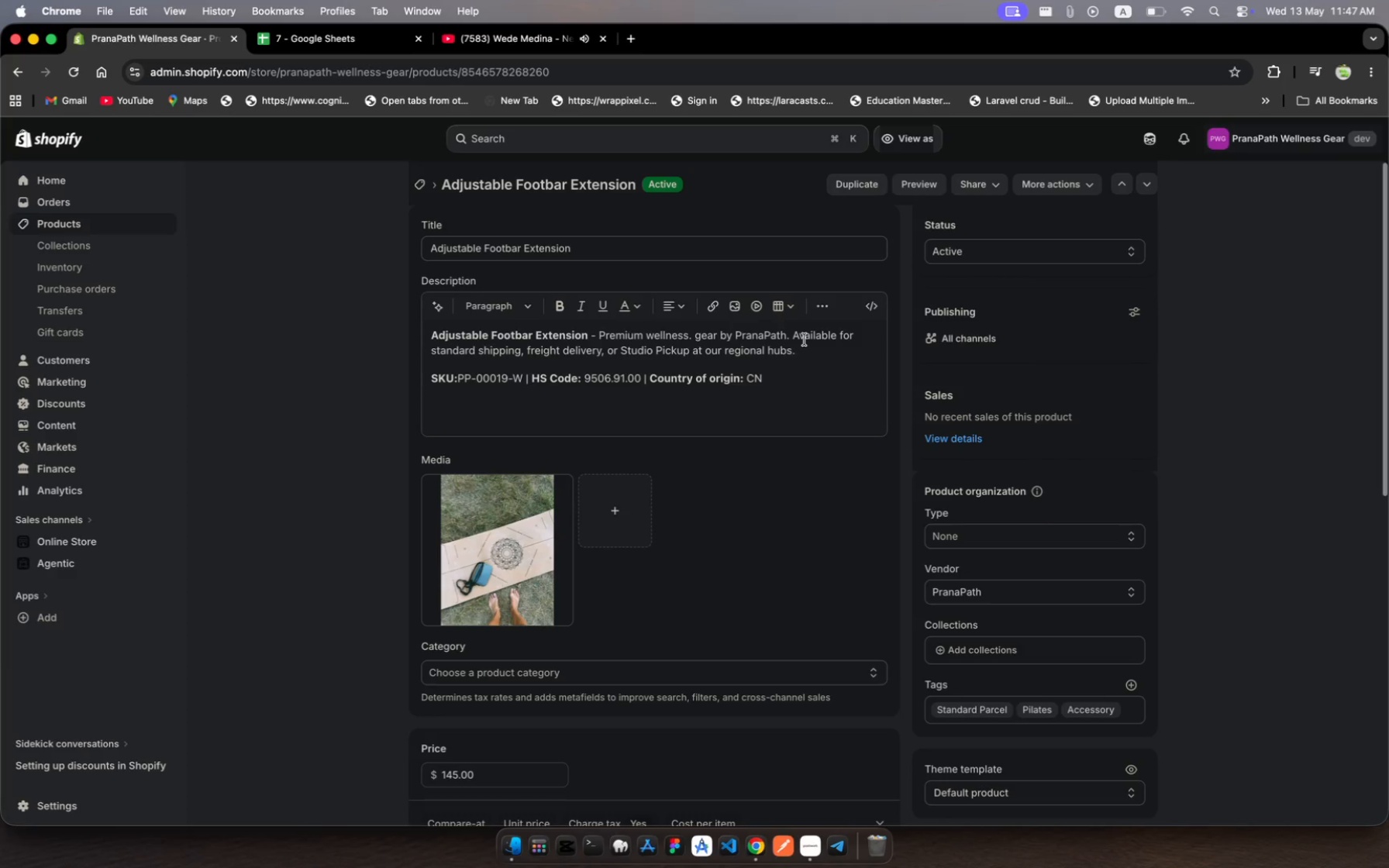 
wait(6.91)
 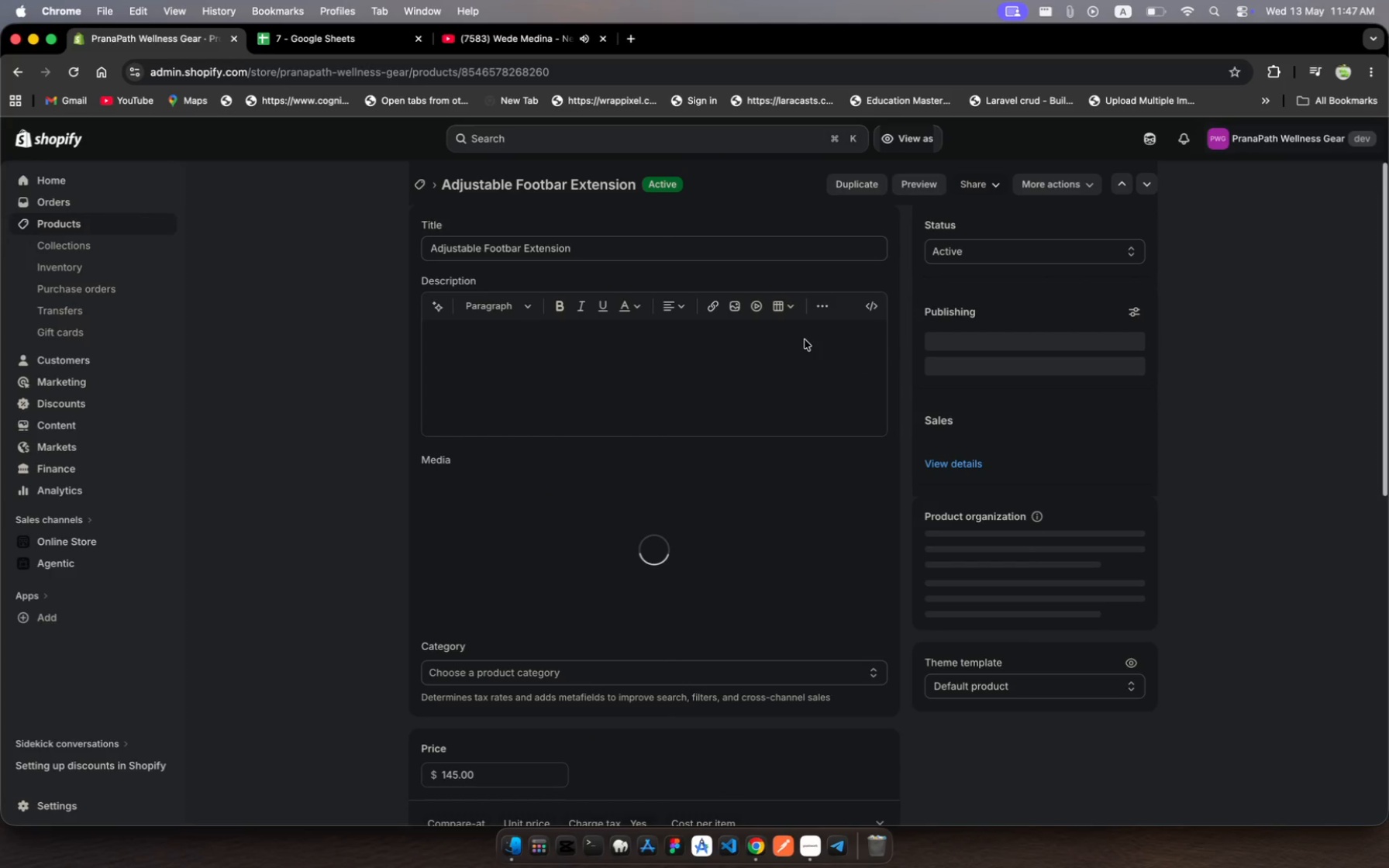 
scroll: coordinate [781, 559], scroll_direction: down, amount: 24.0
 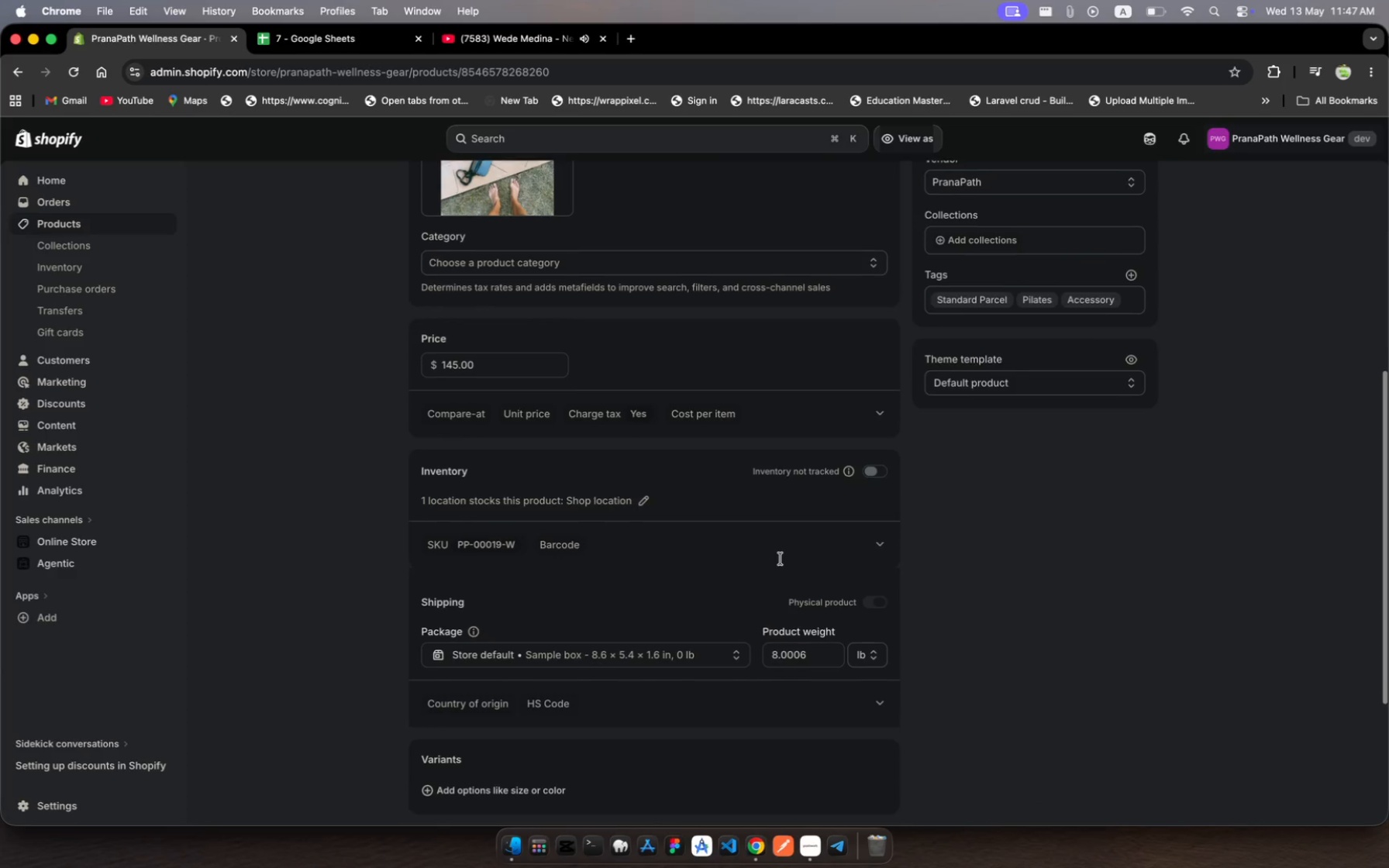 
scroll: coordinate [781, 559], scroll_direction: up, amount: 31.0
 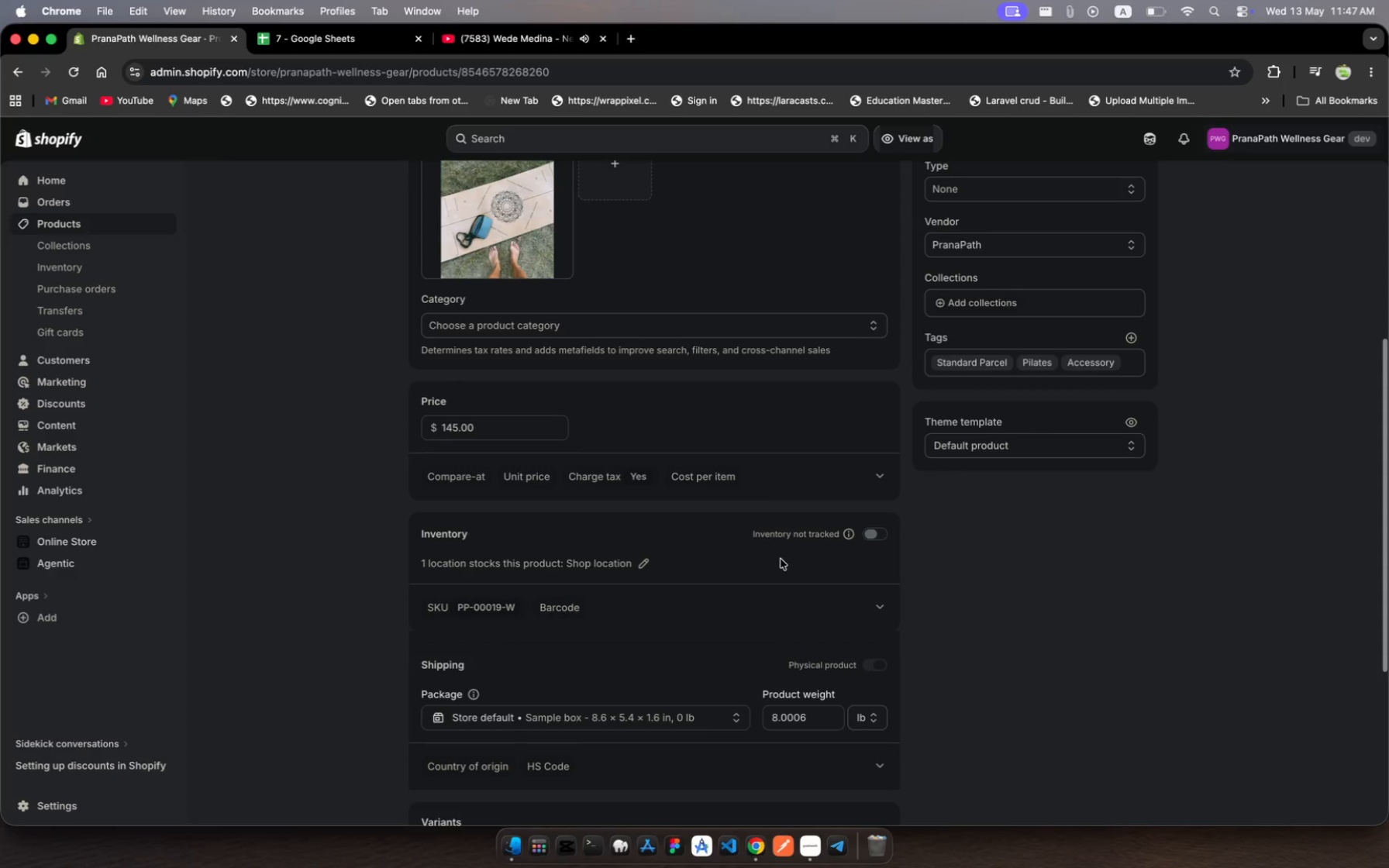 
wait(25.37)
 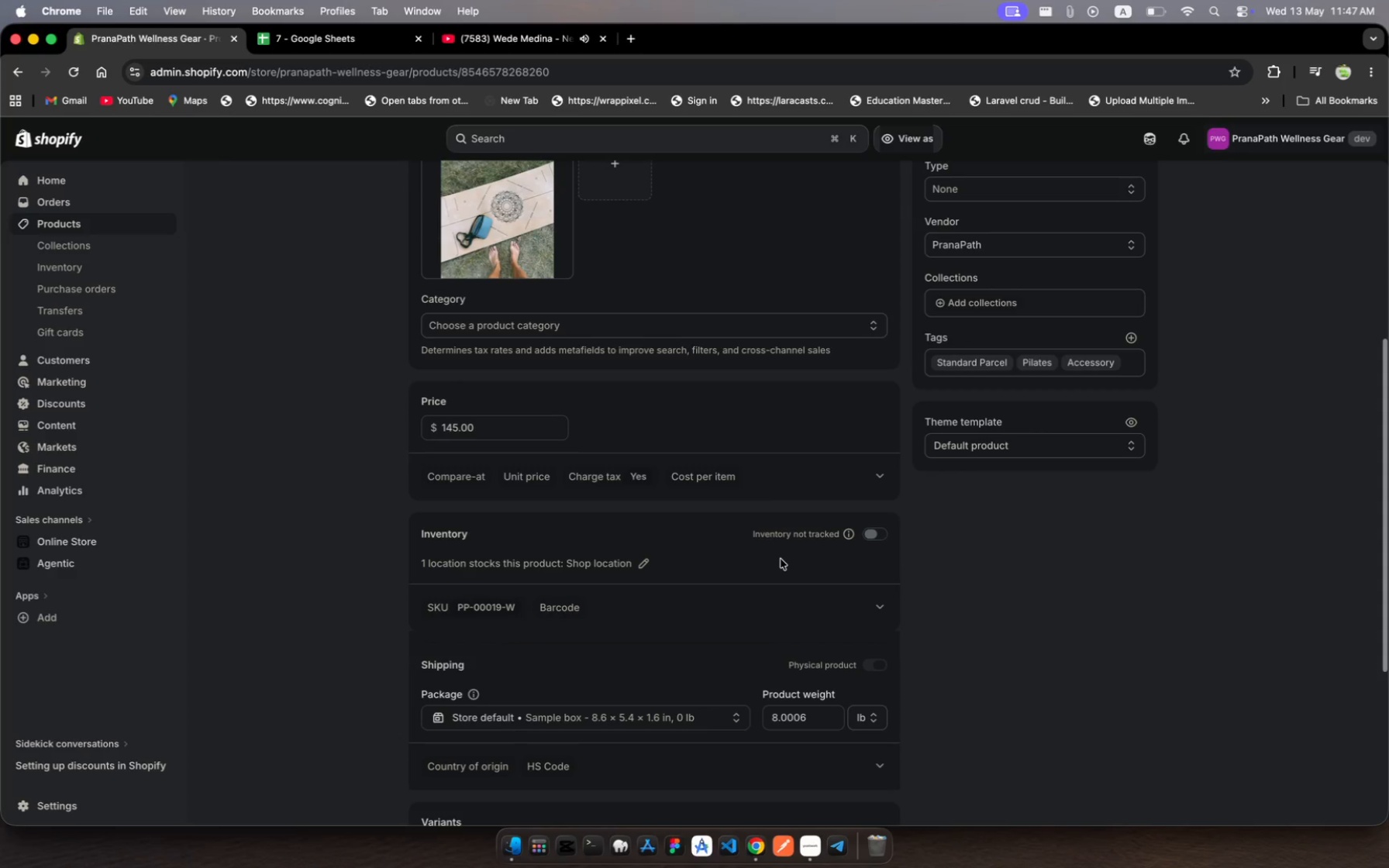 
scroll: coordinate [781, 559], scroll_direction: down, amount: 18.0
 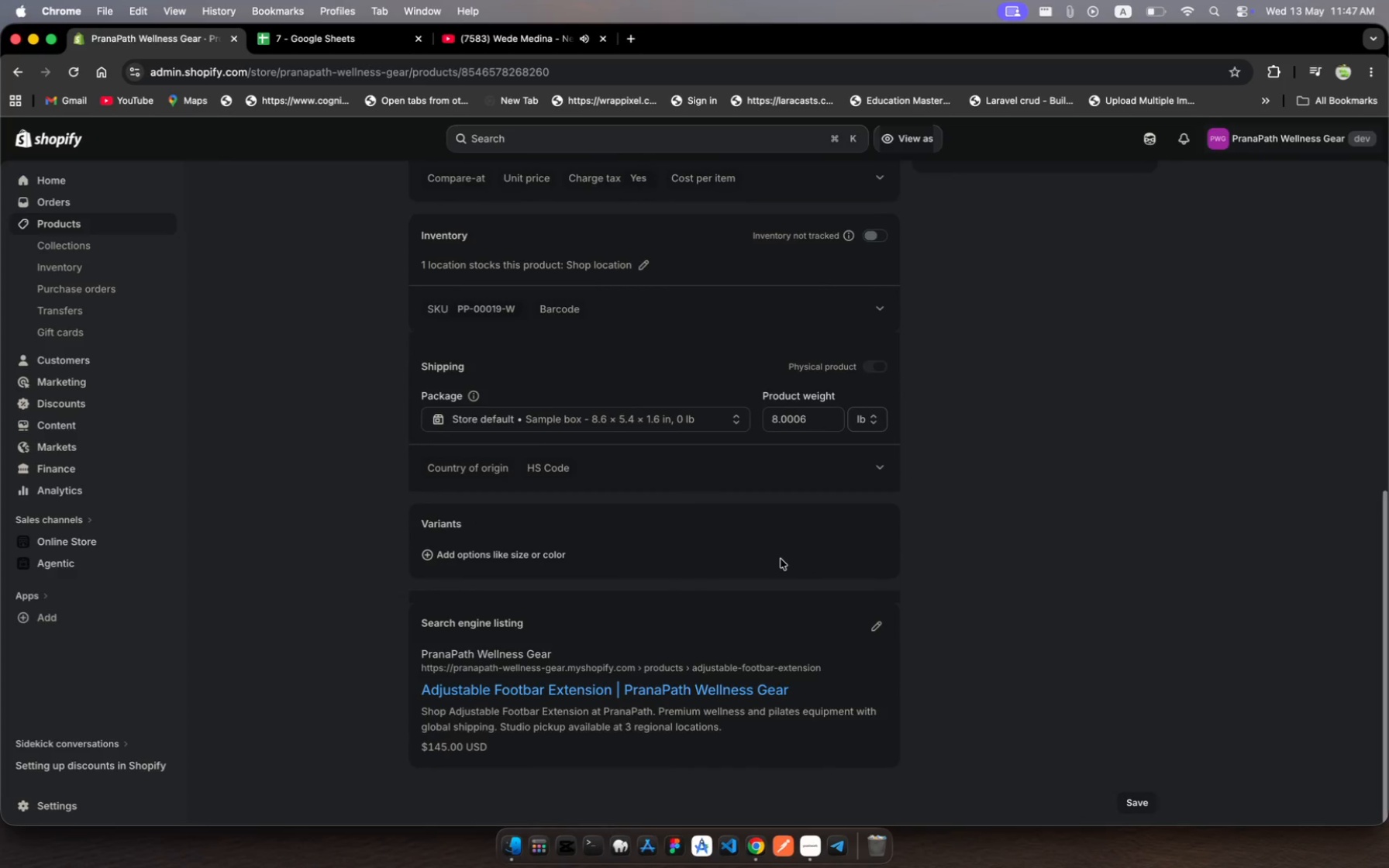 
scroll: coordinate [781, 559], scroll_direction: up, amount: 39.0
 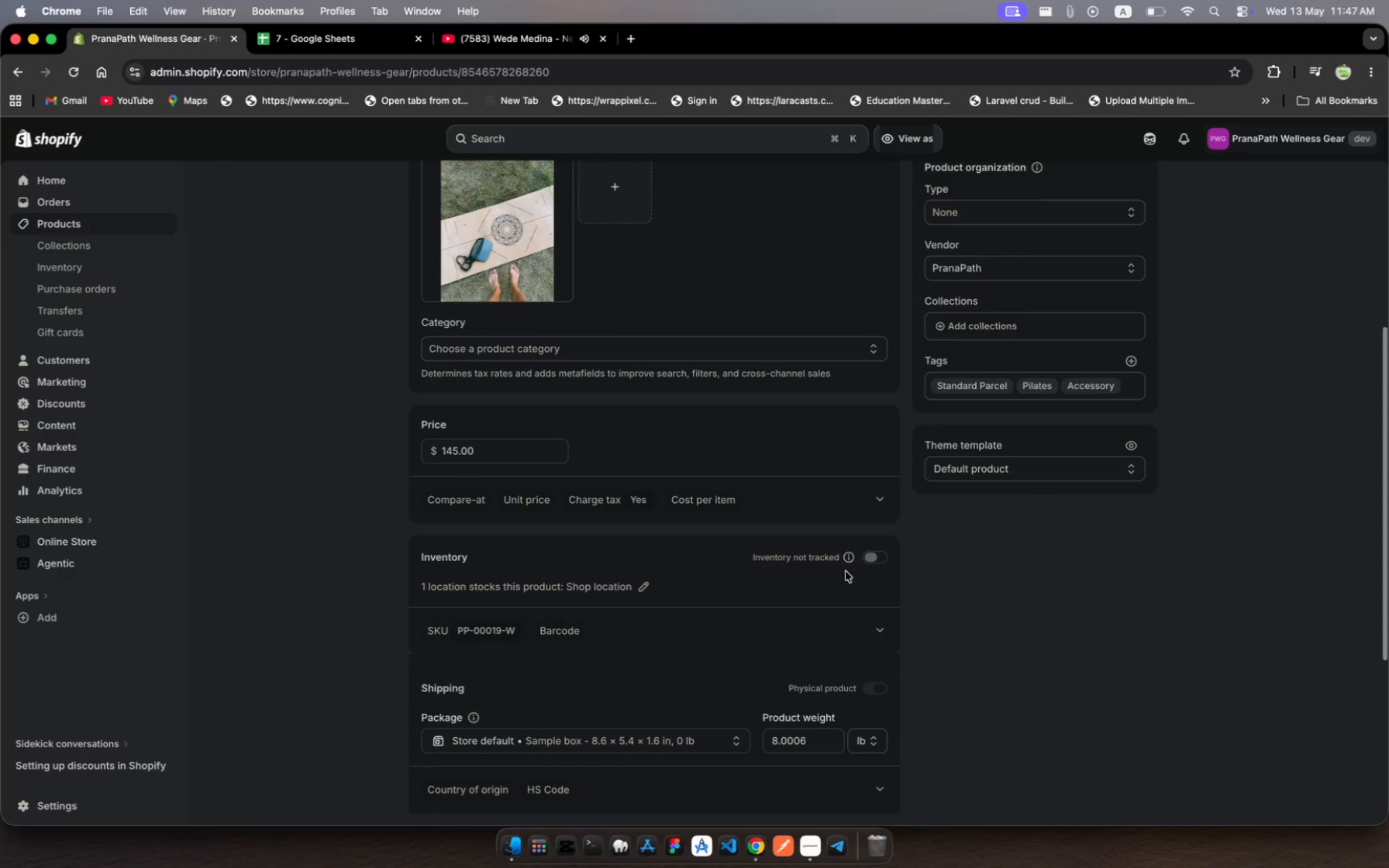 
left_click([869, 562])
 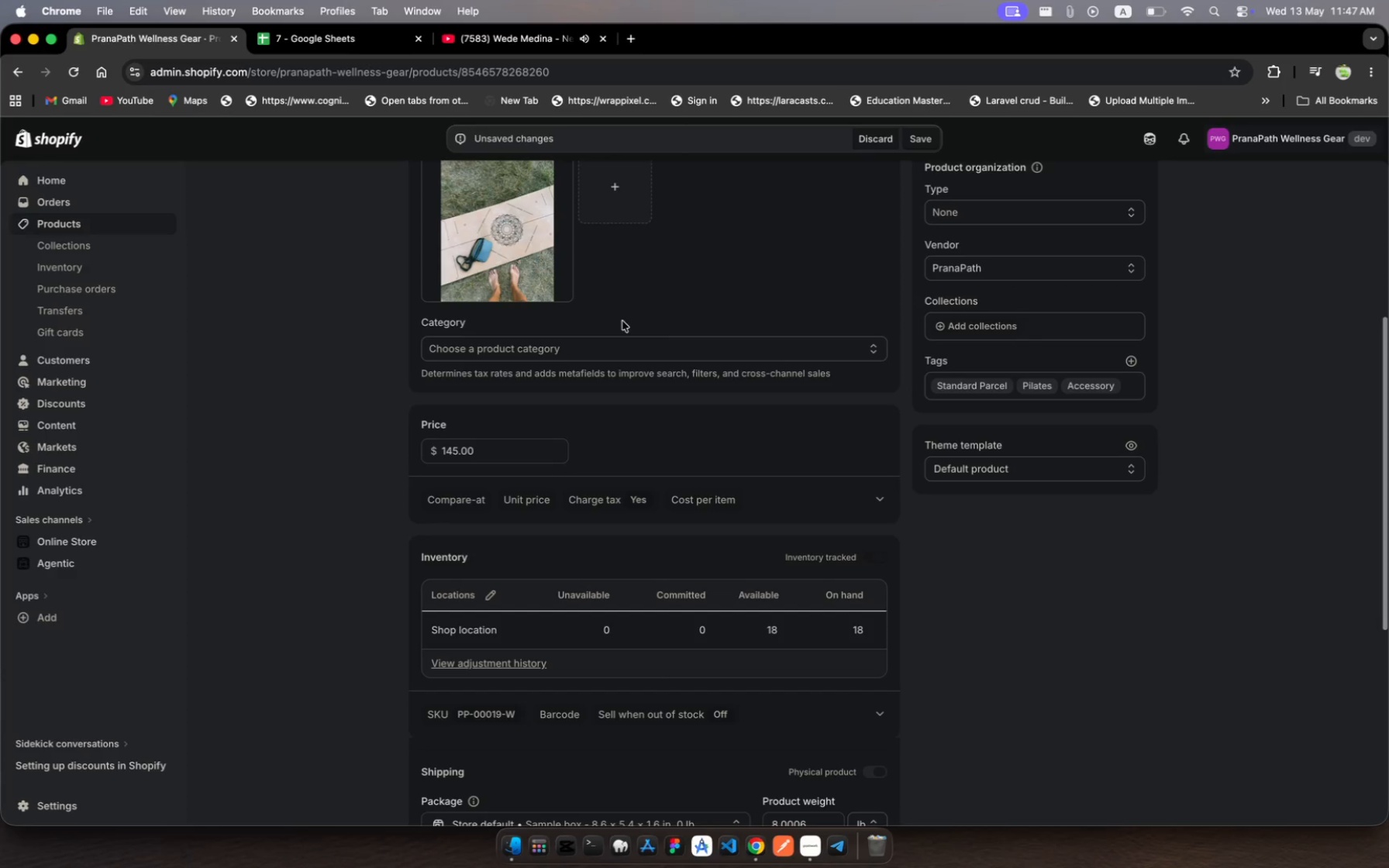 
left_click([316, 36])
 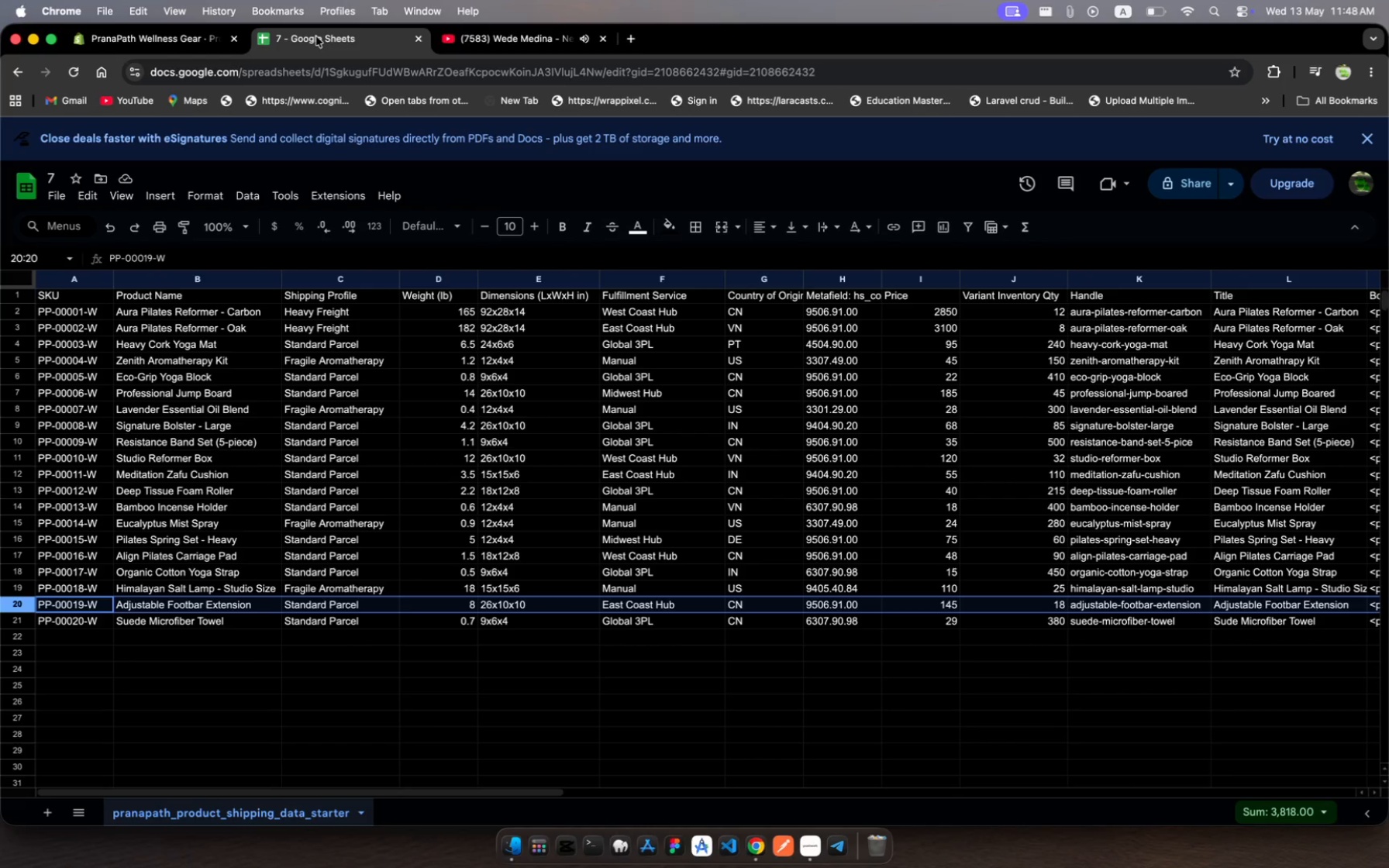 
wait(19.92)
 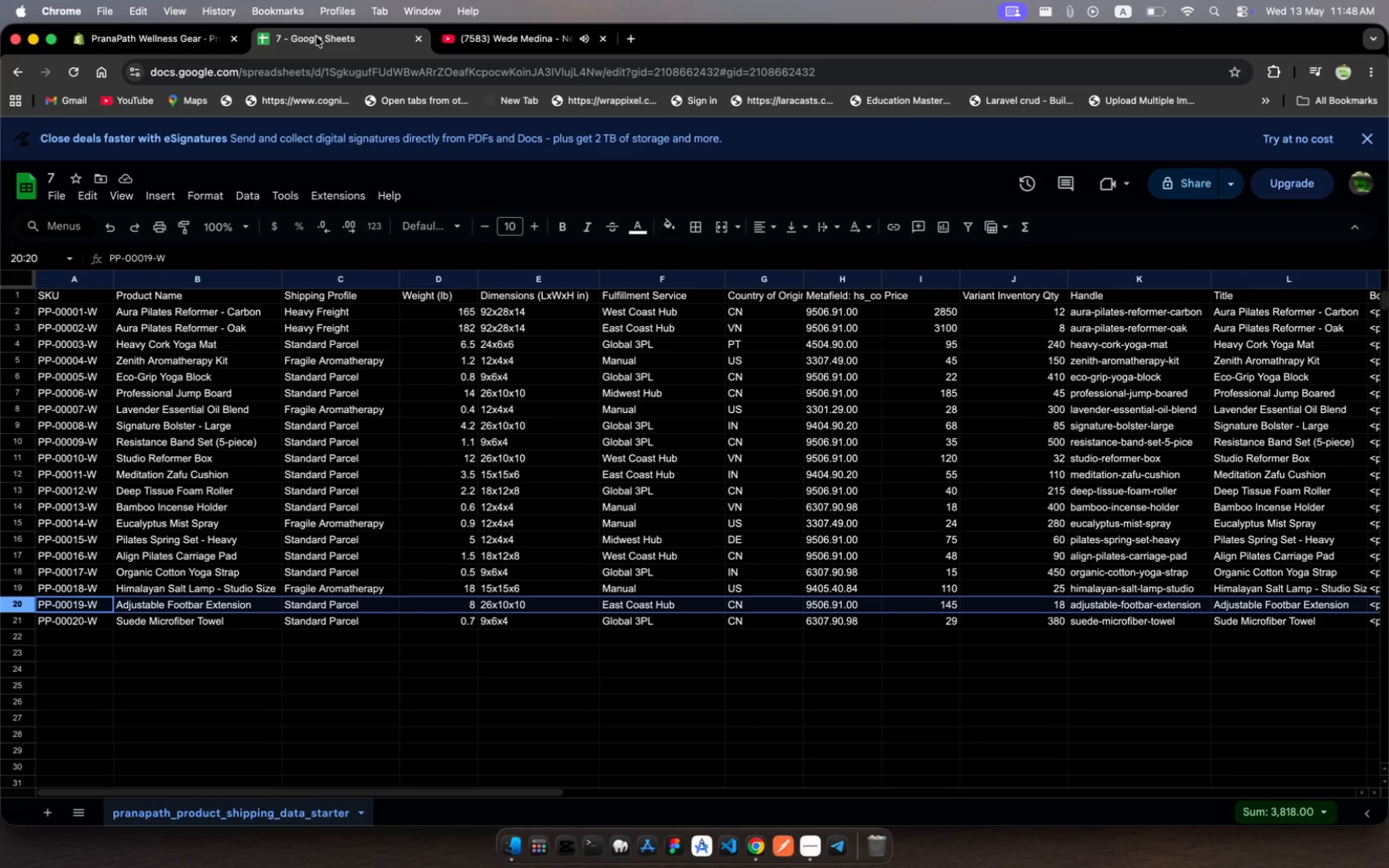 
left_click([132, 43])
 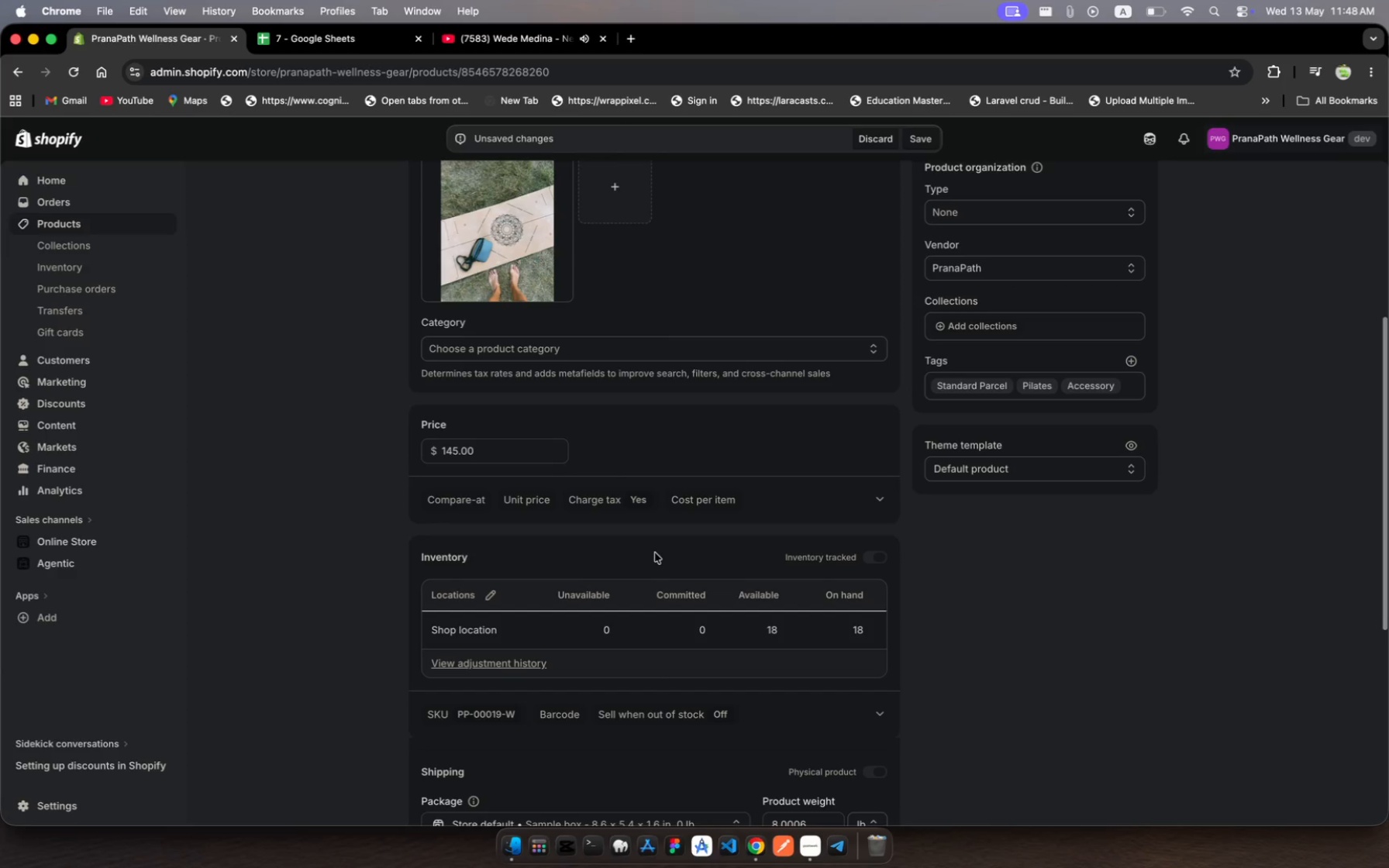 
wait(5.66)
 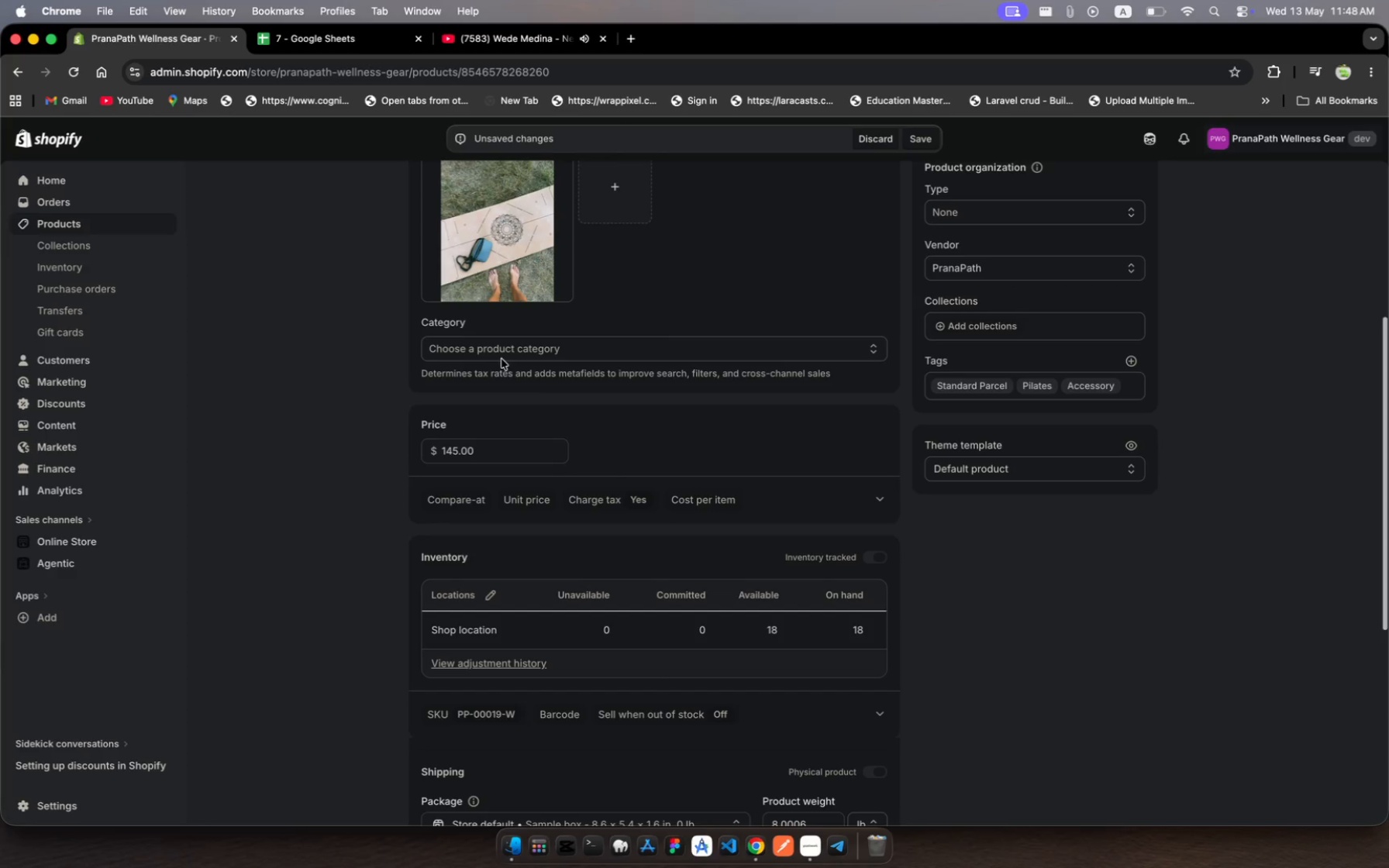 
left_click([489, 596])
 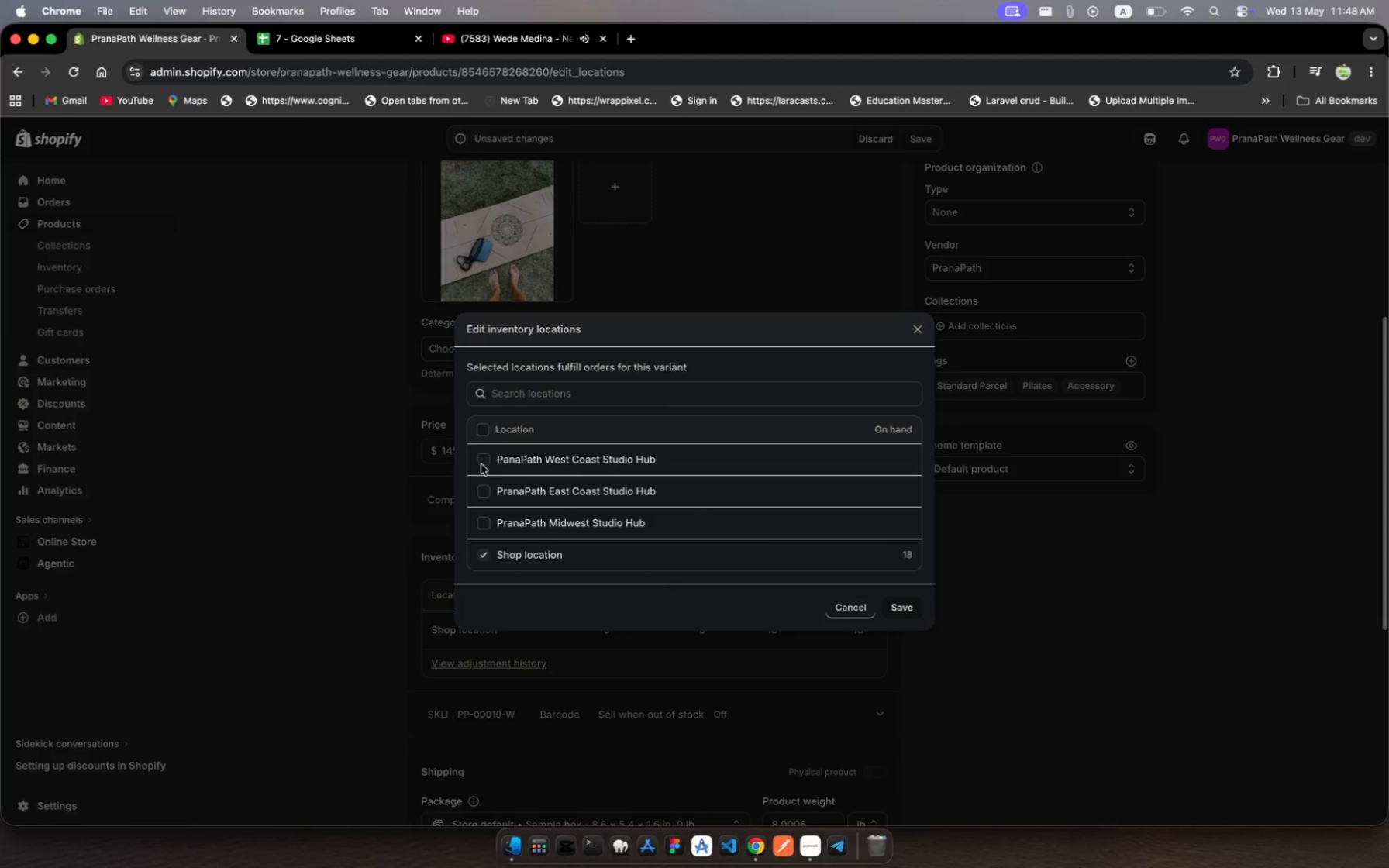 
wait(5.17)
 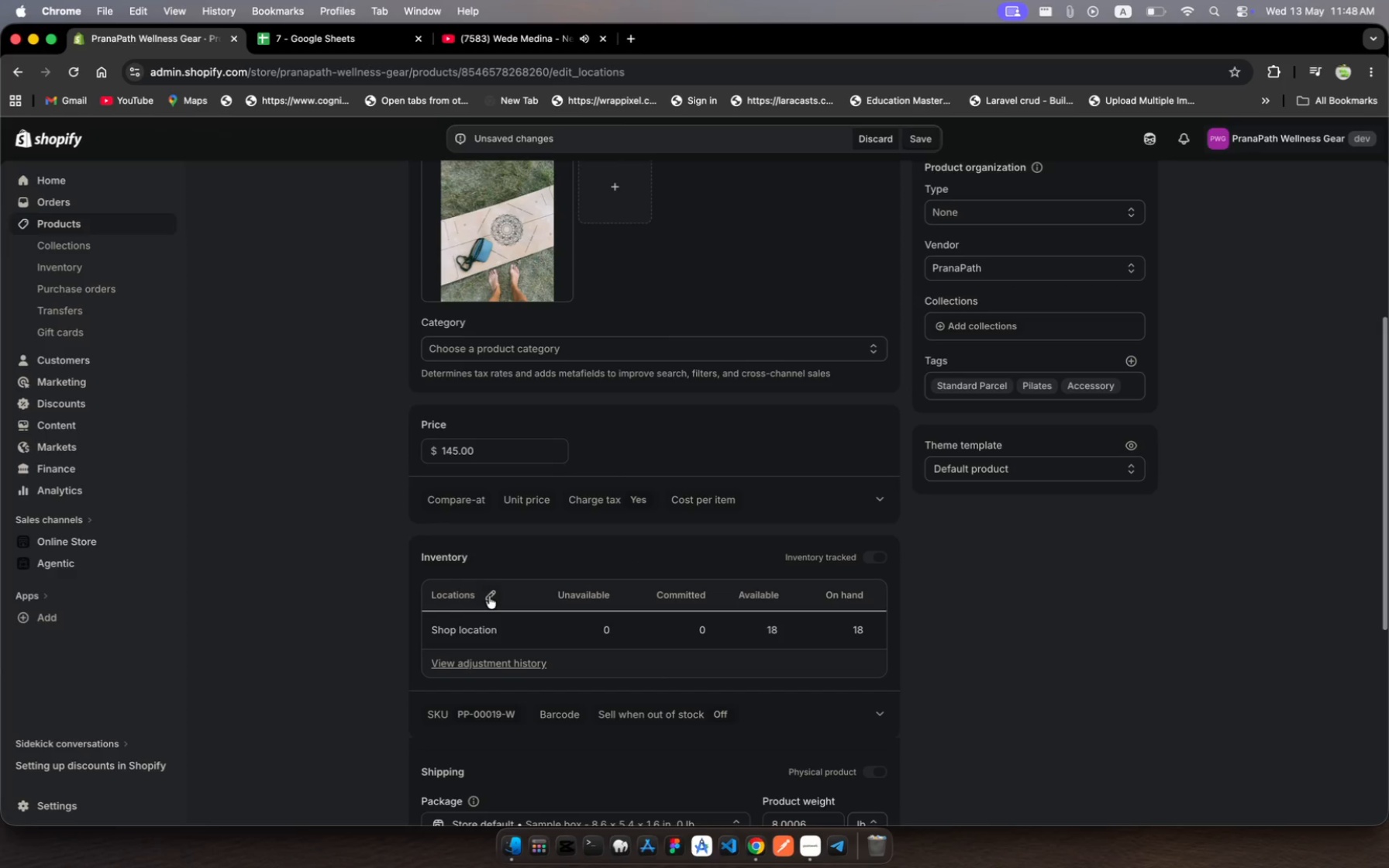 
left_click([481, 494])
 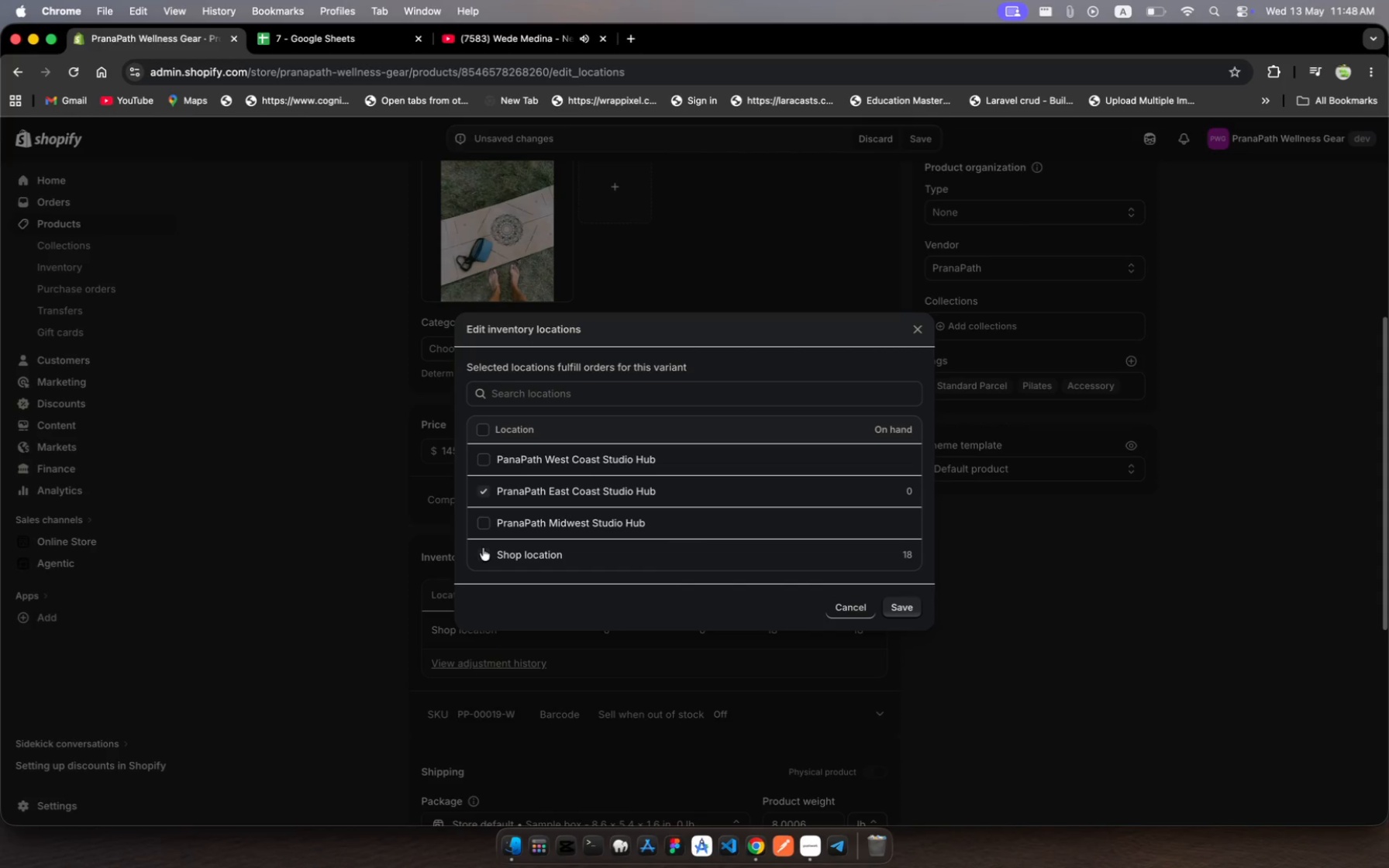 
left_click([483, 549])
 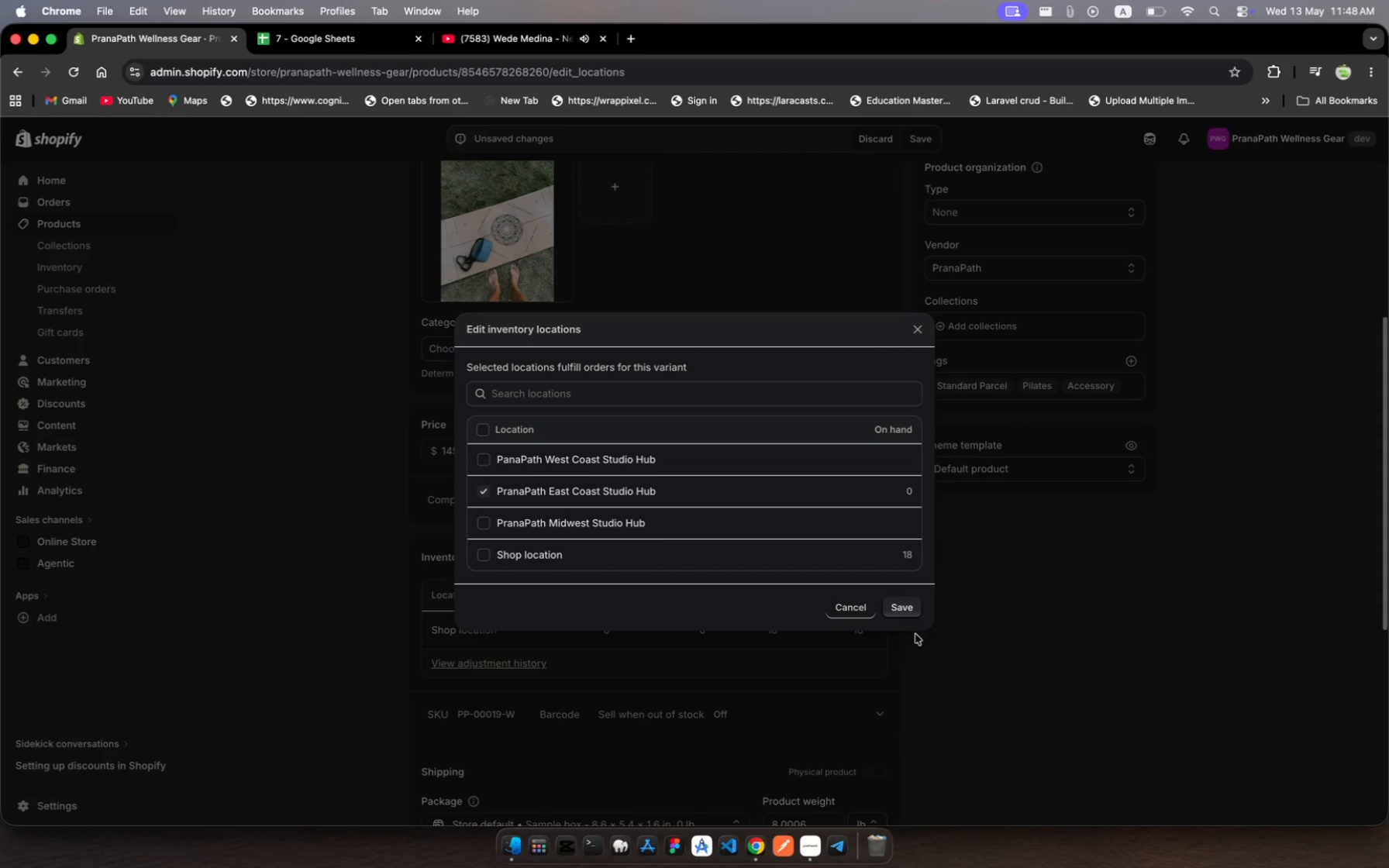 
left_click([907, 610])
 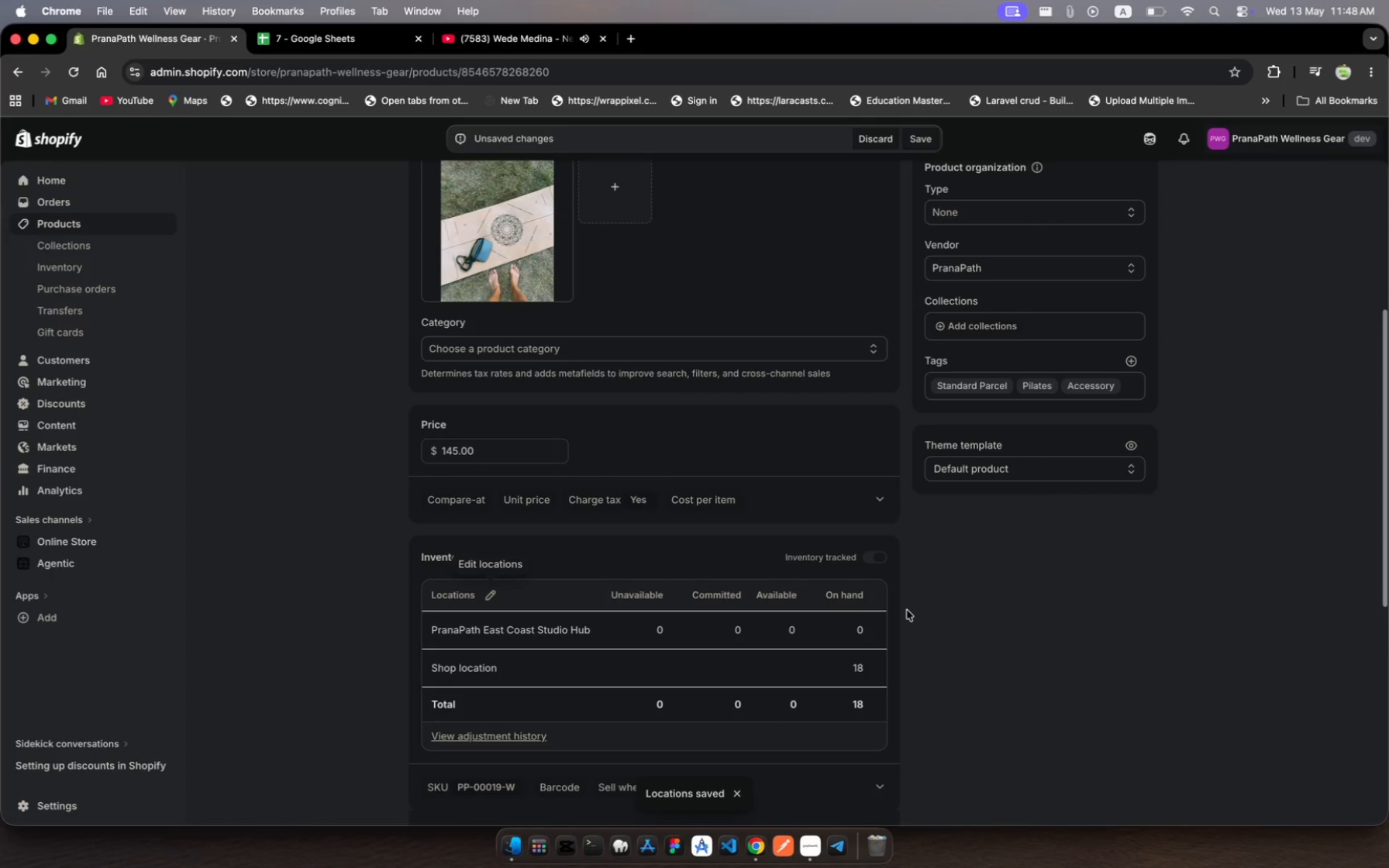 
left_click([867, 622])
 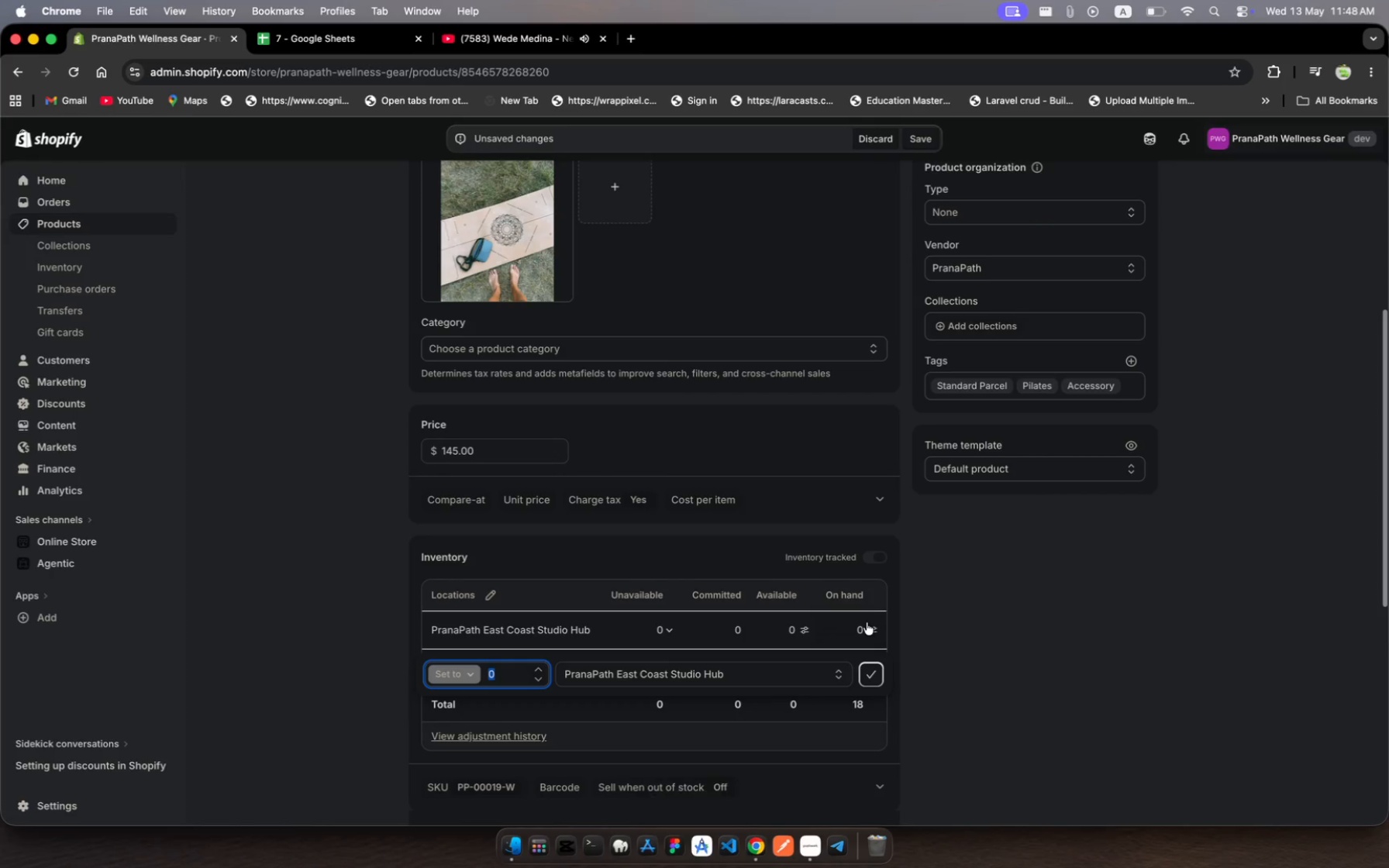 
type(18)
 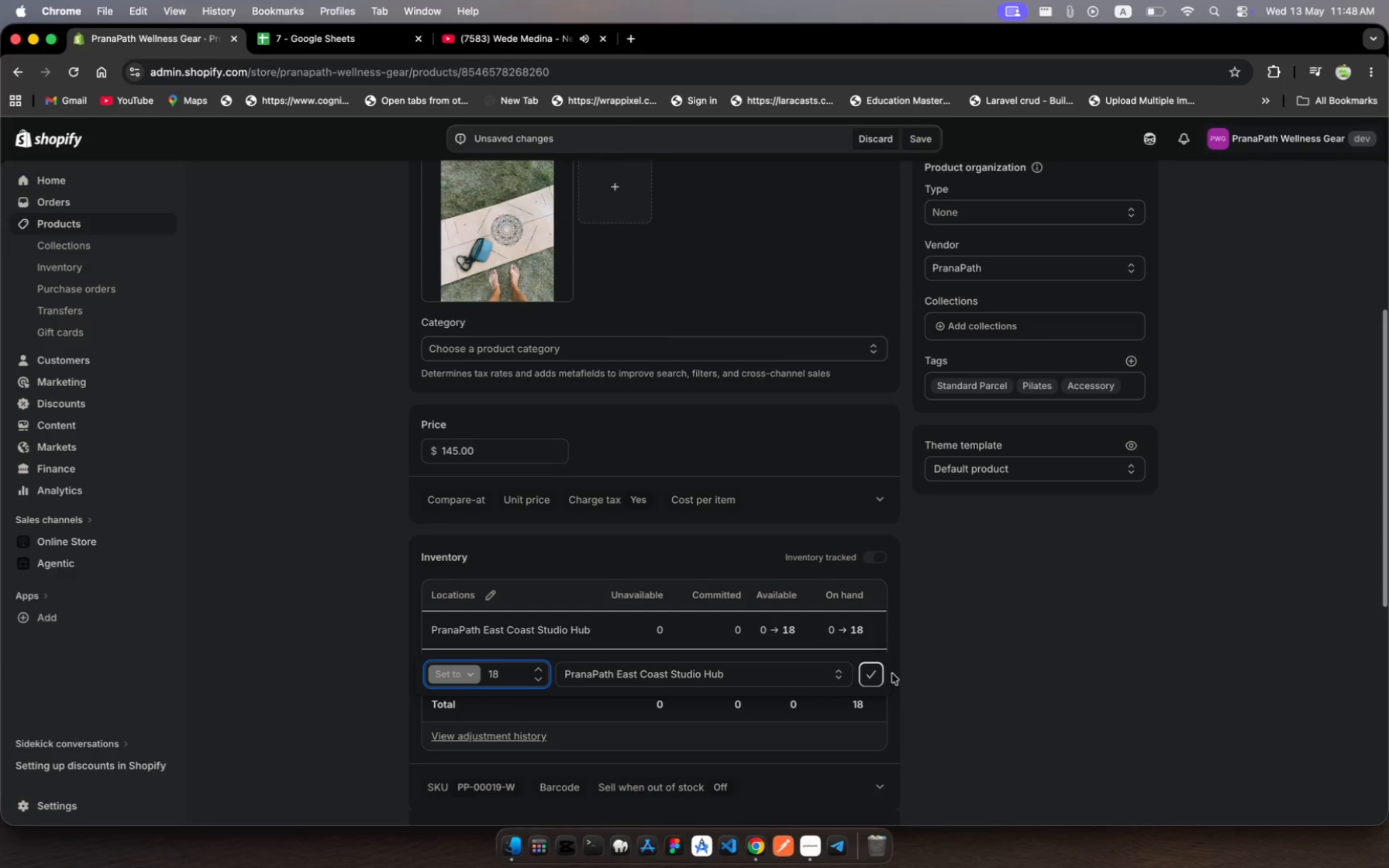 
left_click([881, 678])
 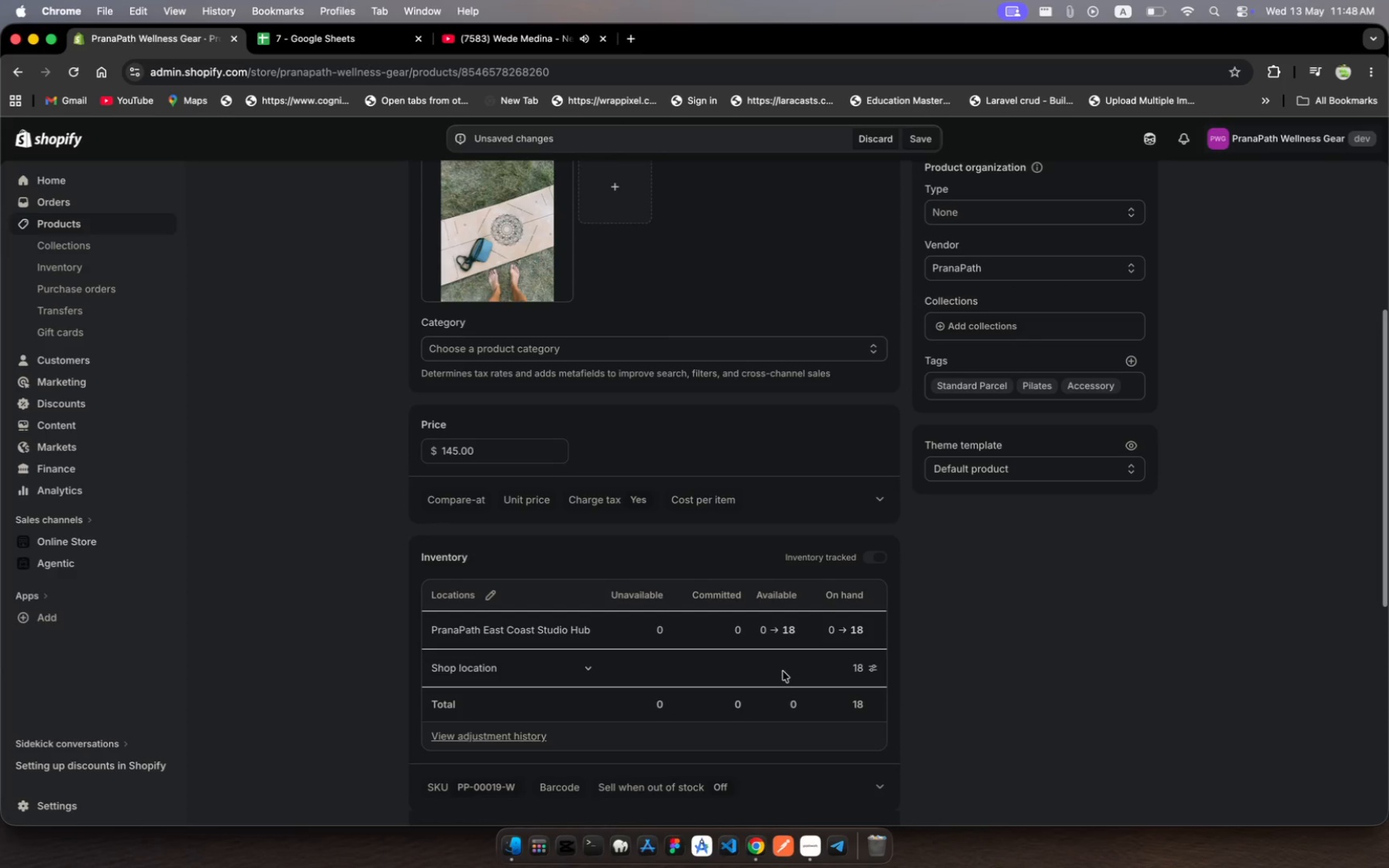 
wait(7.5)
 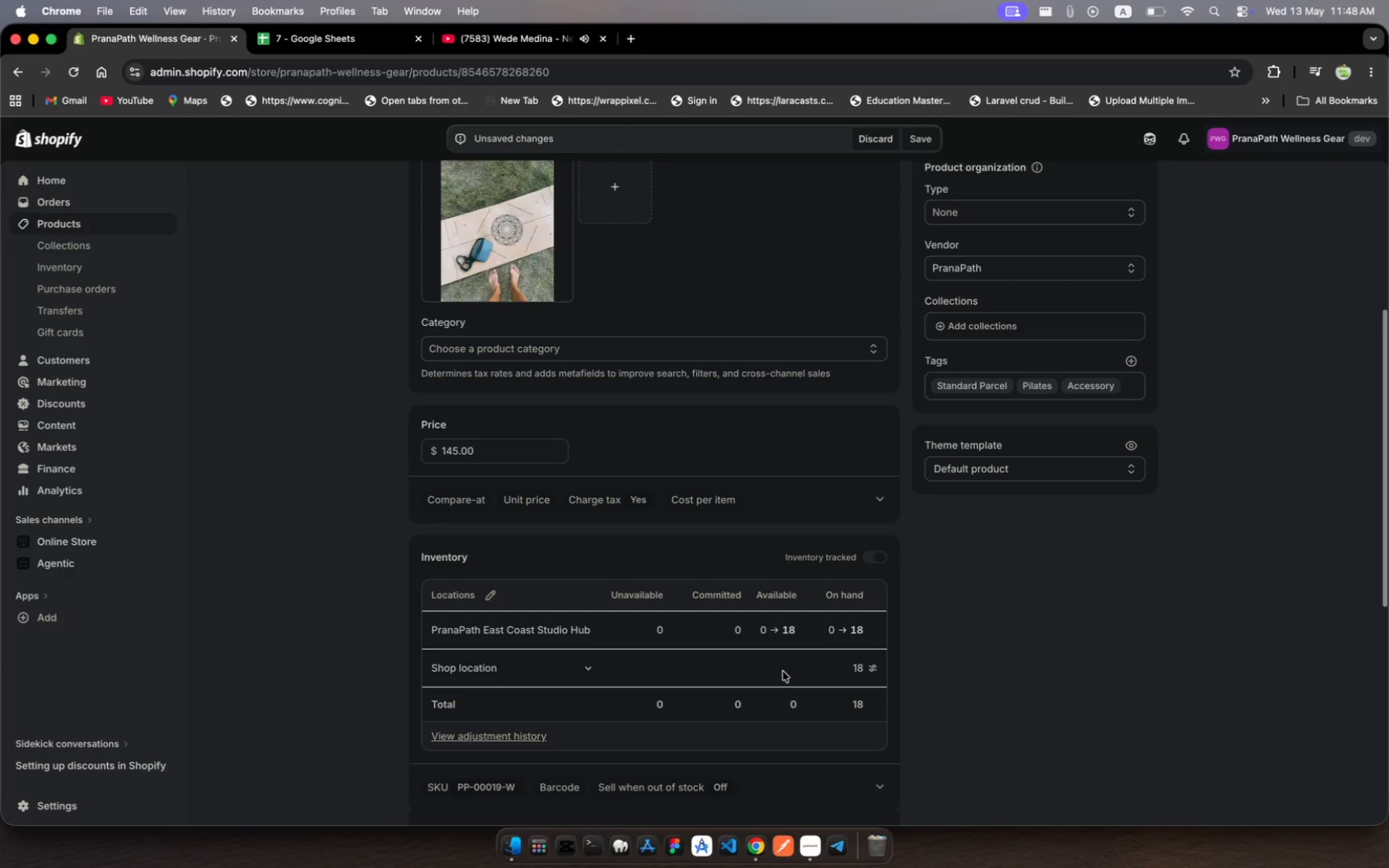 
scroll: coordinate [783, 671], scroll_direction: down, amount: 45.0
 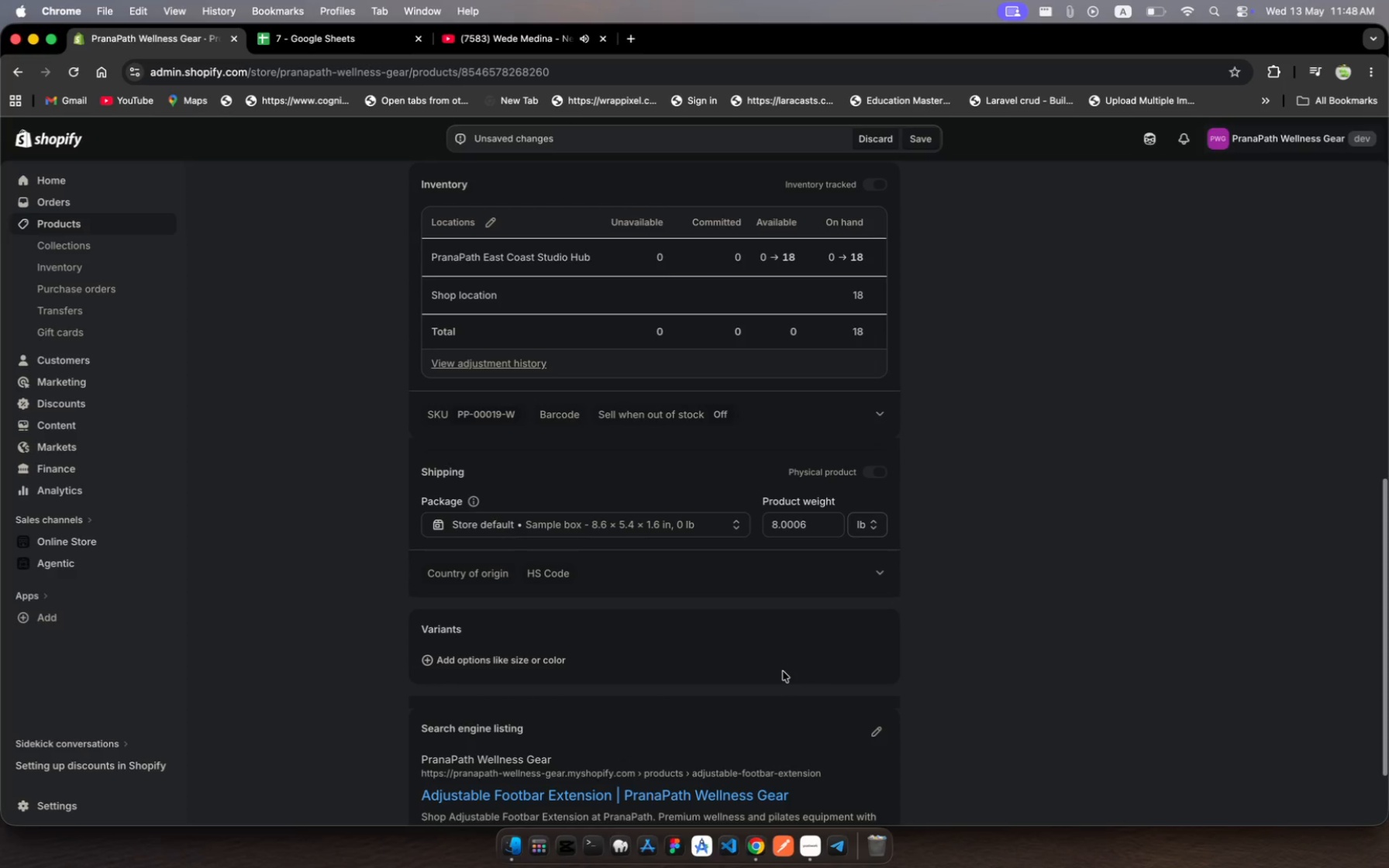 
wait(12.81)
 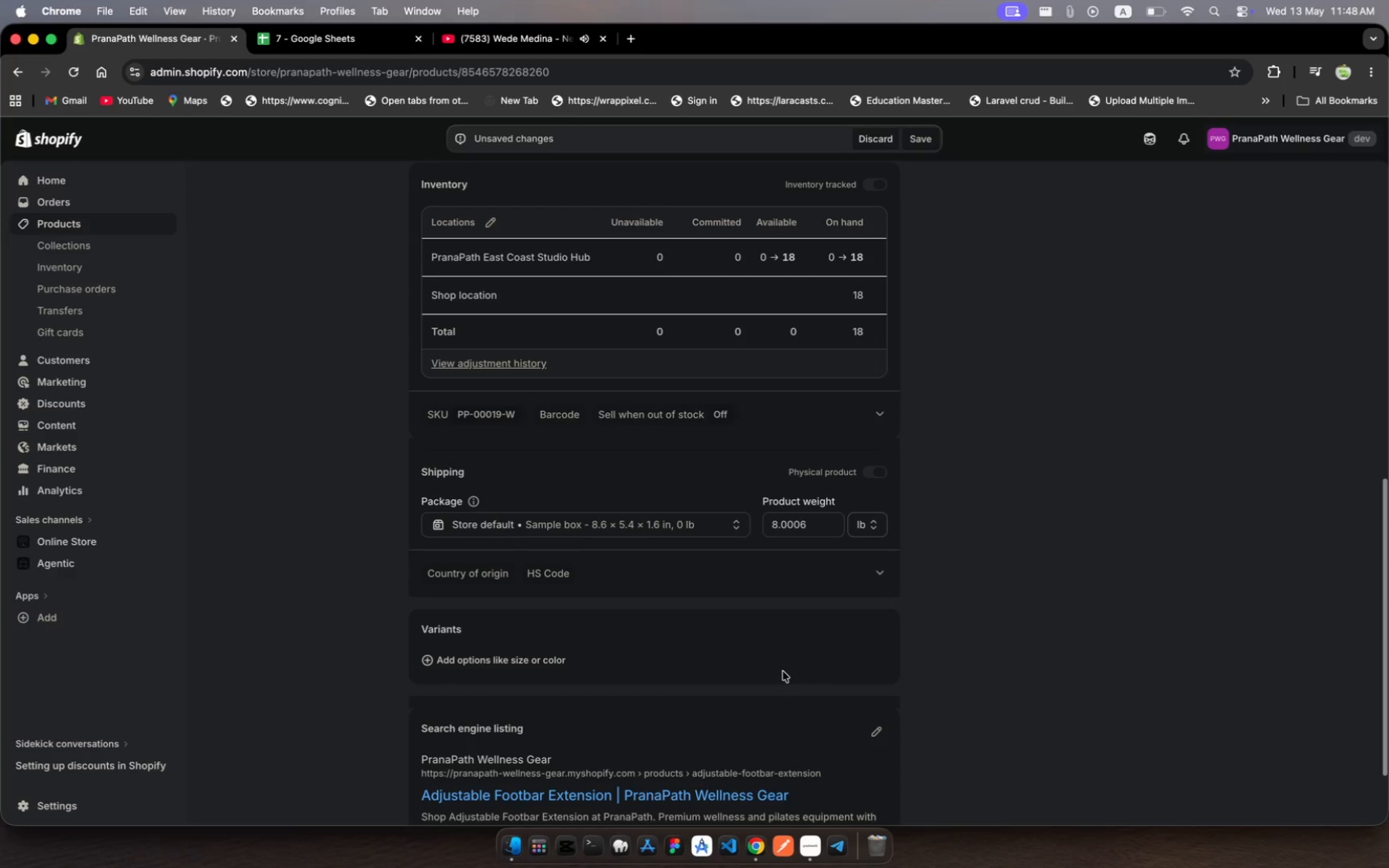 
left_click([926, 138])
 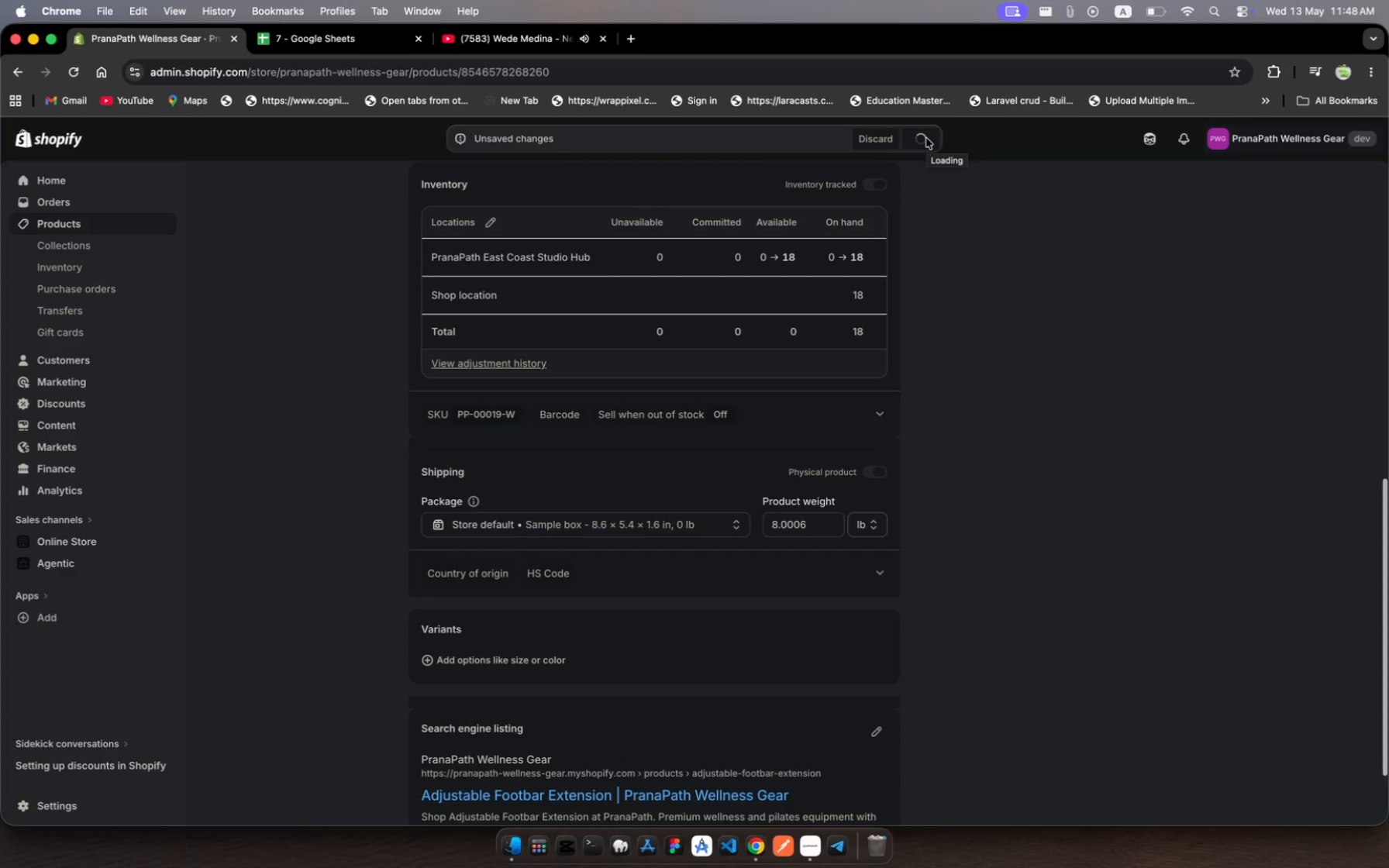 
mouse_move([926, 232])
 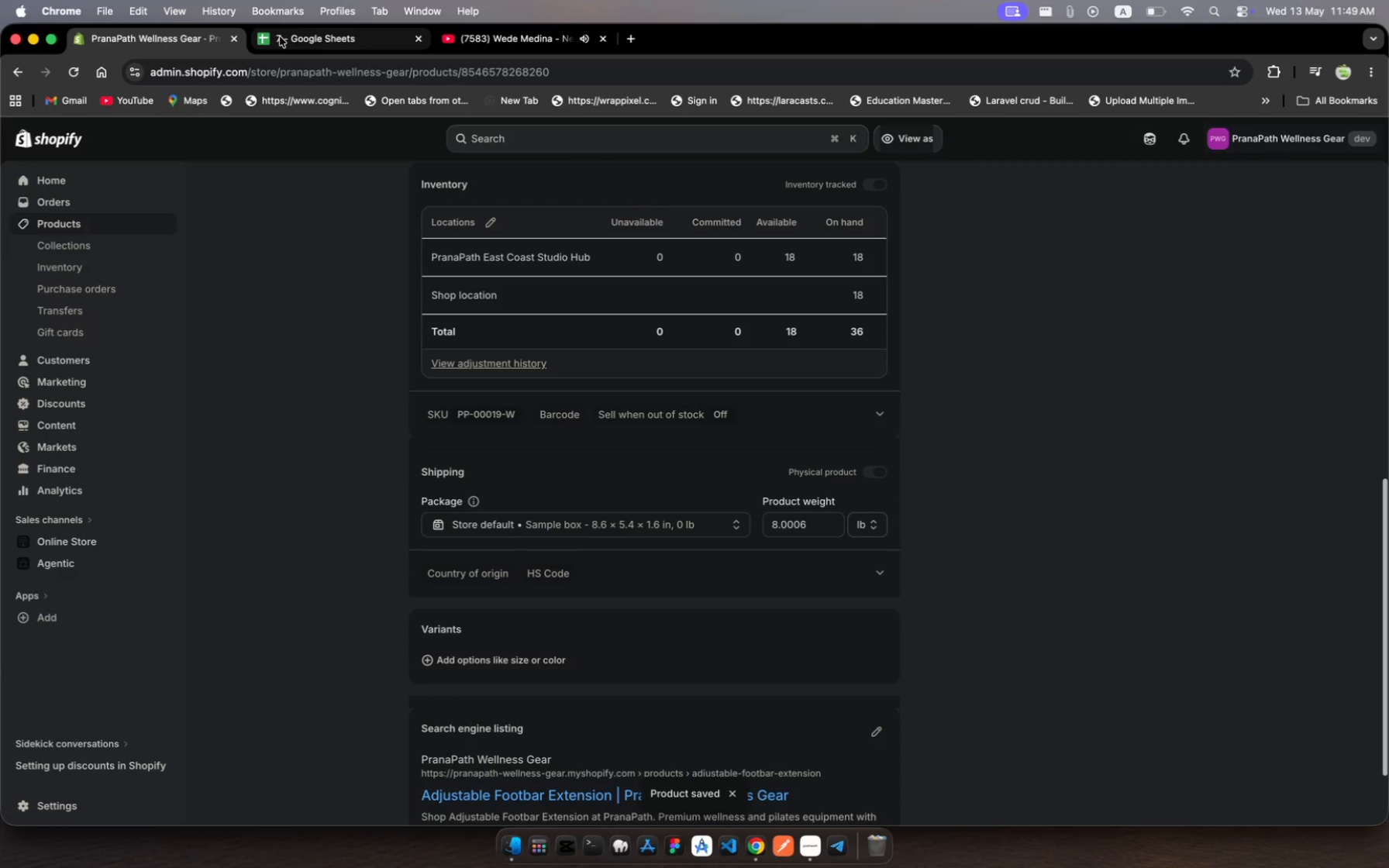 
left_click([288, 37])
 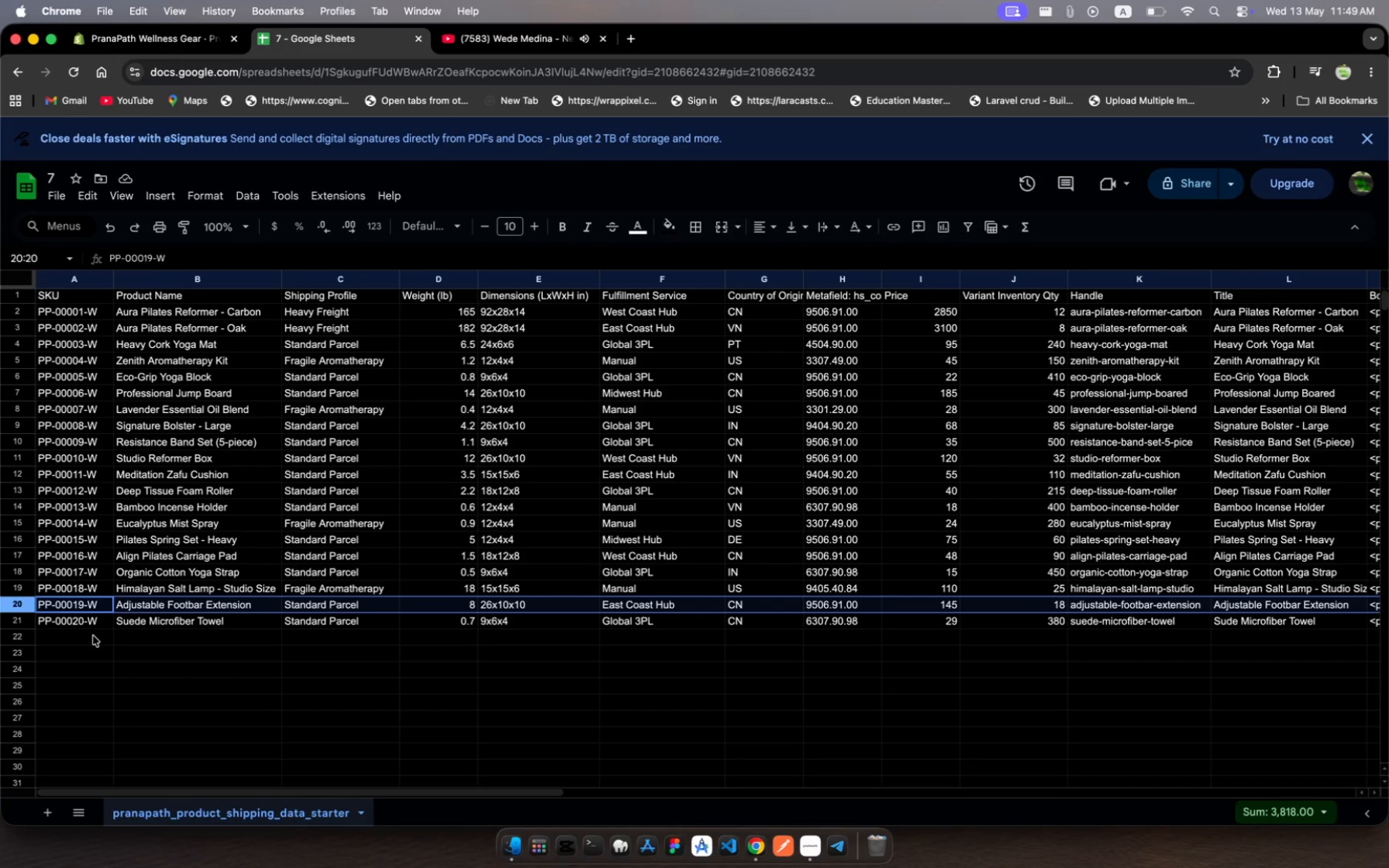 
wait(6.77)
 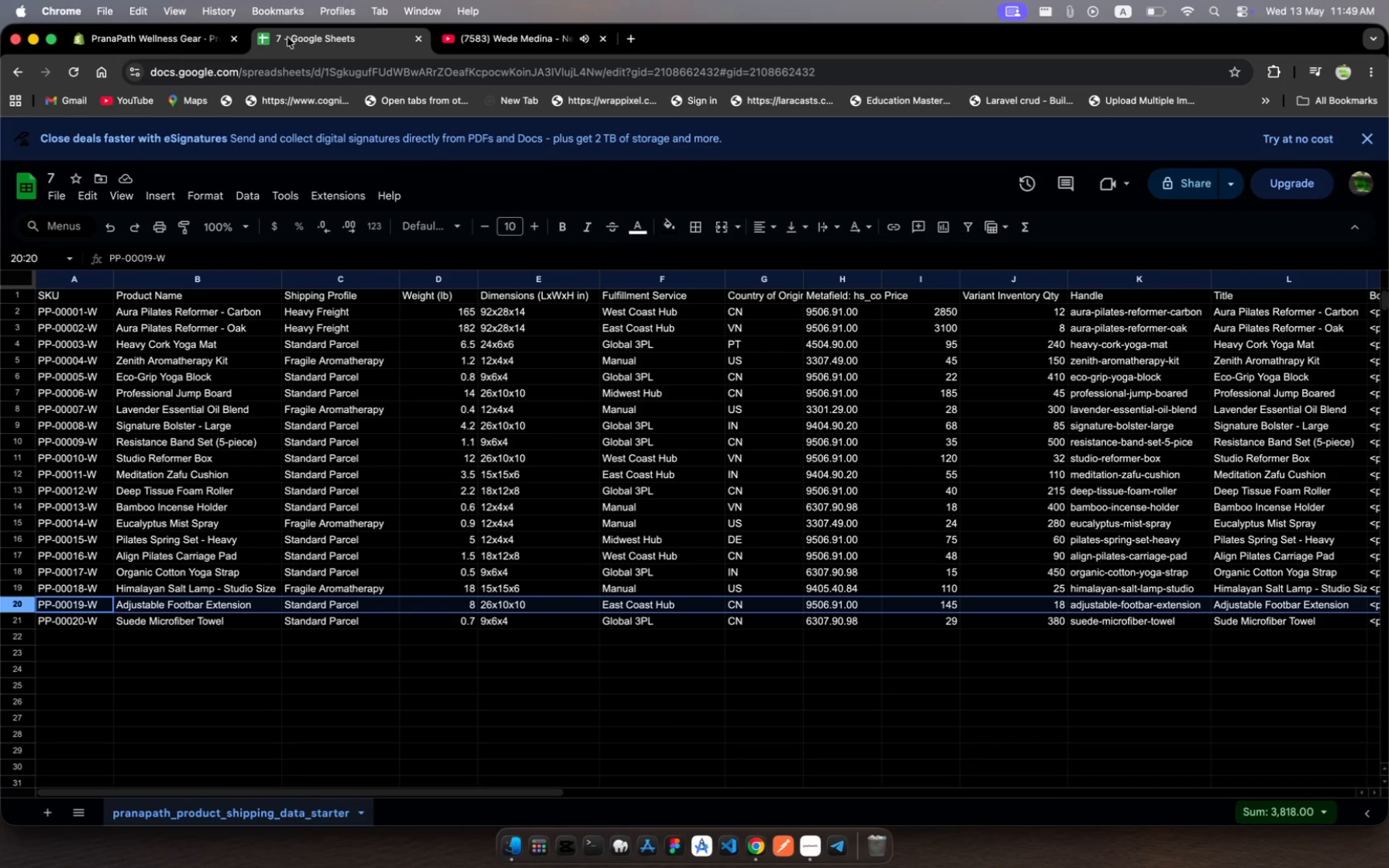 
left_click([115, 626])
 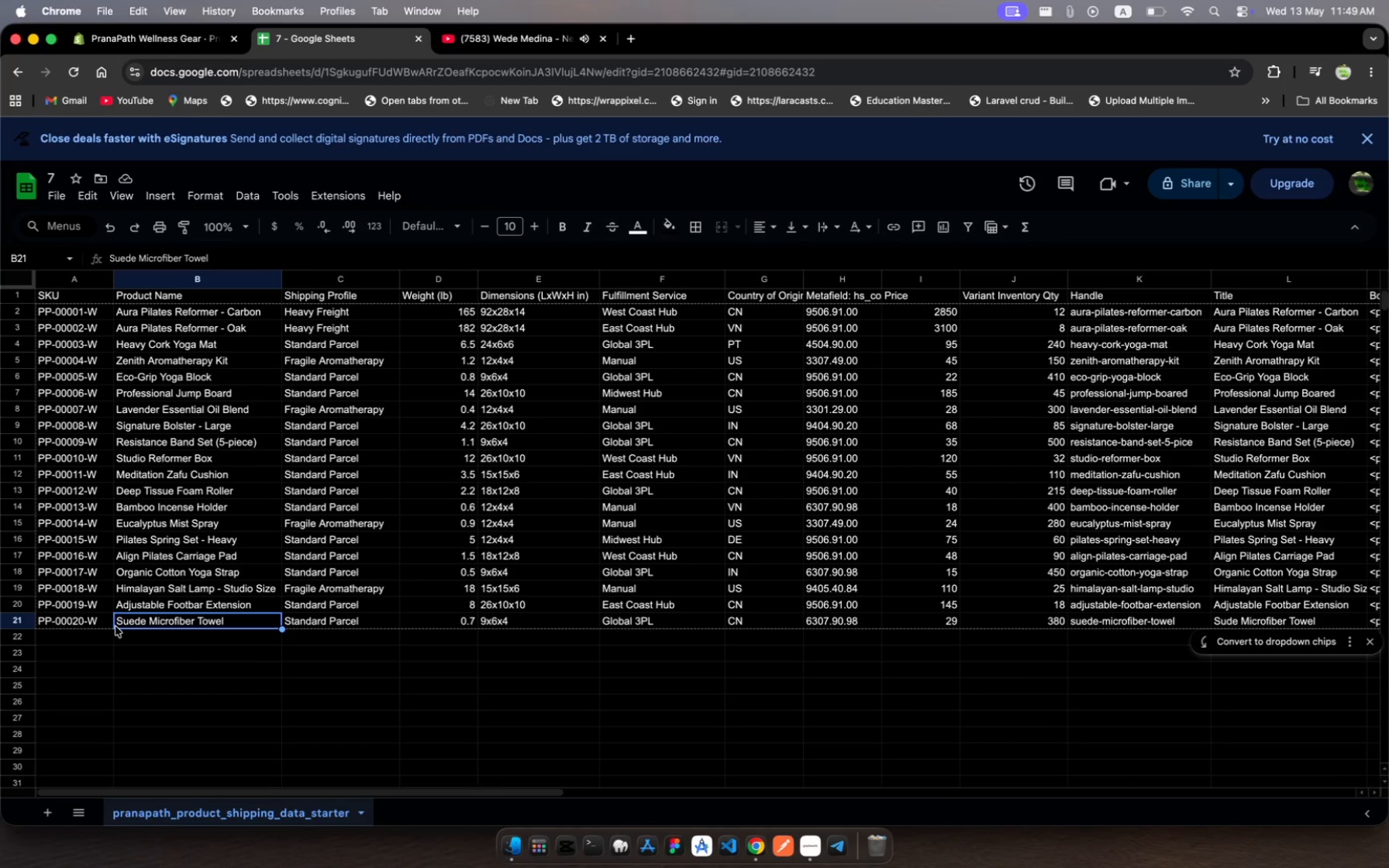 
wait(49.64)
 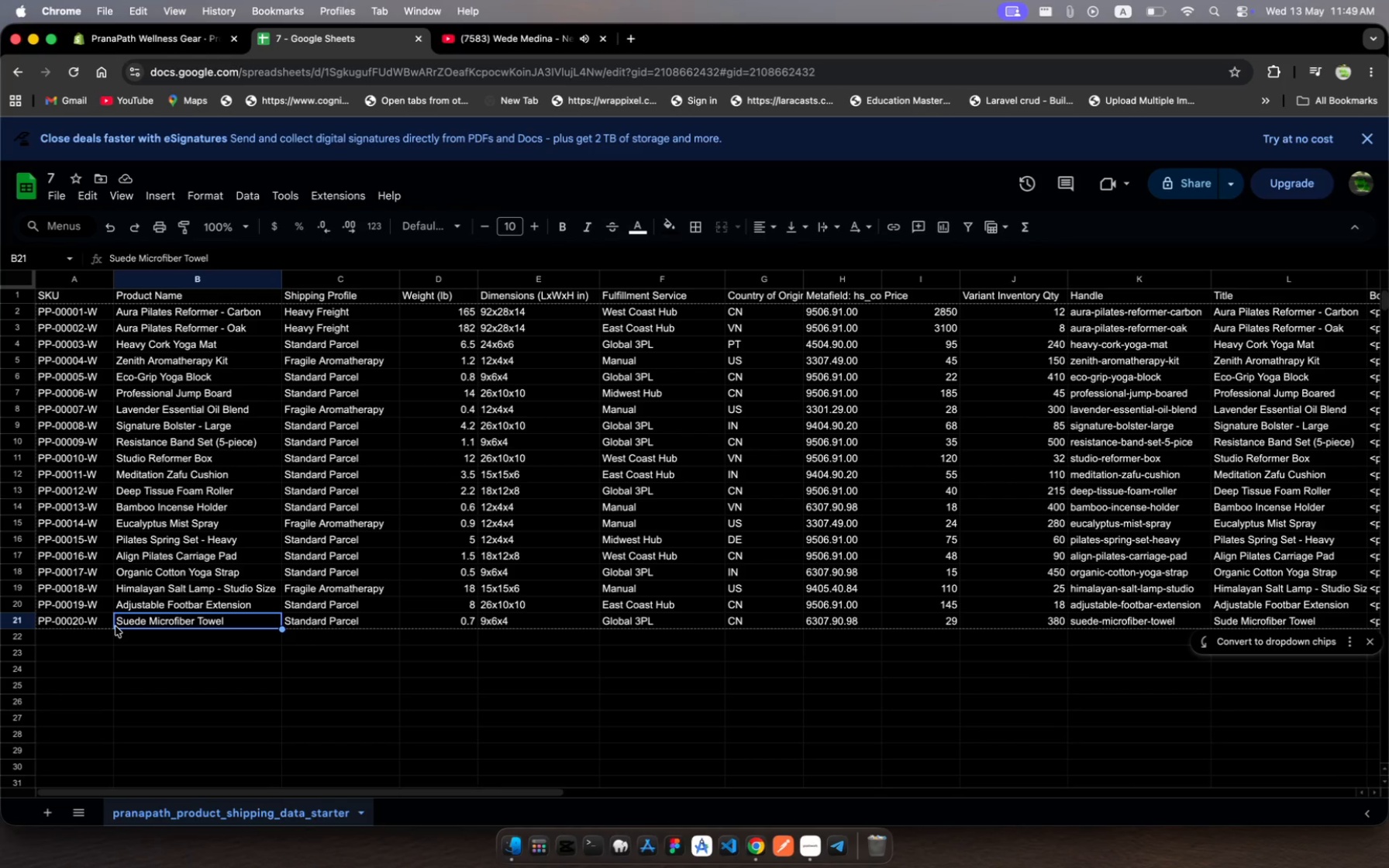 
left_click([166, 32])
 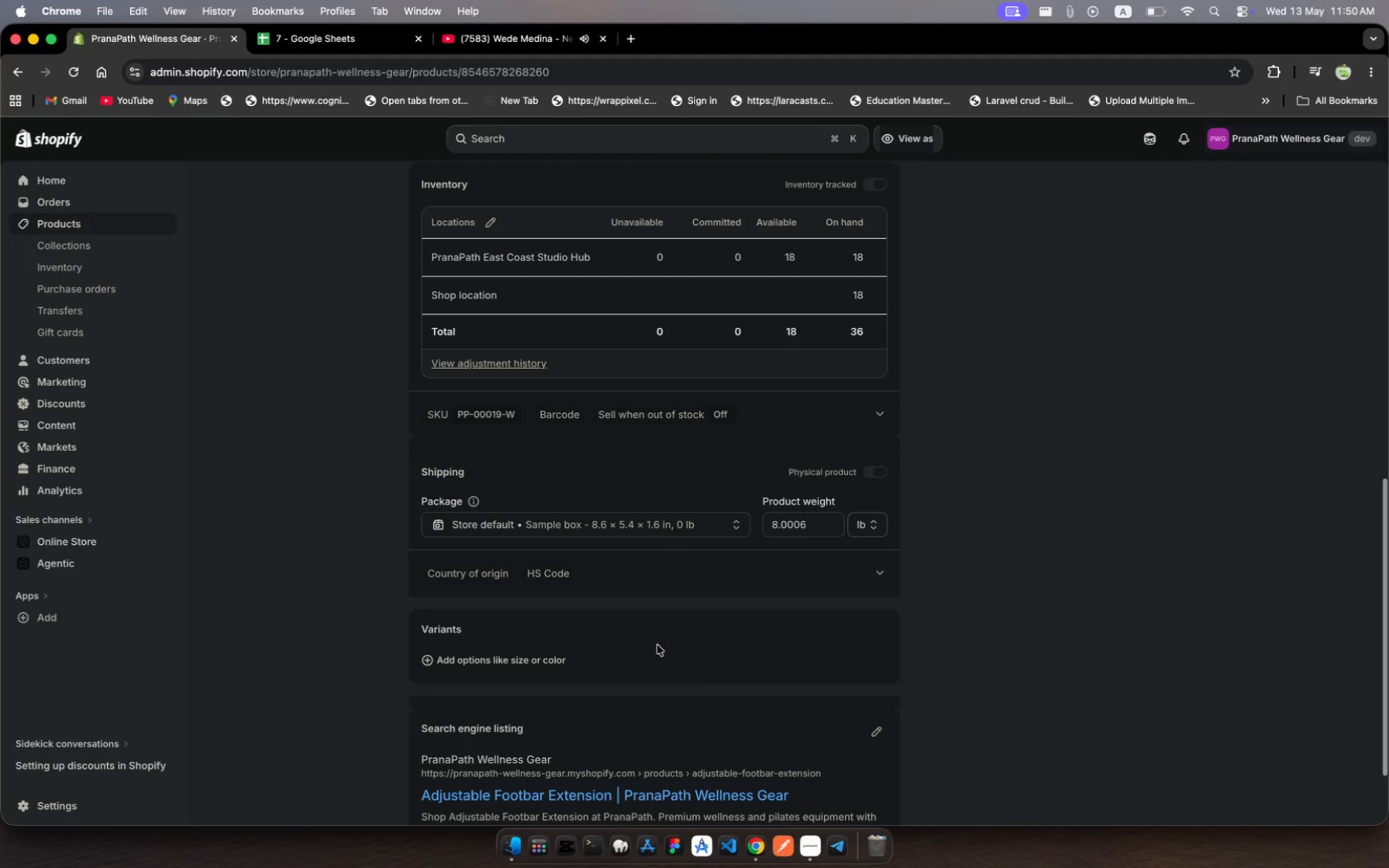 
scroll: coordinate [657, 645], scroll_direction: down, amount: 14.0
 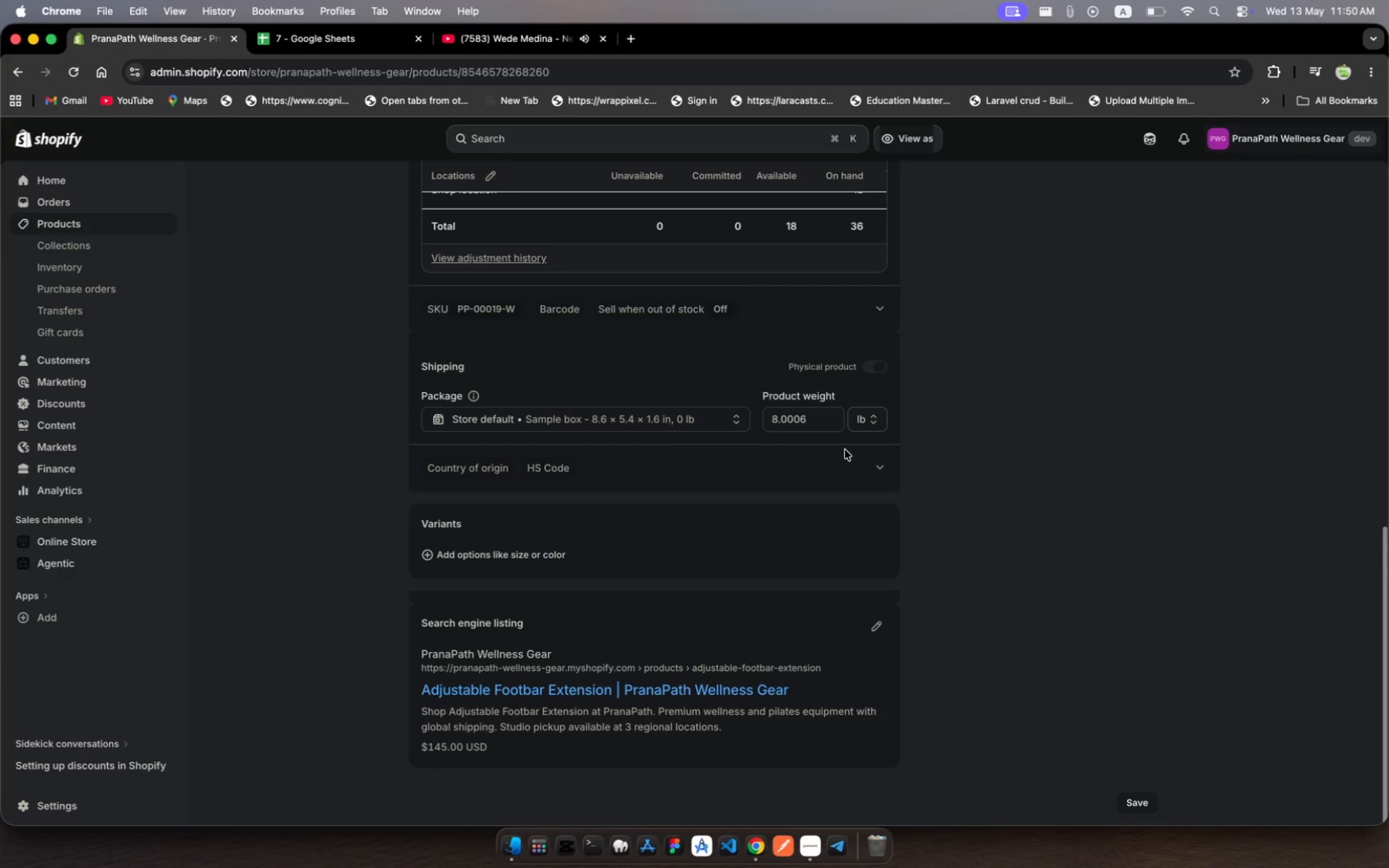 
scroll: coordinate [659, 434], scroll_direction: up, amount: 288.0
 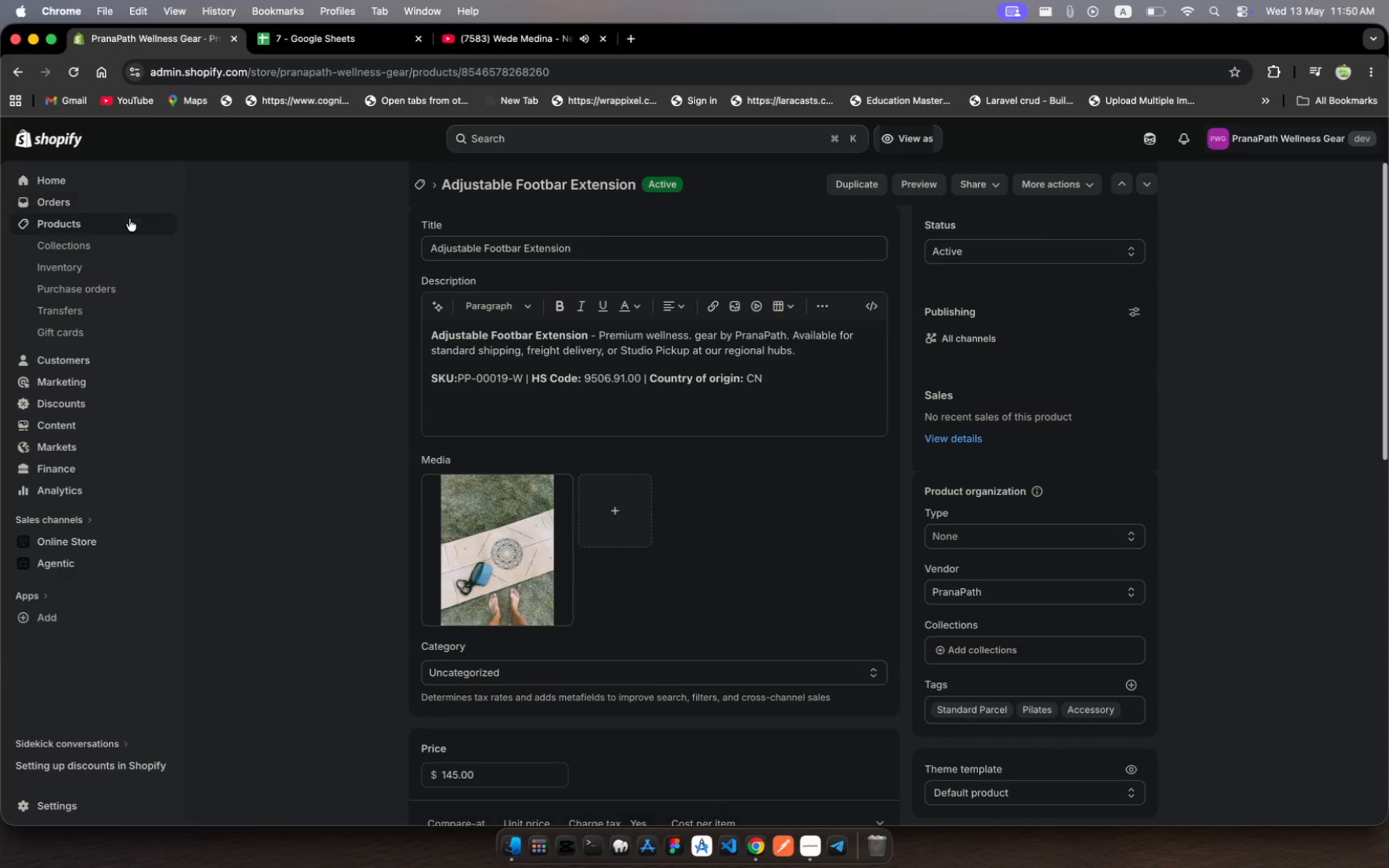 
left_click([129, 221])
 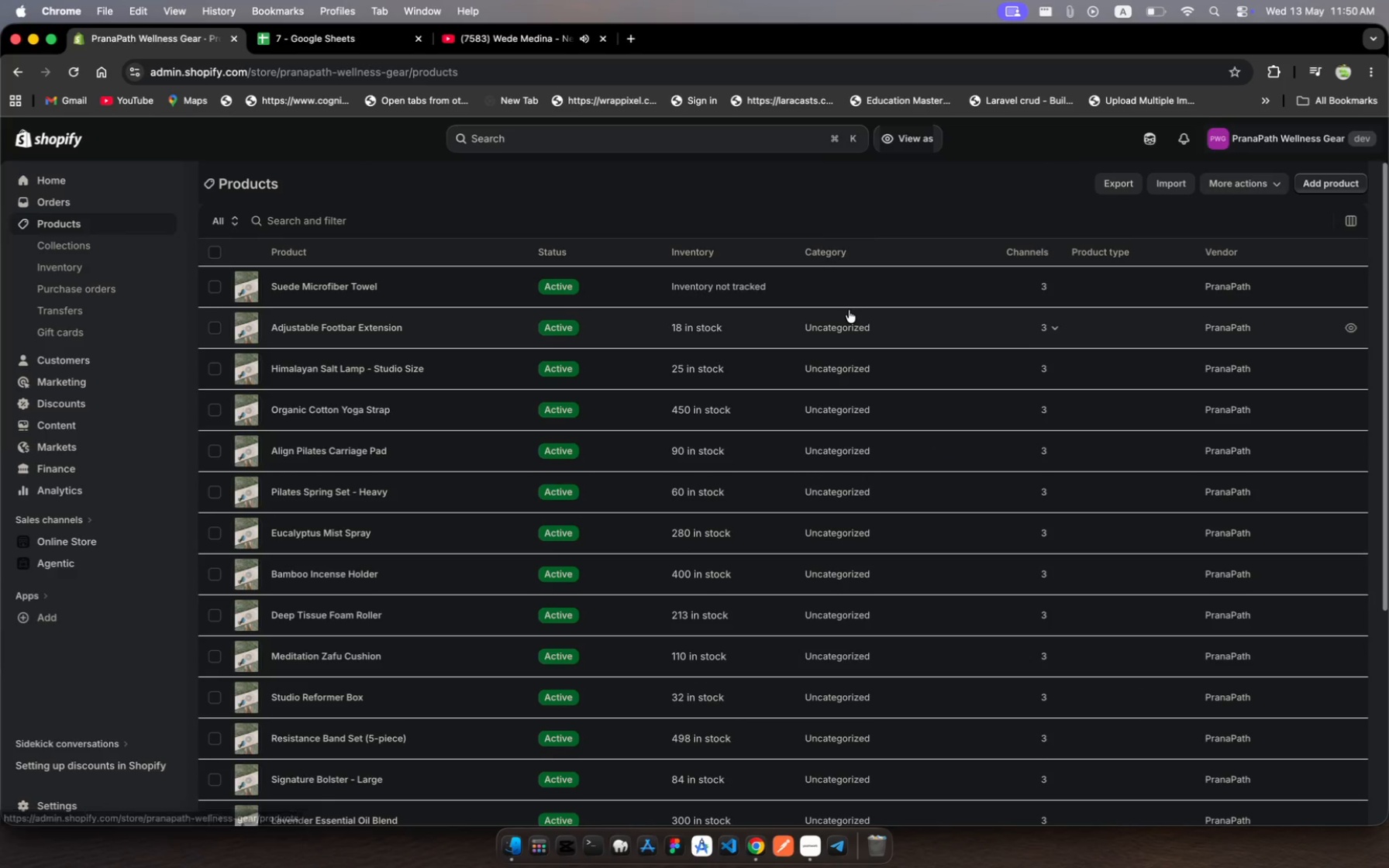 
left_click([787, 288])
 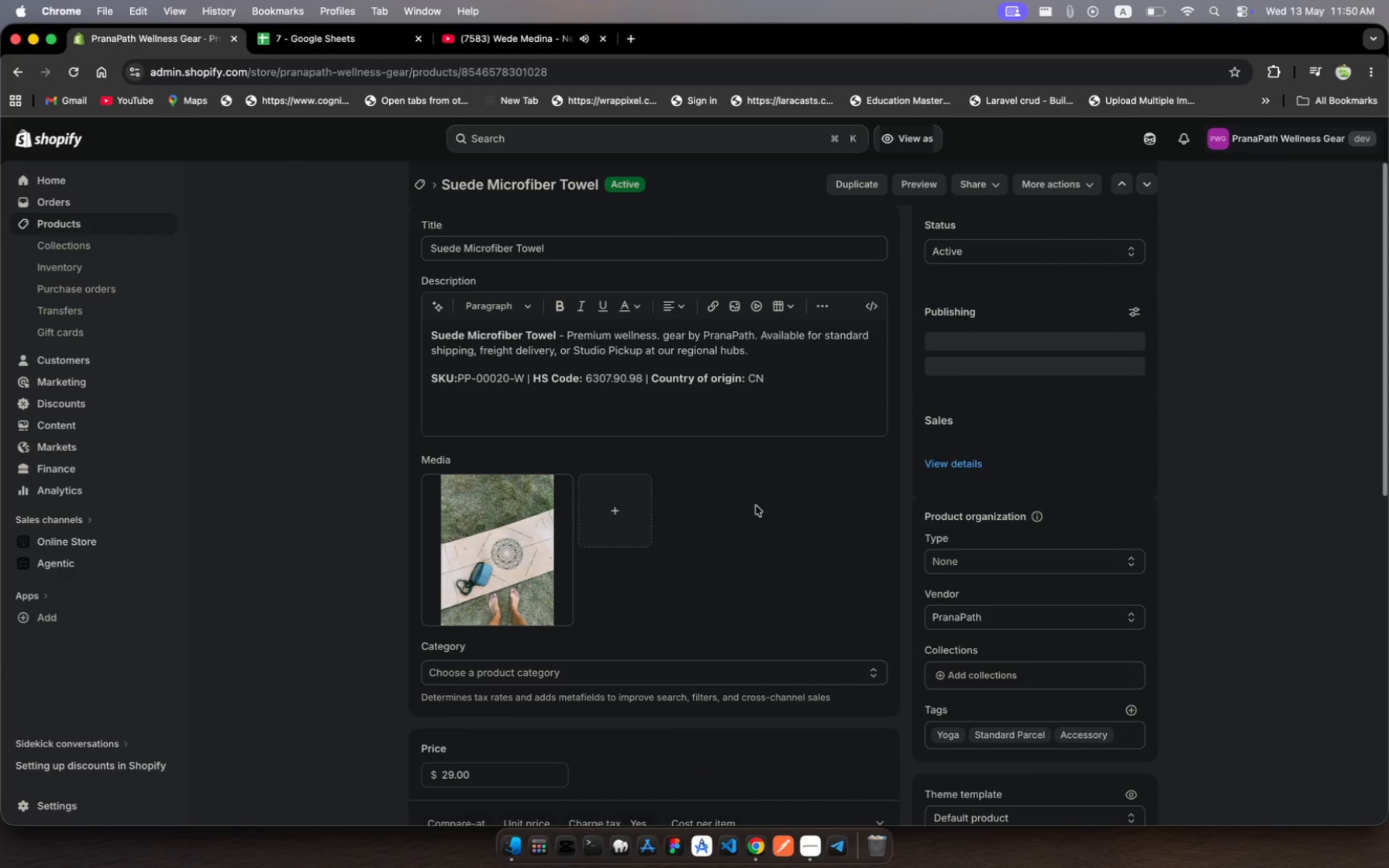 
scroll: coordinate [822, 648], scroll_direction: down, amount: 55.0
 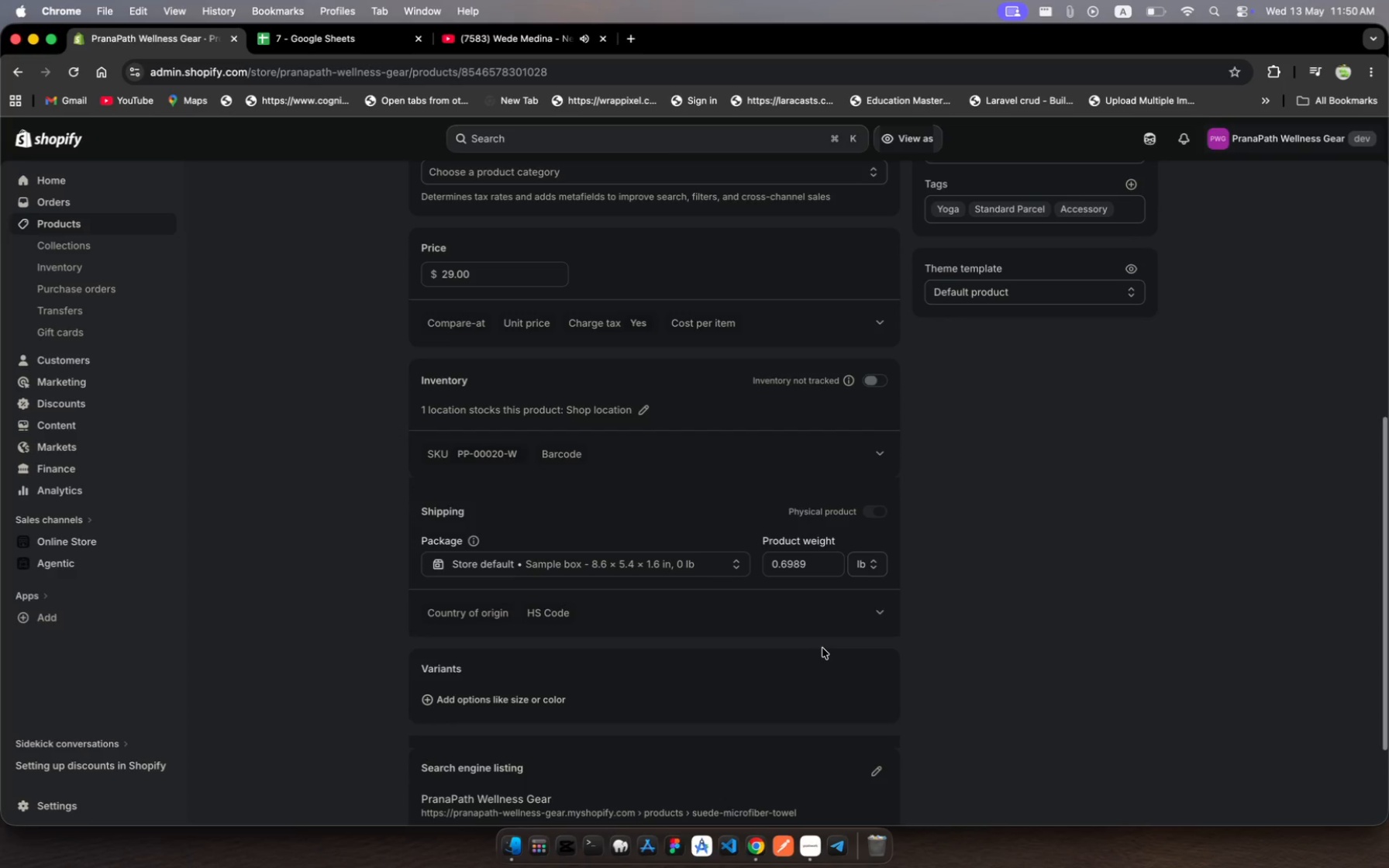 
wait(21.06)
 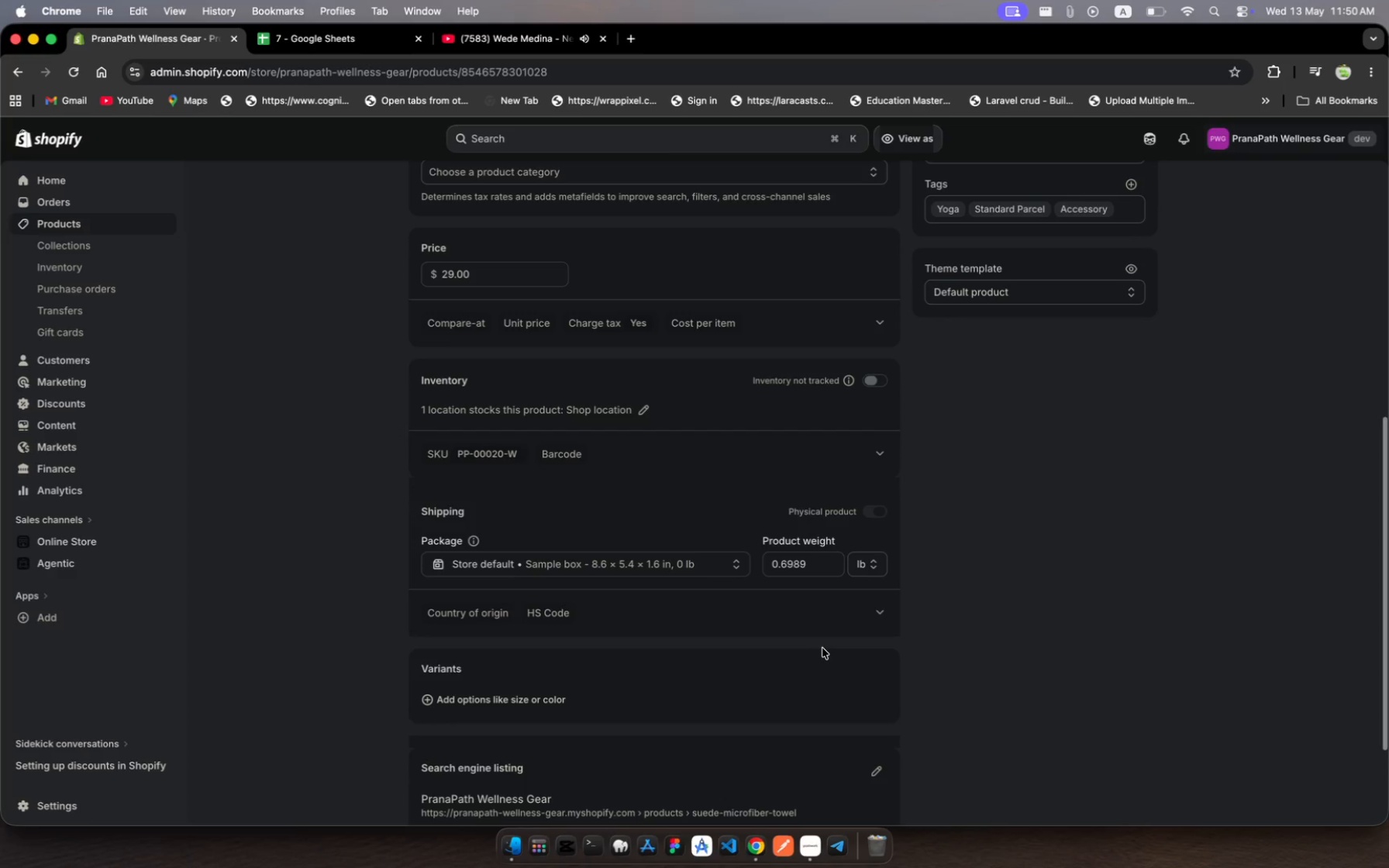 
scroll: coordinate [746, 367], scroll_direction: down, amount: 13.0
 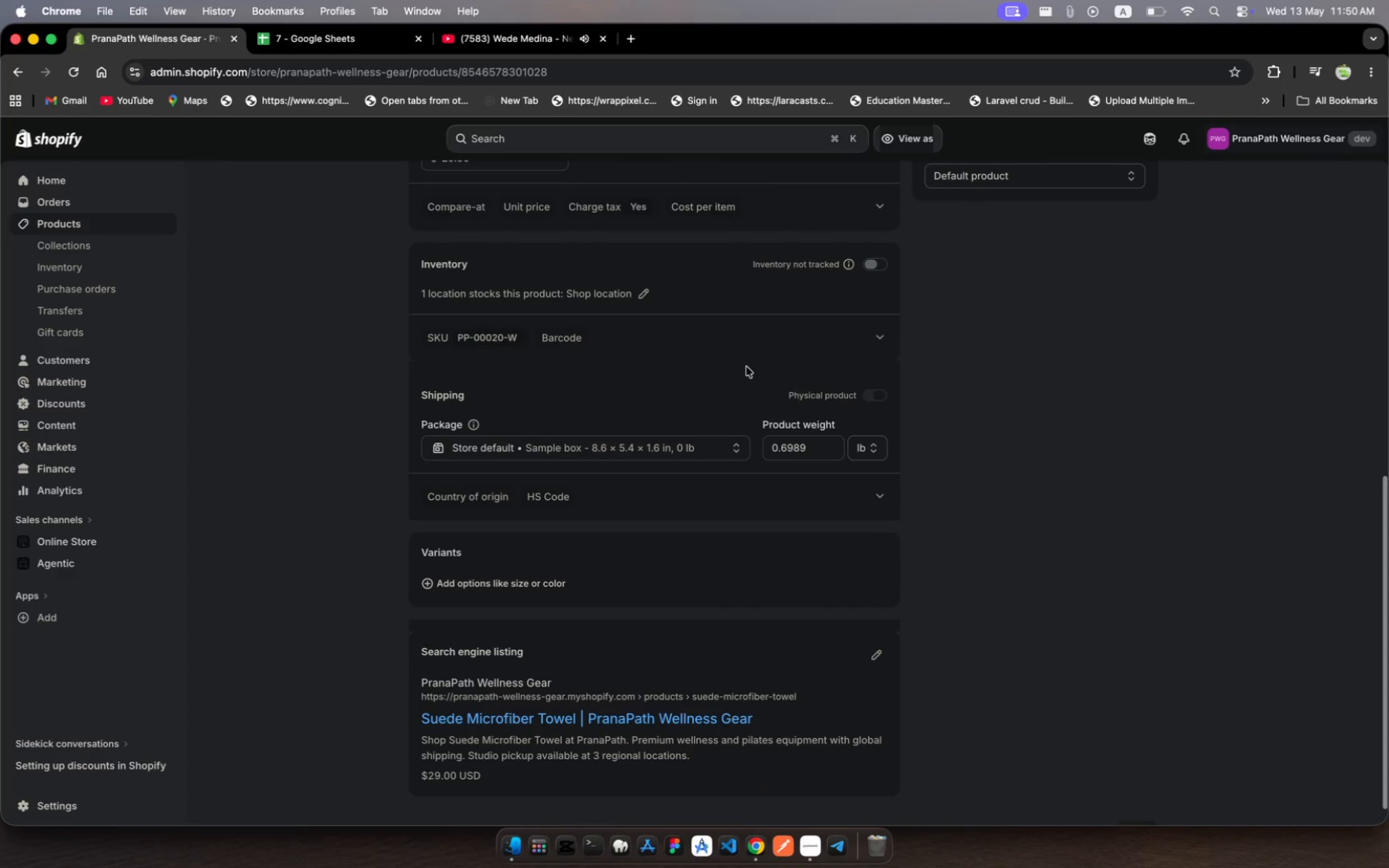 
scroll: coordinate [746, 367], scroll_direction: up, amount: 14.0
 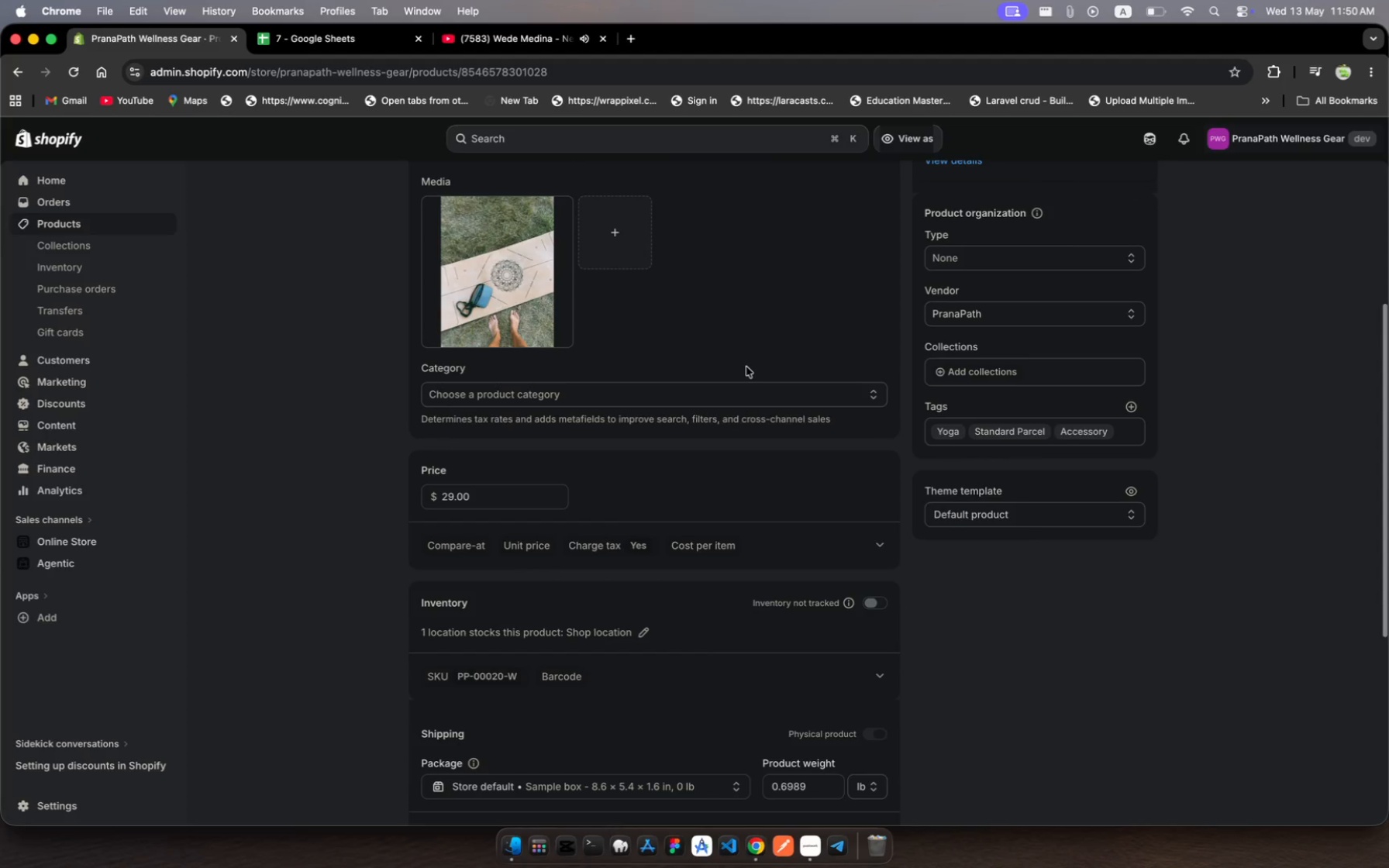 
wait(5.18)
 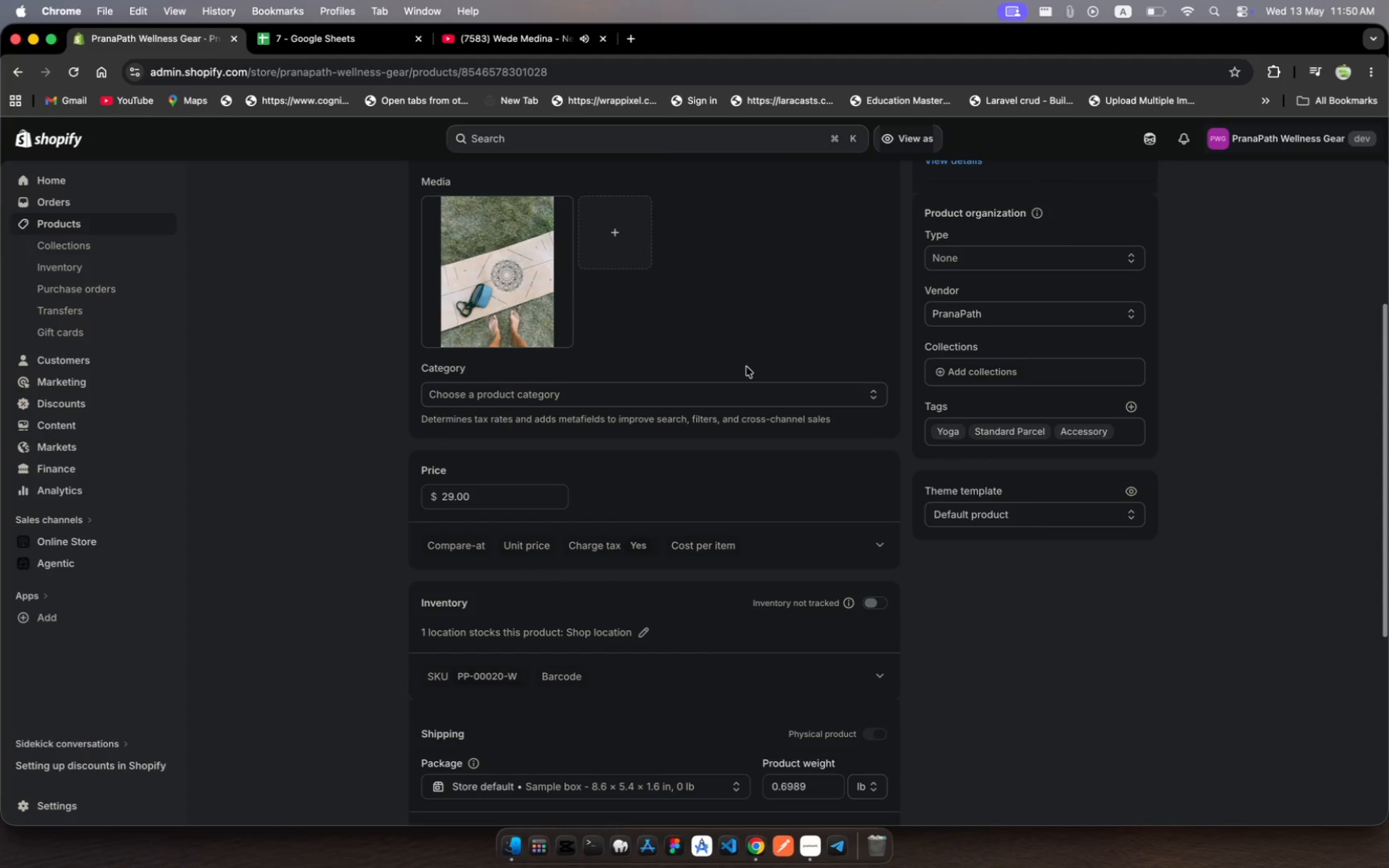 
left_click([877, 607])
 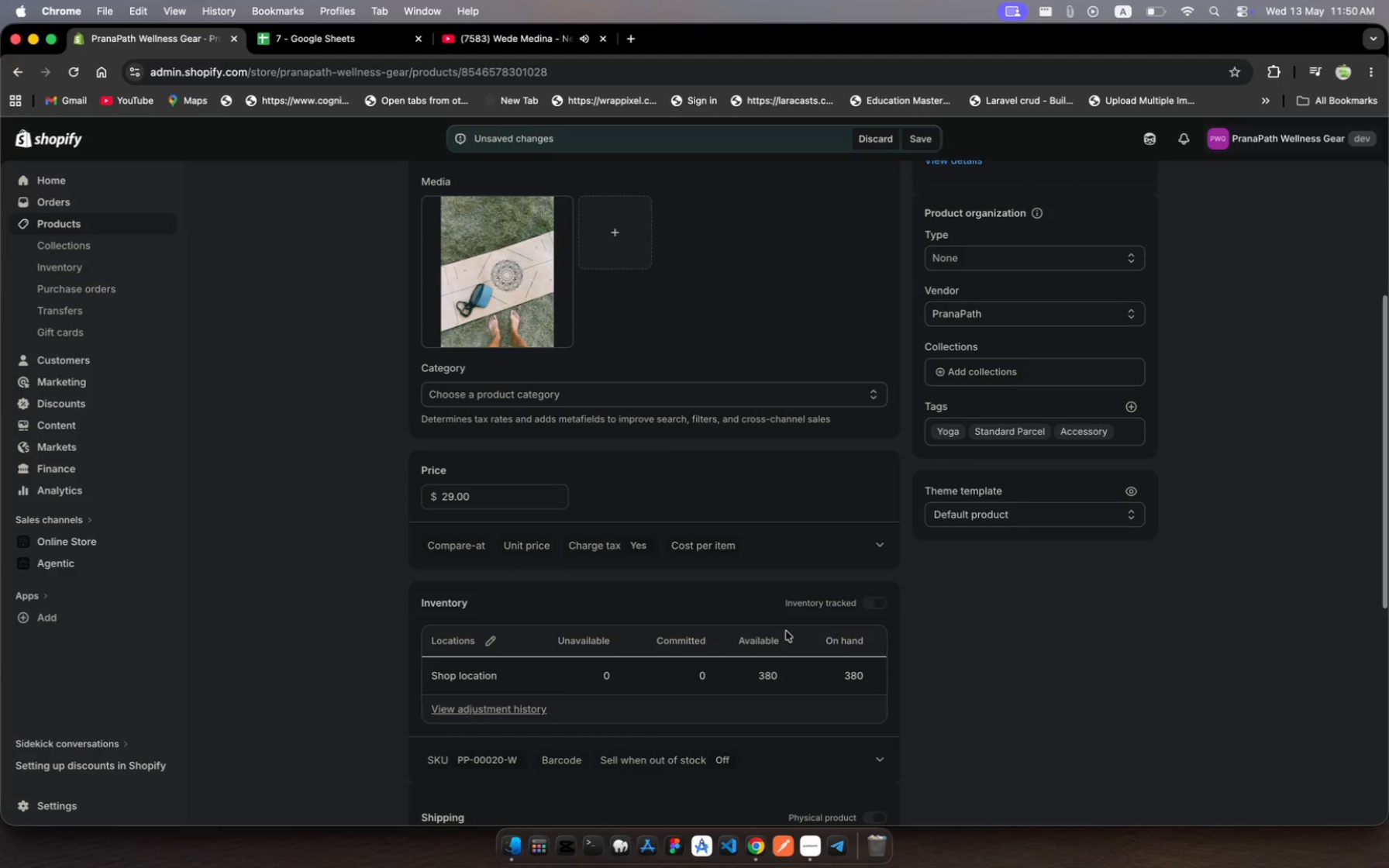 
scroll: coordinate [770, 636], scroll_direction: down, amount: 10.0
 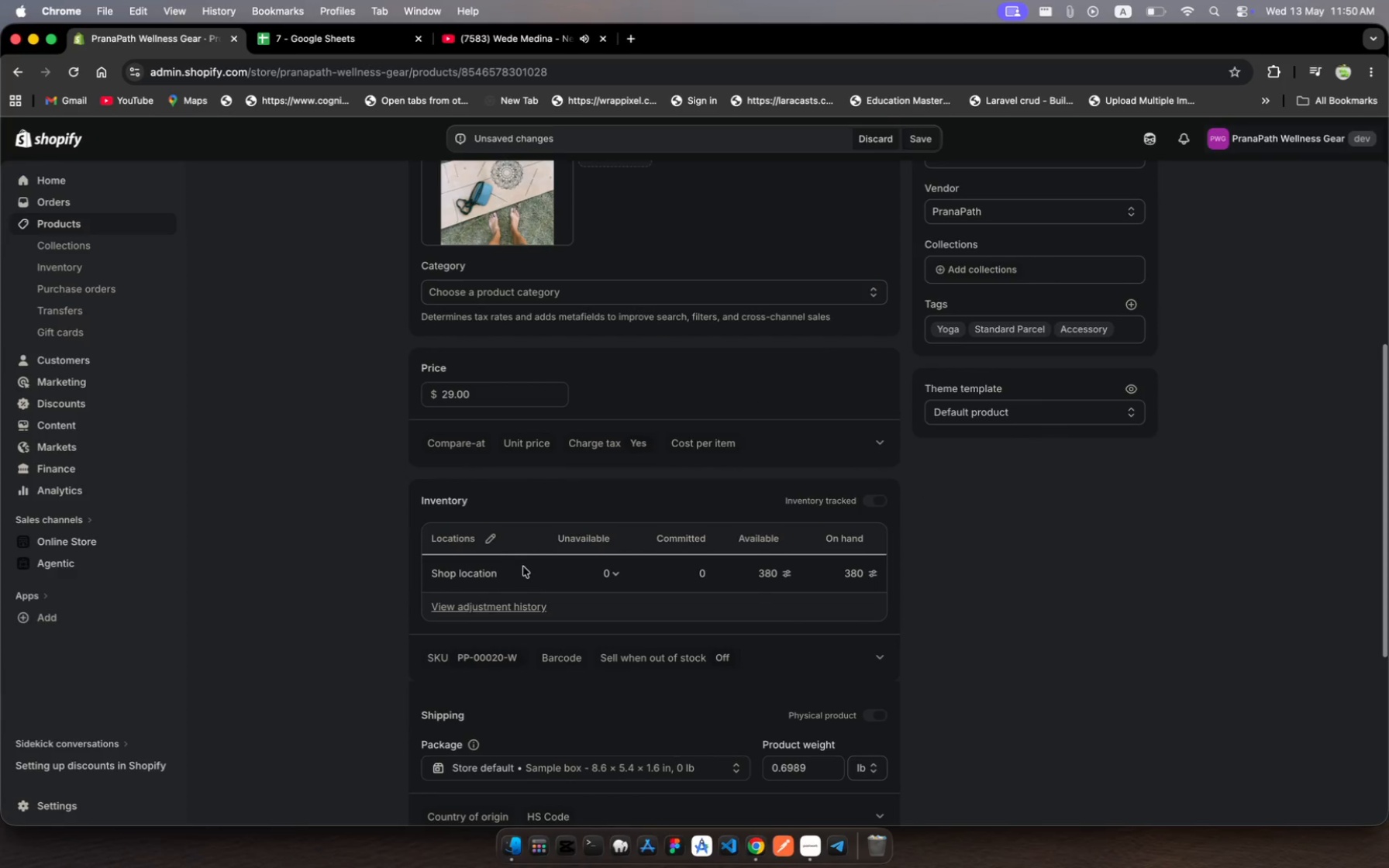 
left_click([488, 545])
 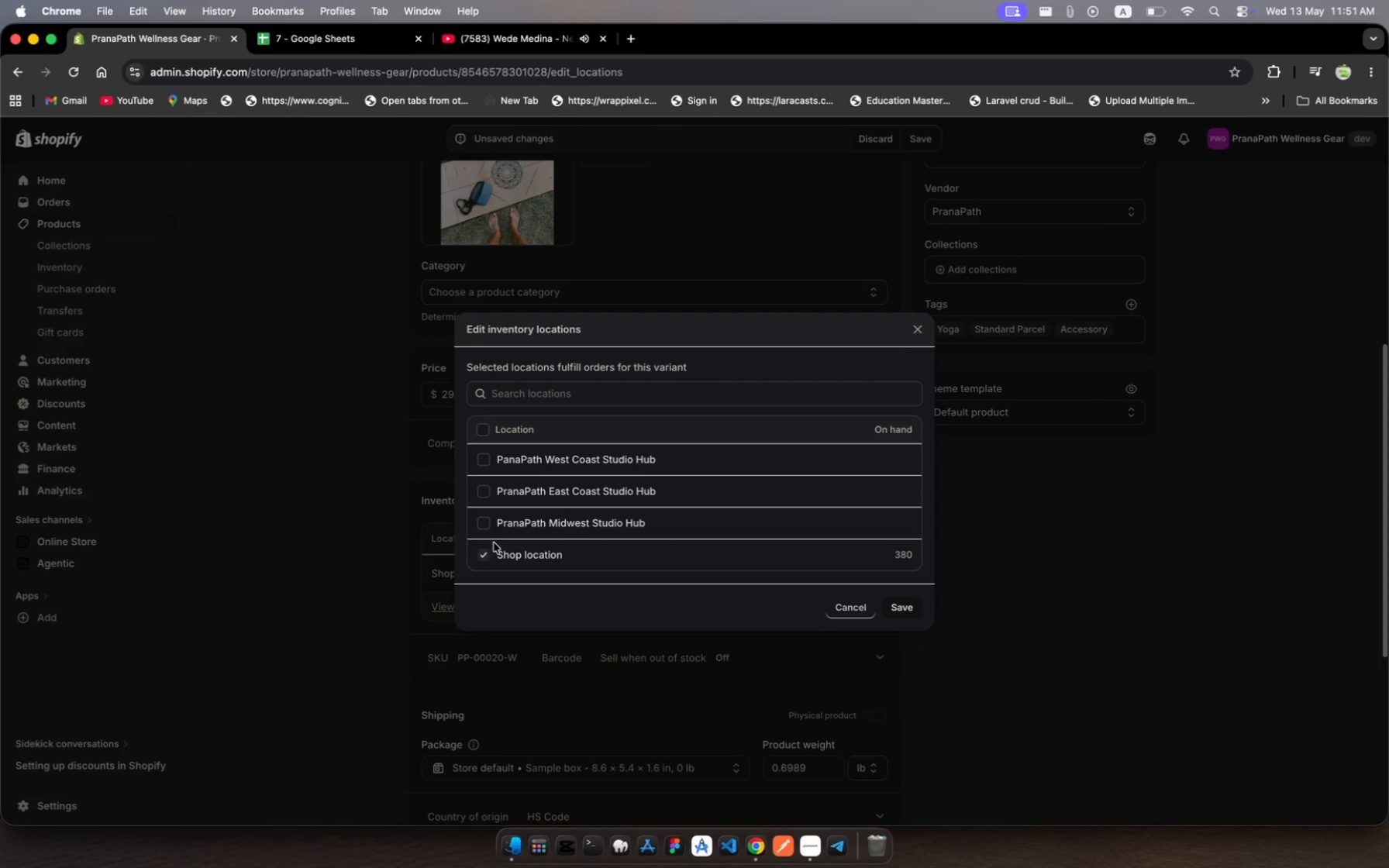 
left_click([485, 460])
 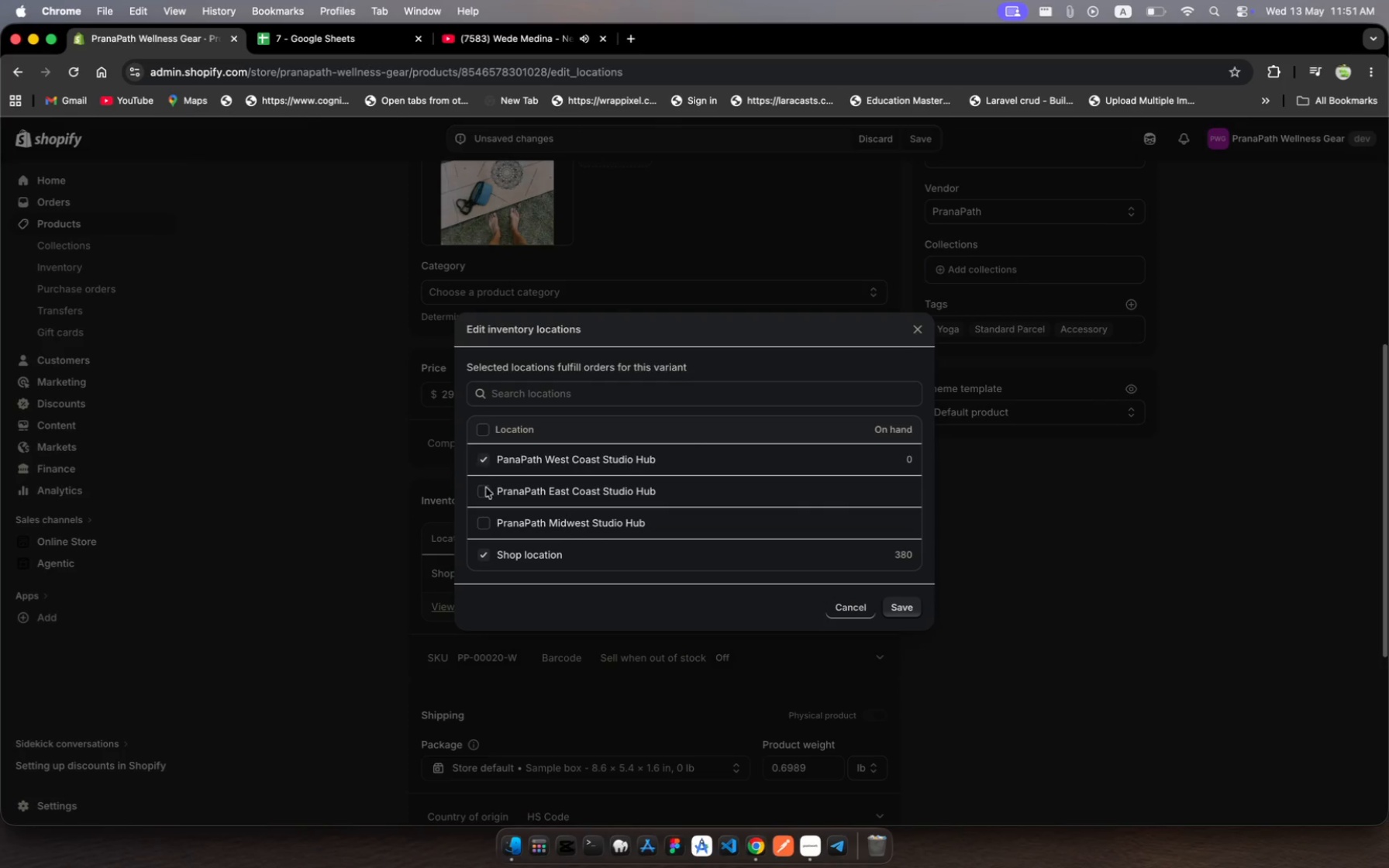 
left_click([486, 494])
 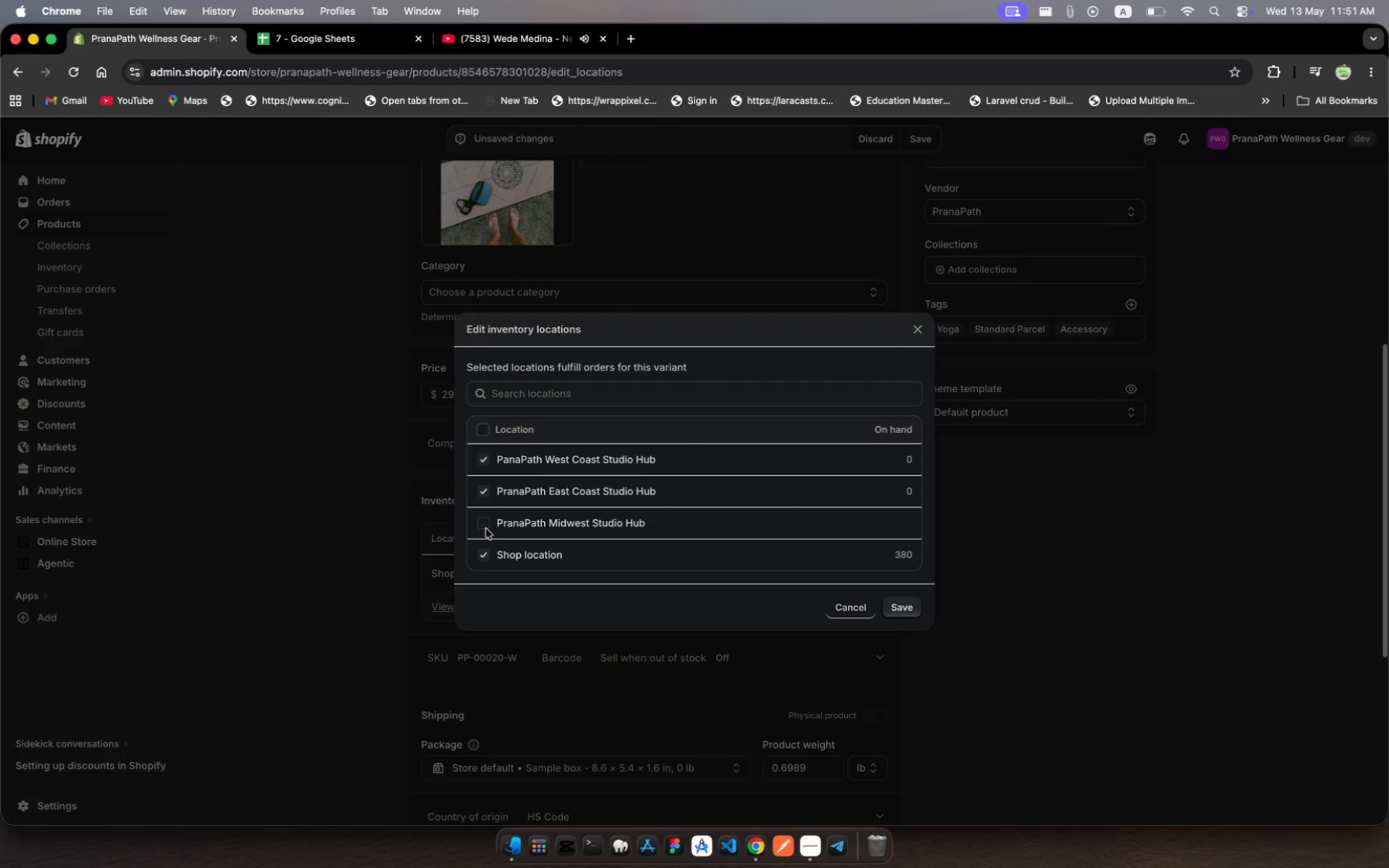 
left_click([486, 529])
 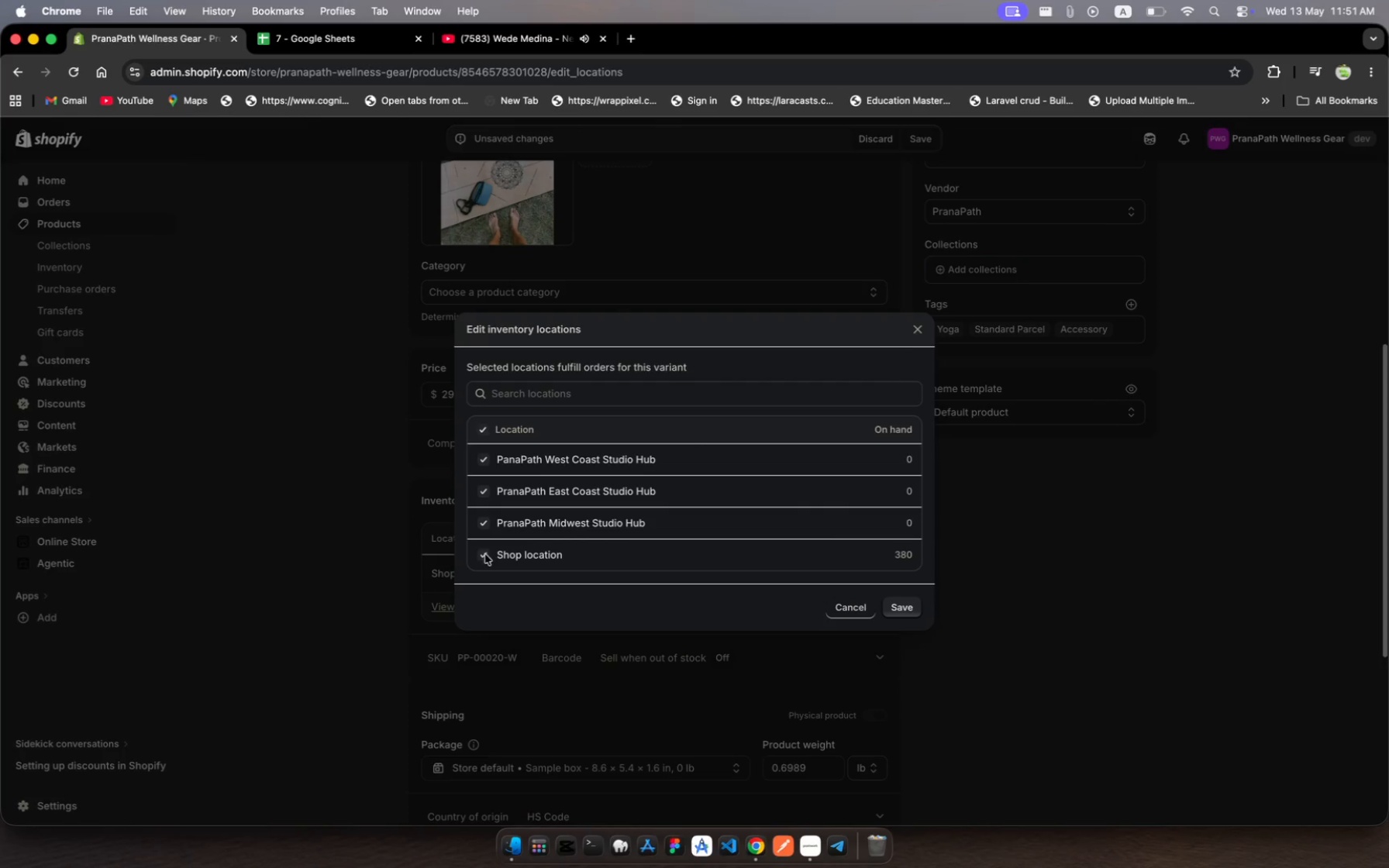 
left_click([485, 557])
 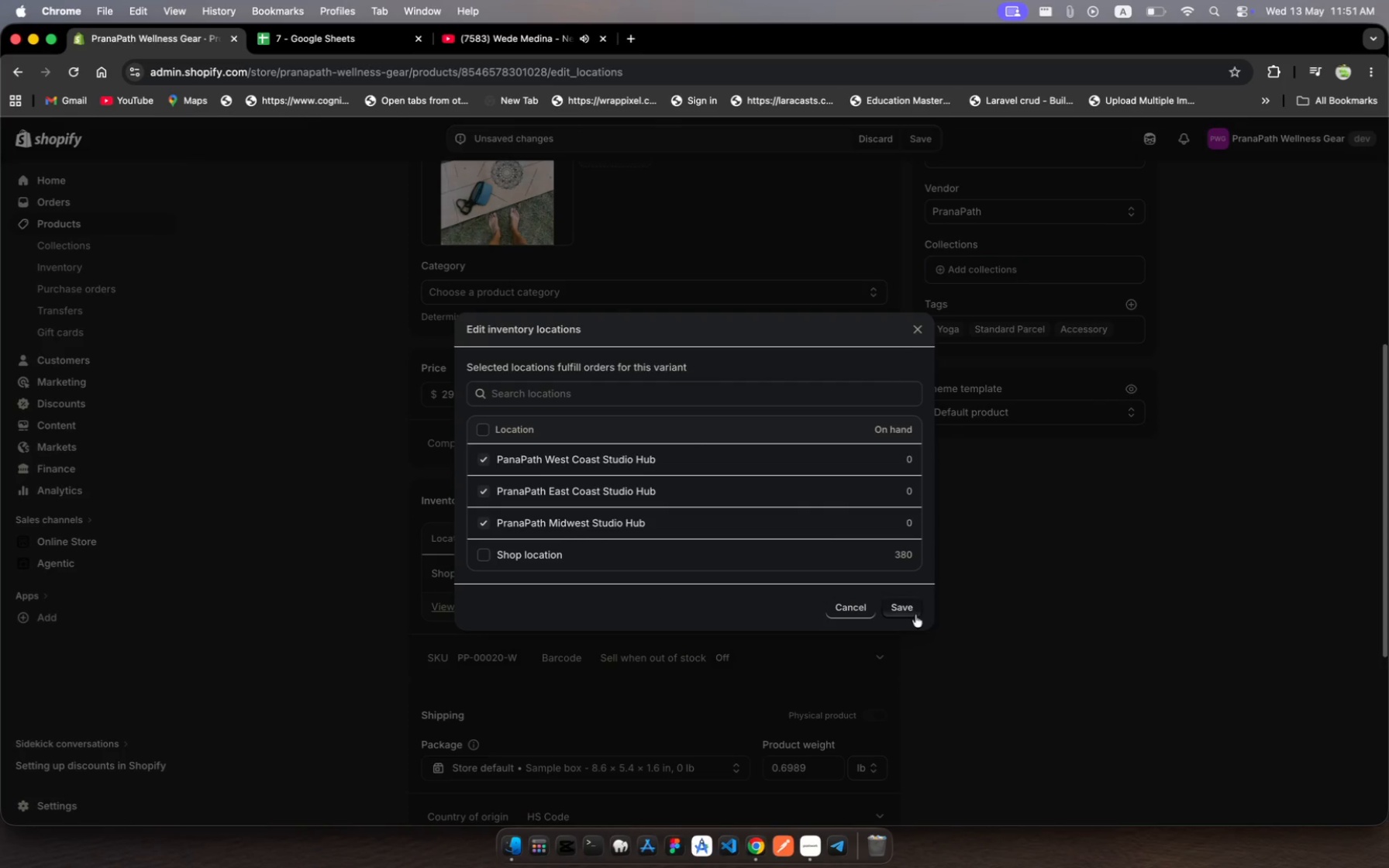 
left_click([908, 610])
 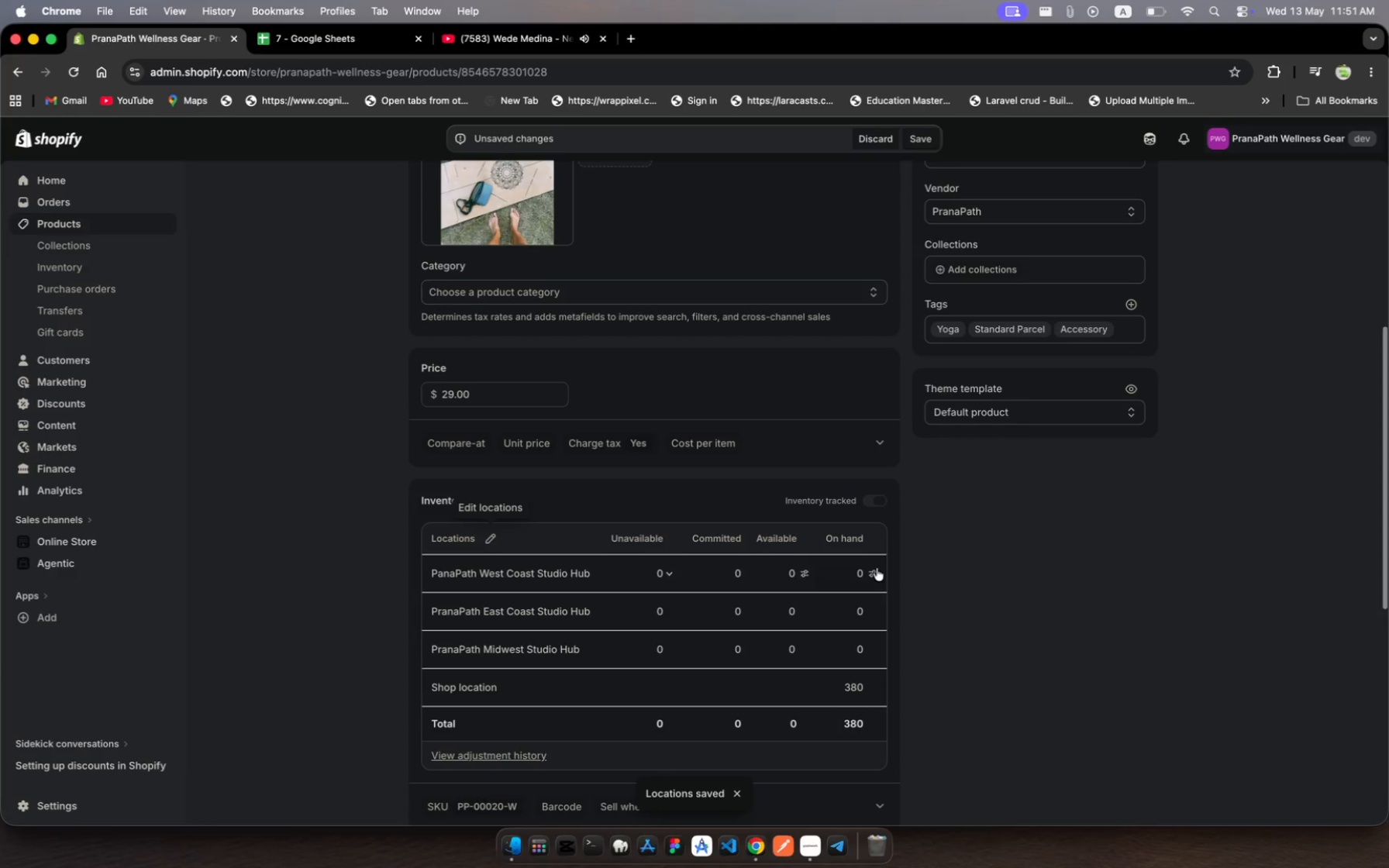 
wait(6.99)
 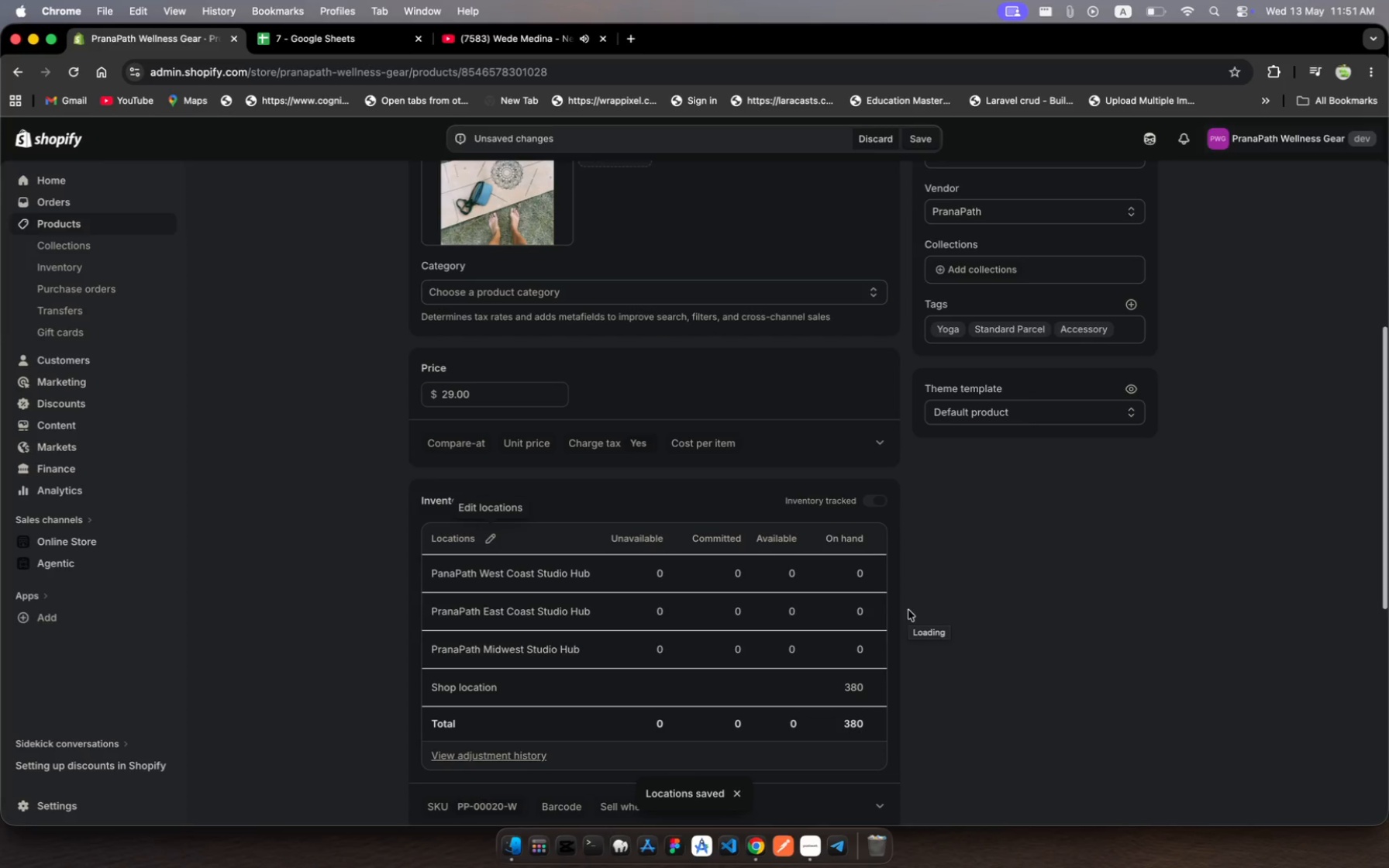 
left_click([863, 572])
 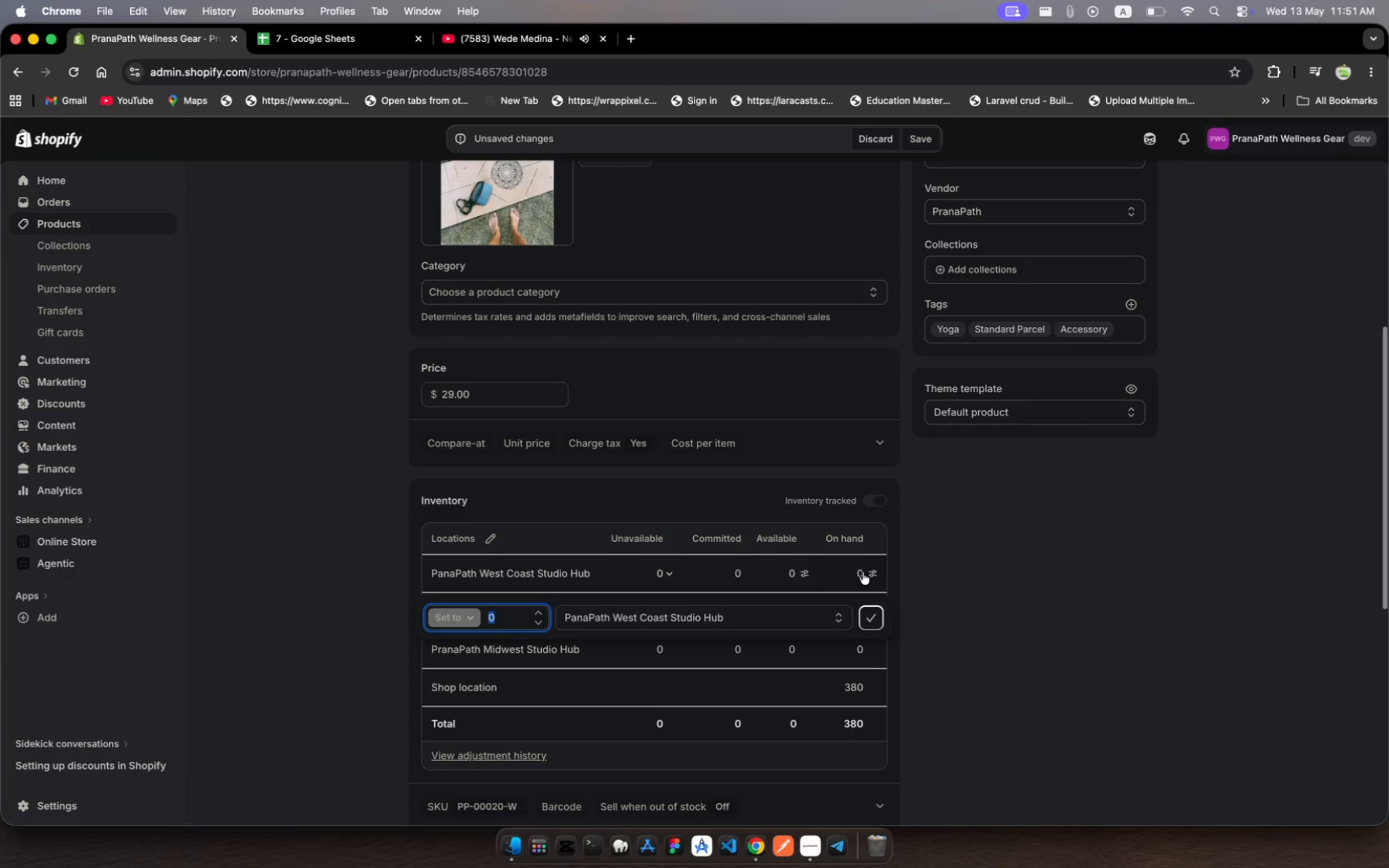 
type(126)
 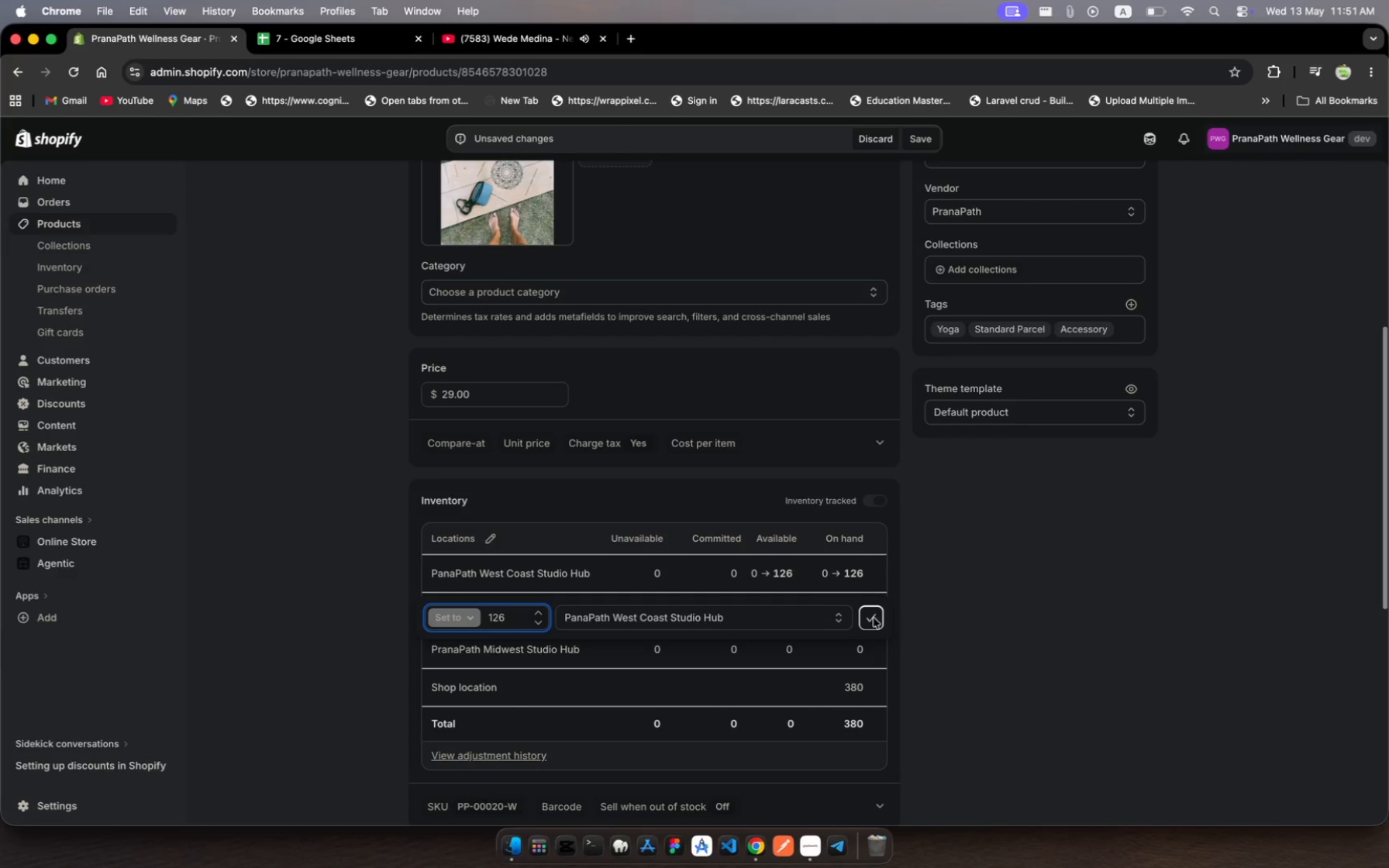 
left_click([872, 617])
 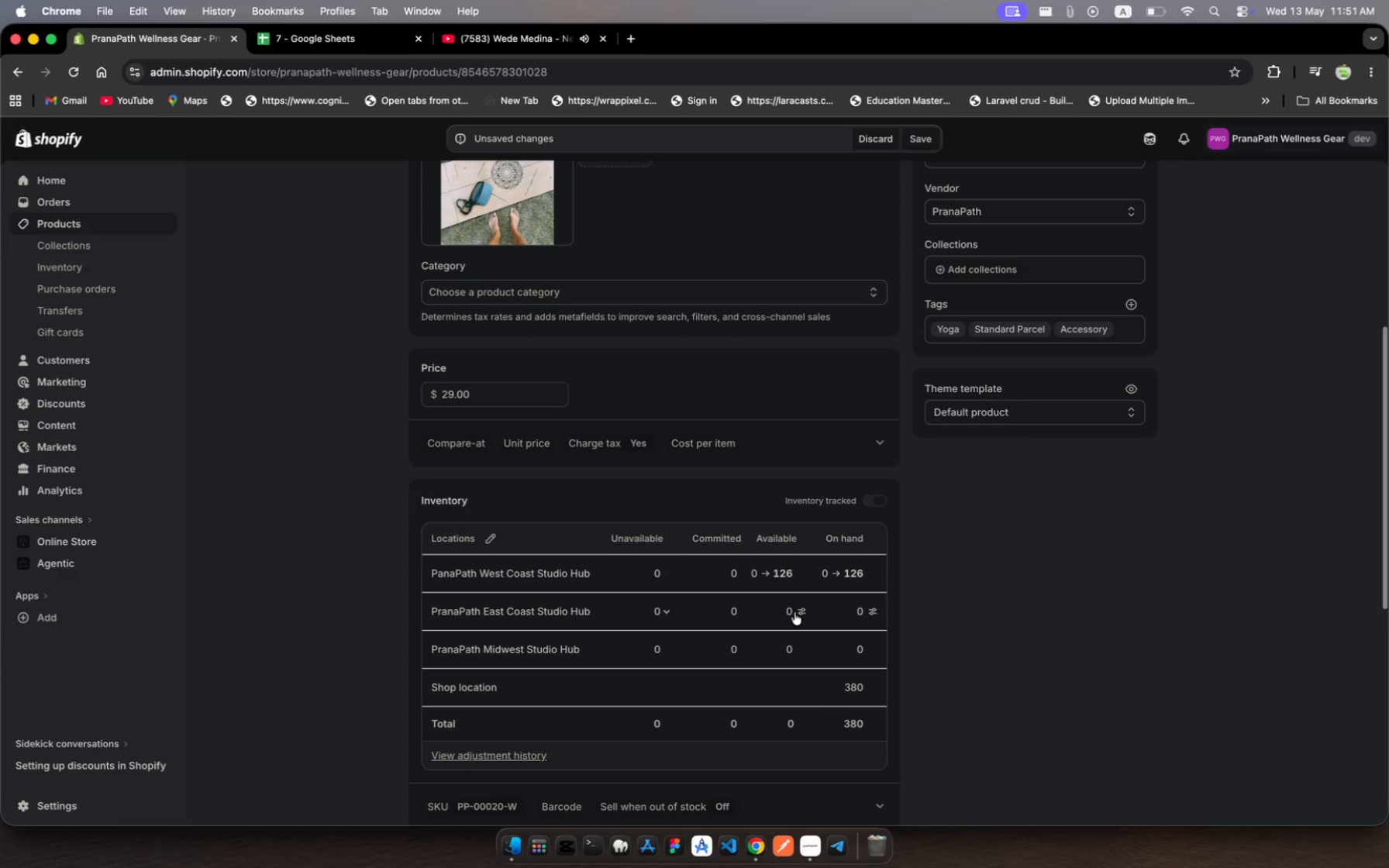 
left_click([788, 612])
 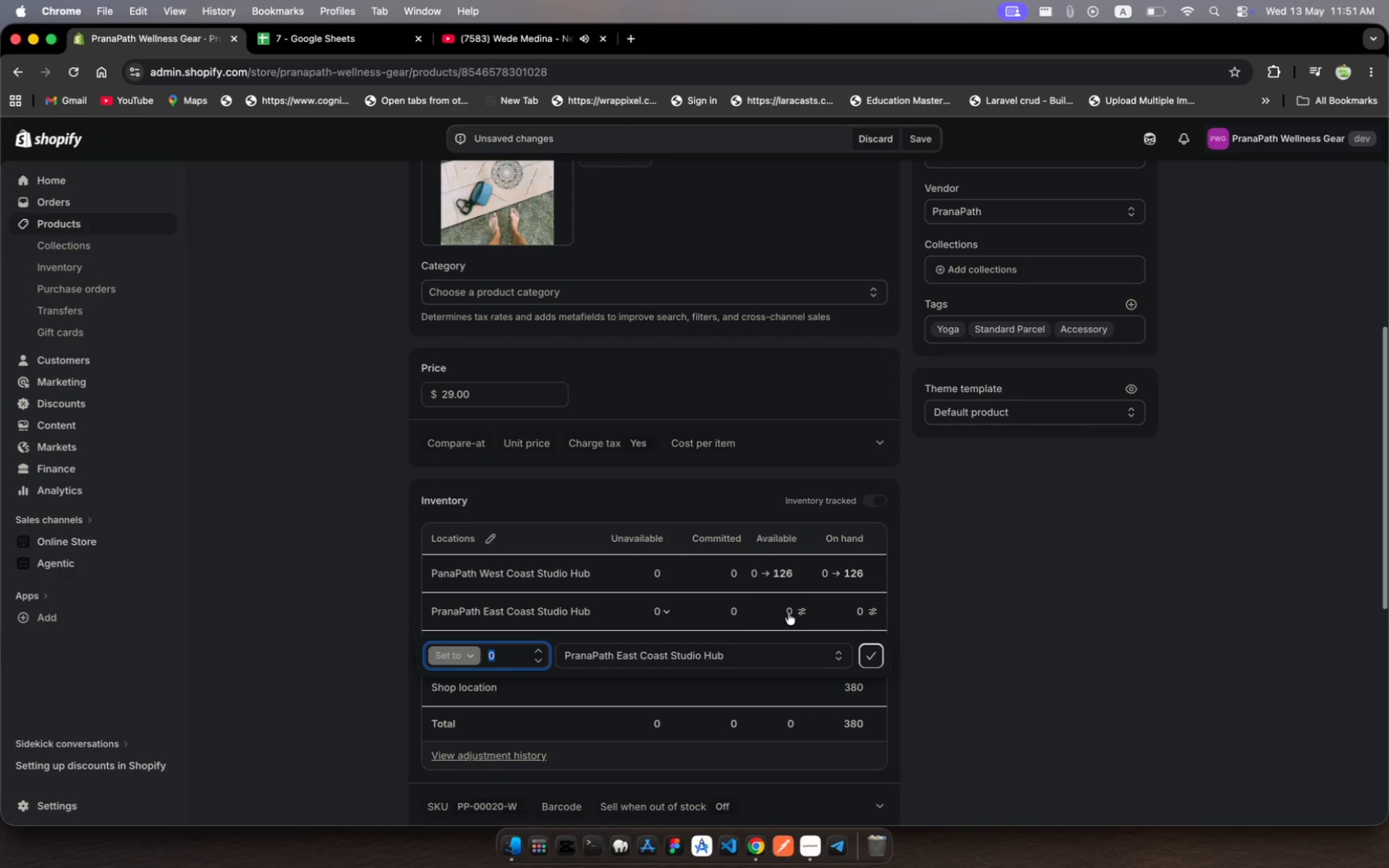 
type(126)
 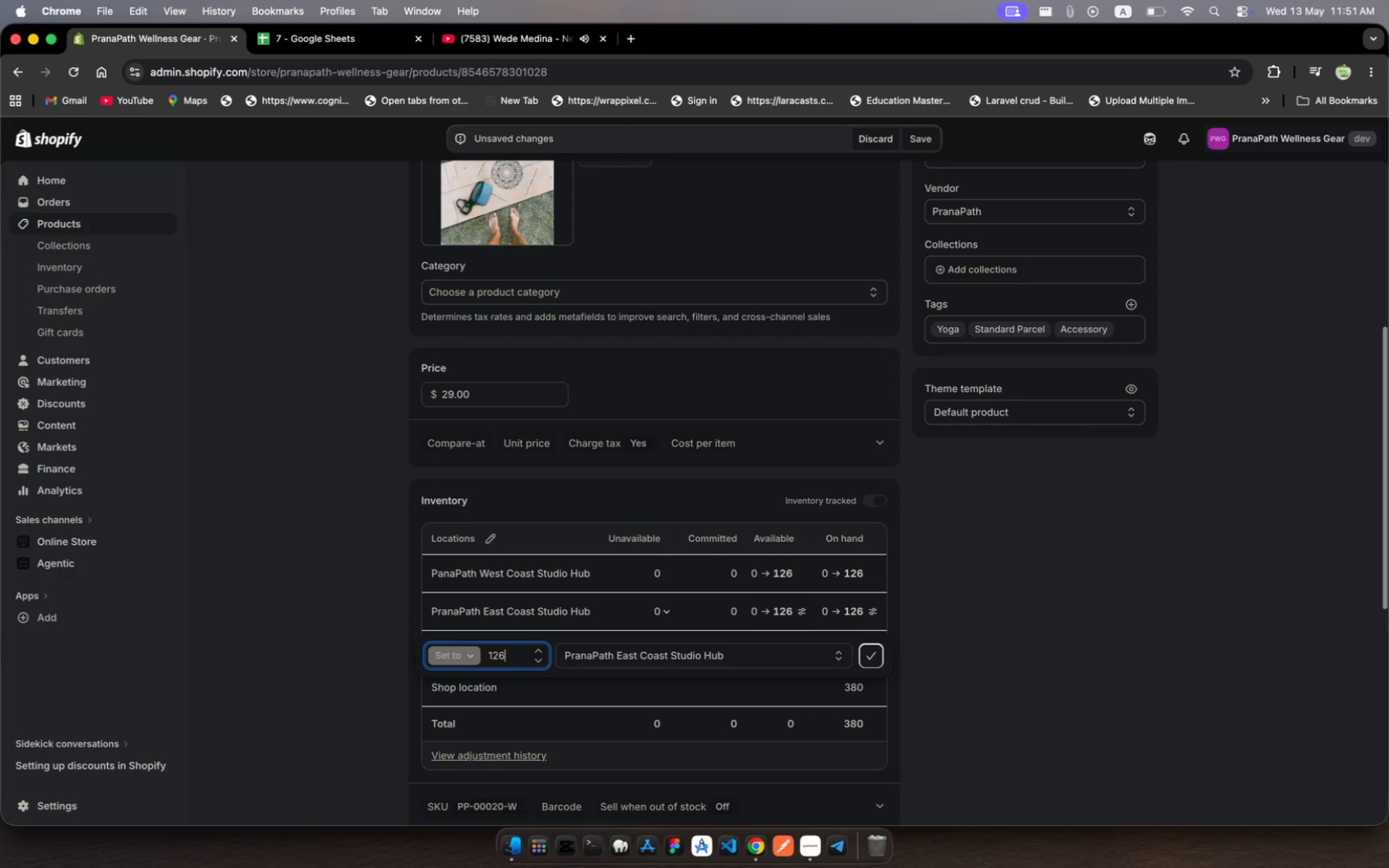 
key(Enter)
 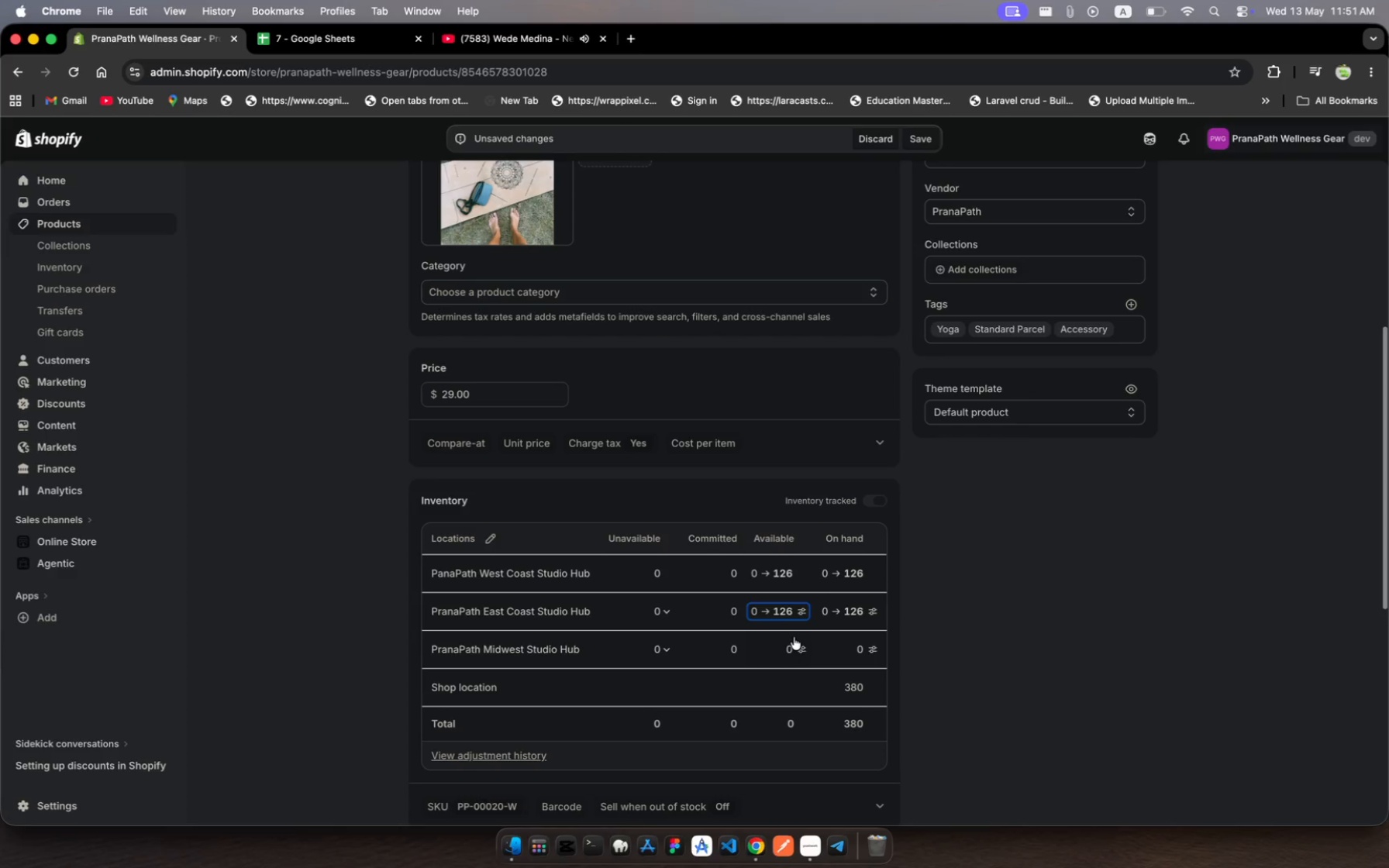 
left_click([791, 648])
 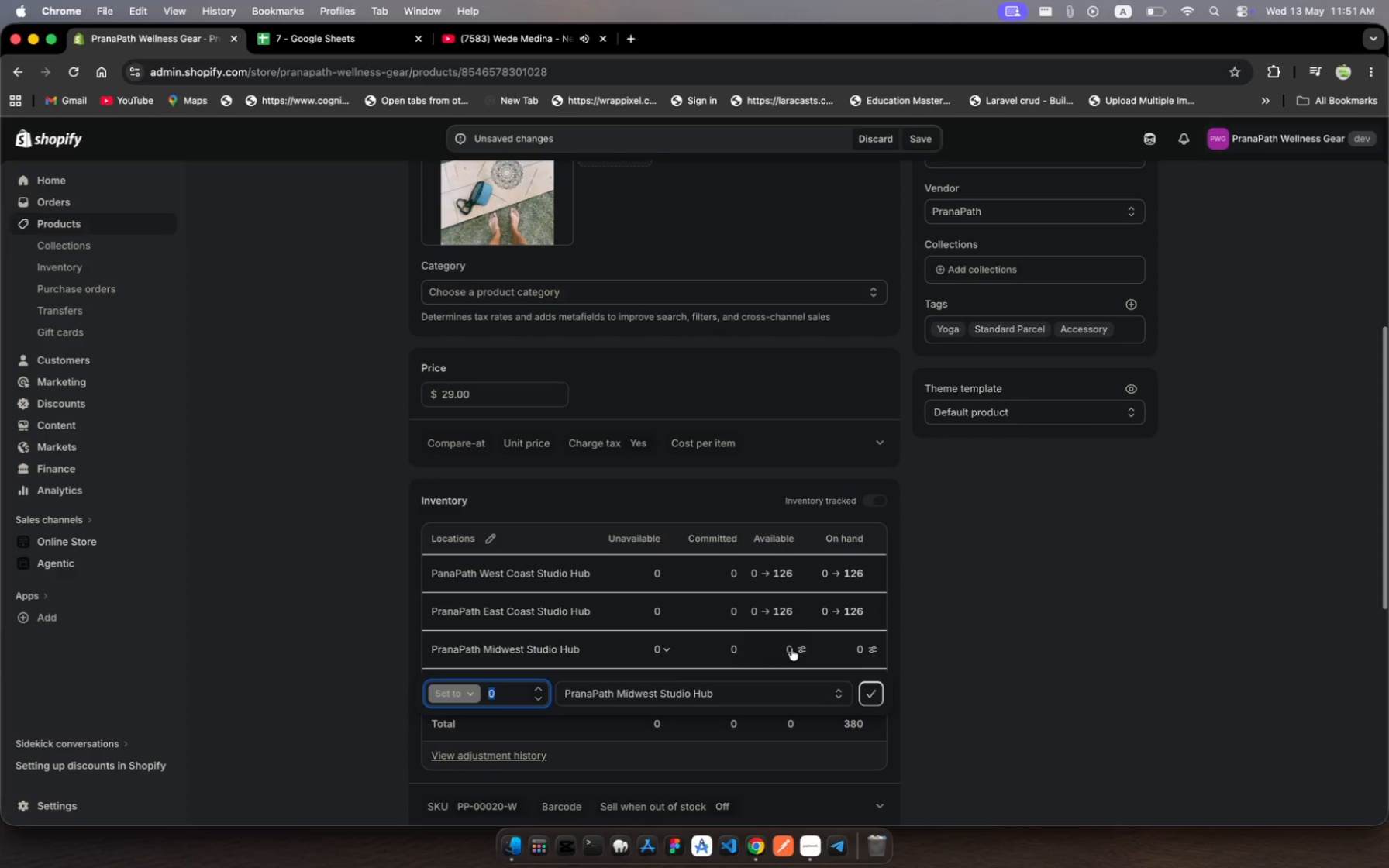 
type(16)
 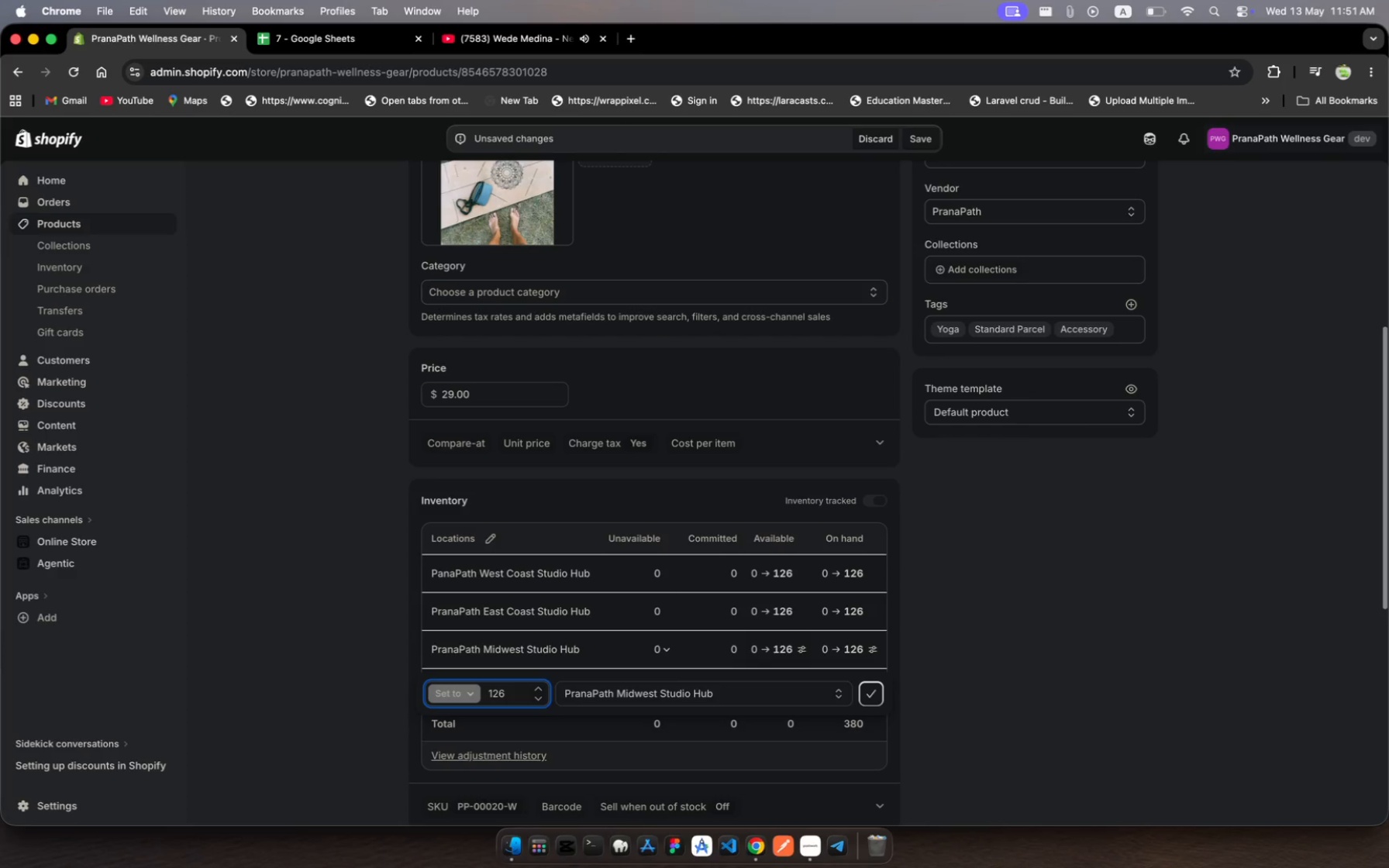 
hold_key(key=2, duration=0.36)
 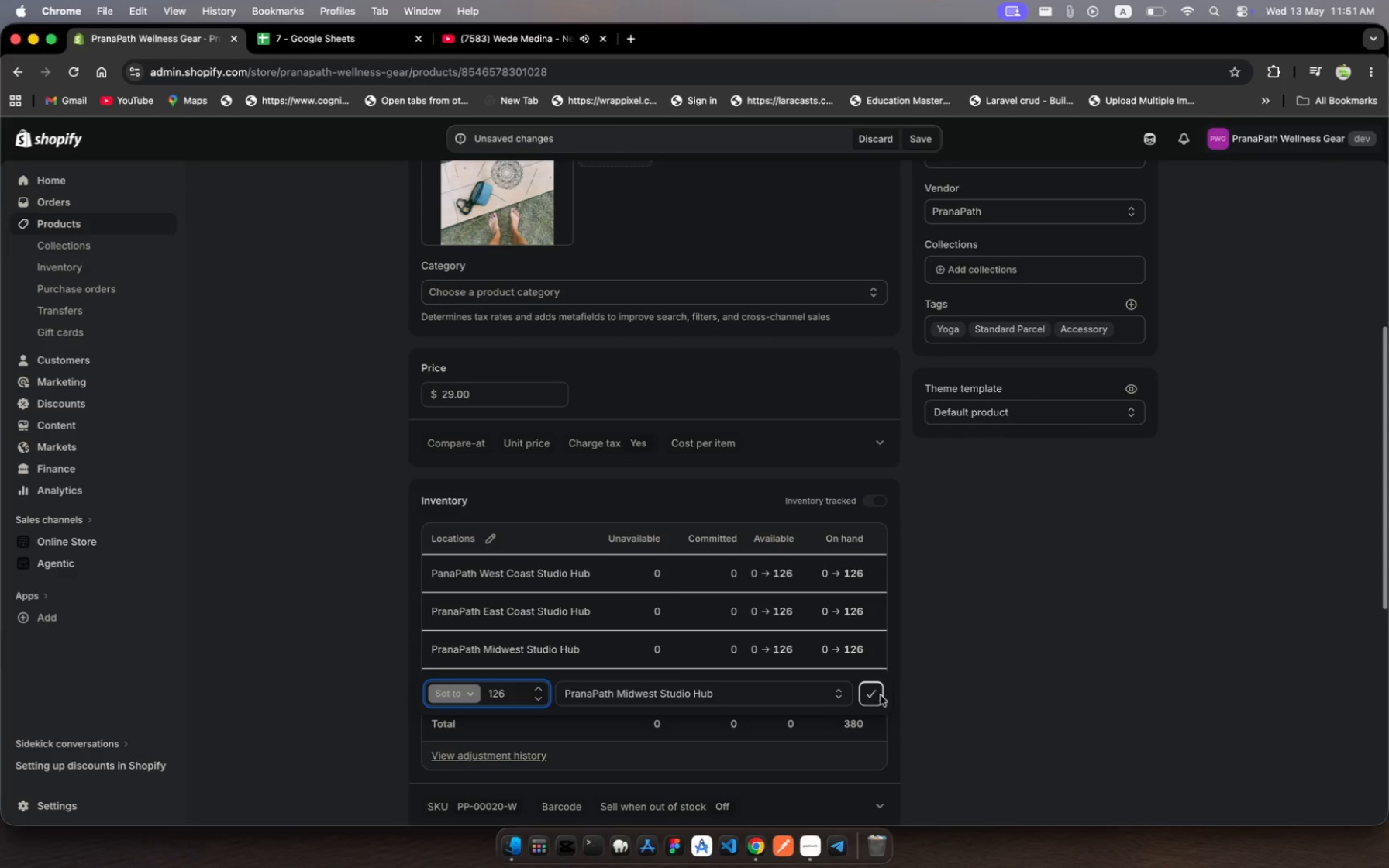 
left_click([868, 700])
 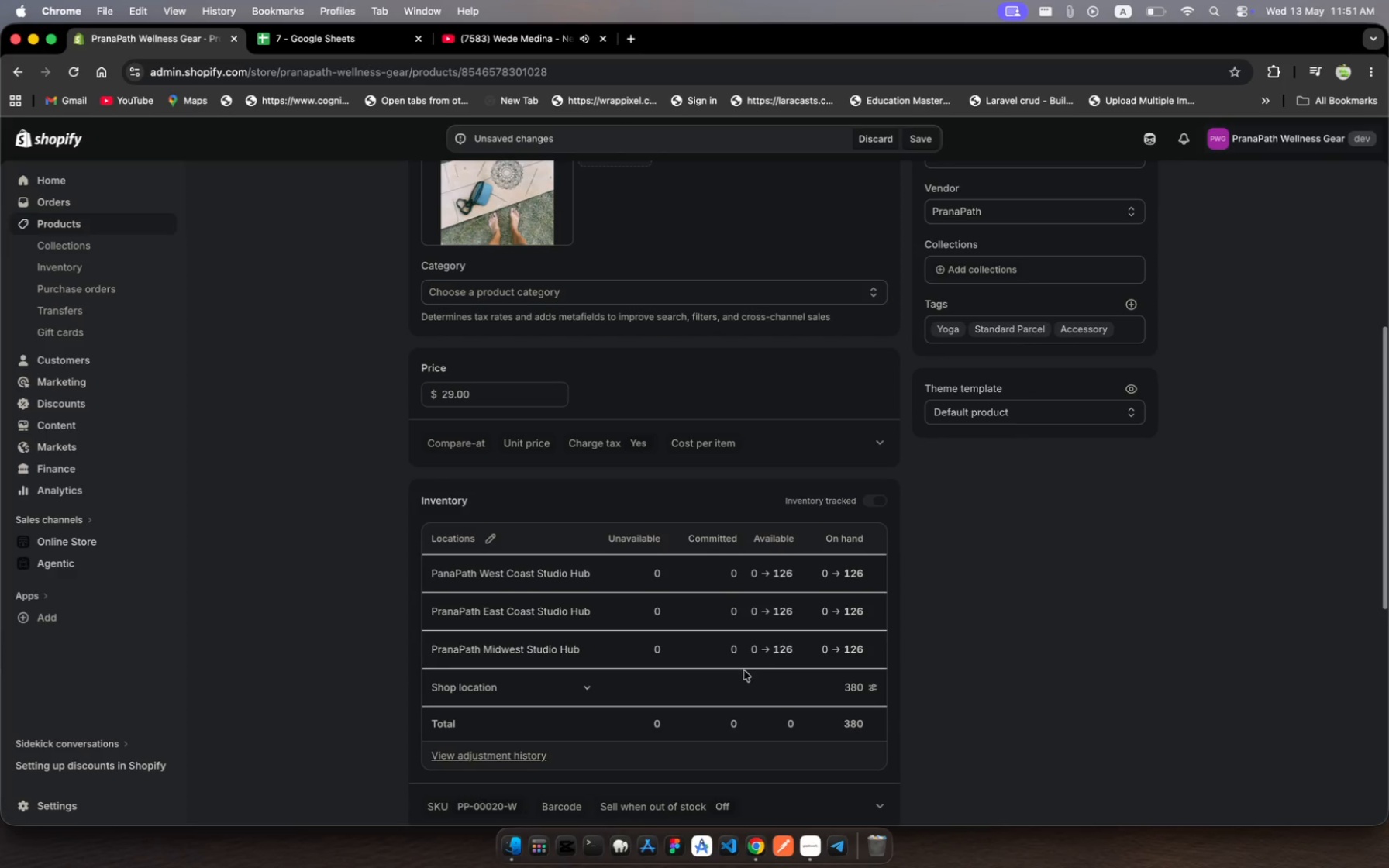 
scroll: coordinate [744, 670], scroll_direction: down, amount: 70.0
 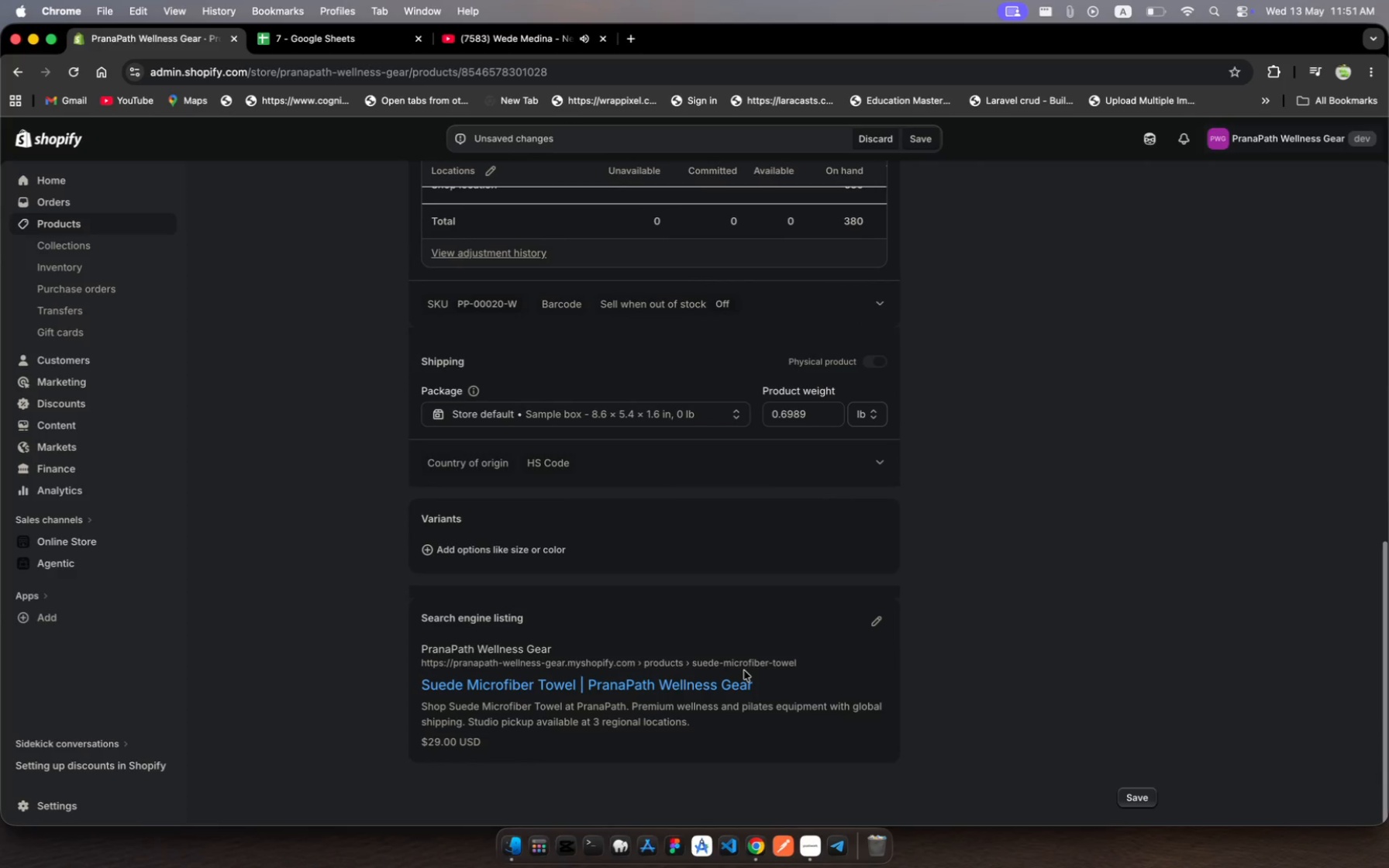 
scroll: coordinate [744, 670], scroll_direction: up, amount: 204.0
 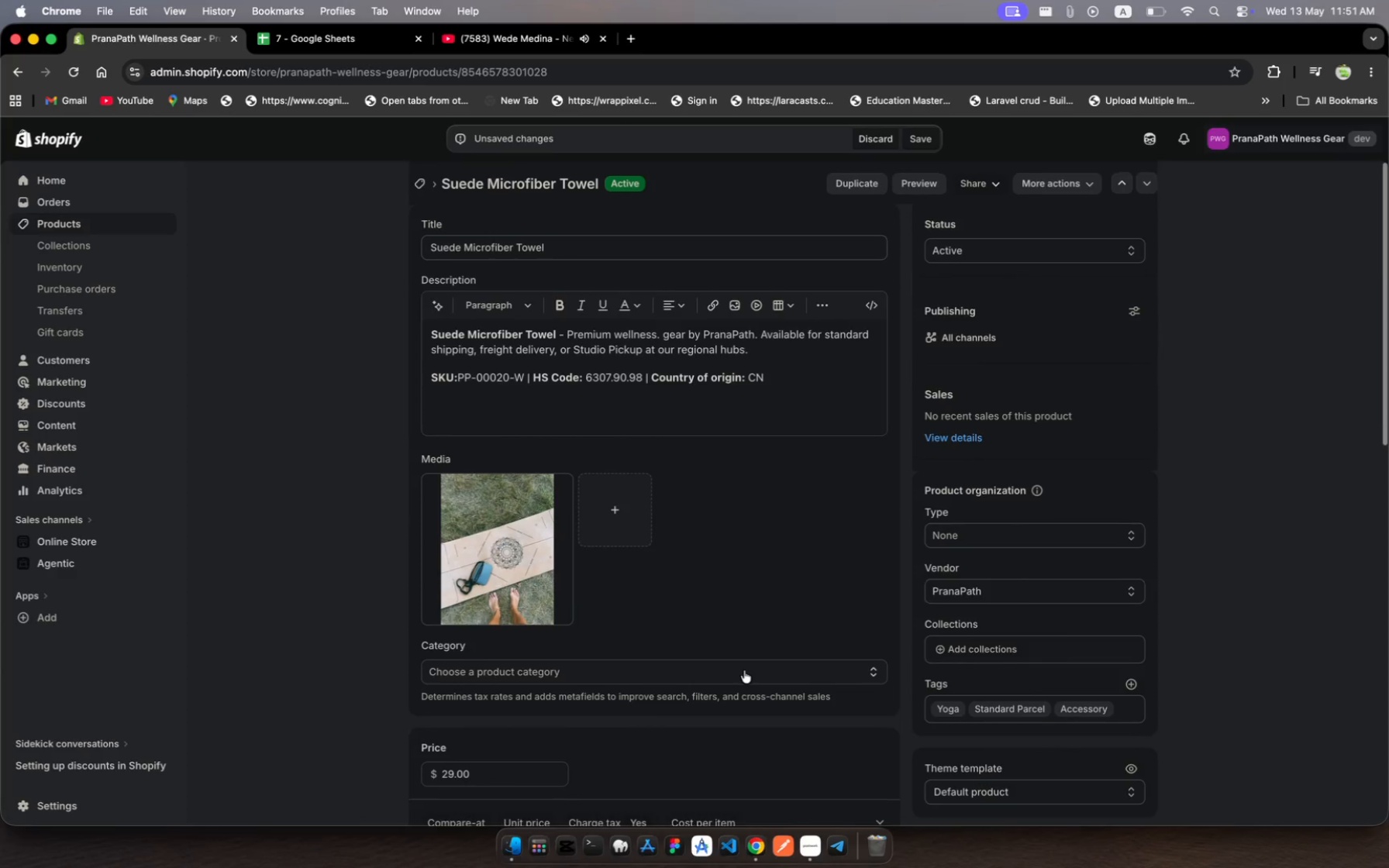 
scroll: coordinate [744, 670], scroll_direction: down, amount: 52.0
 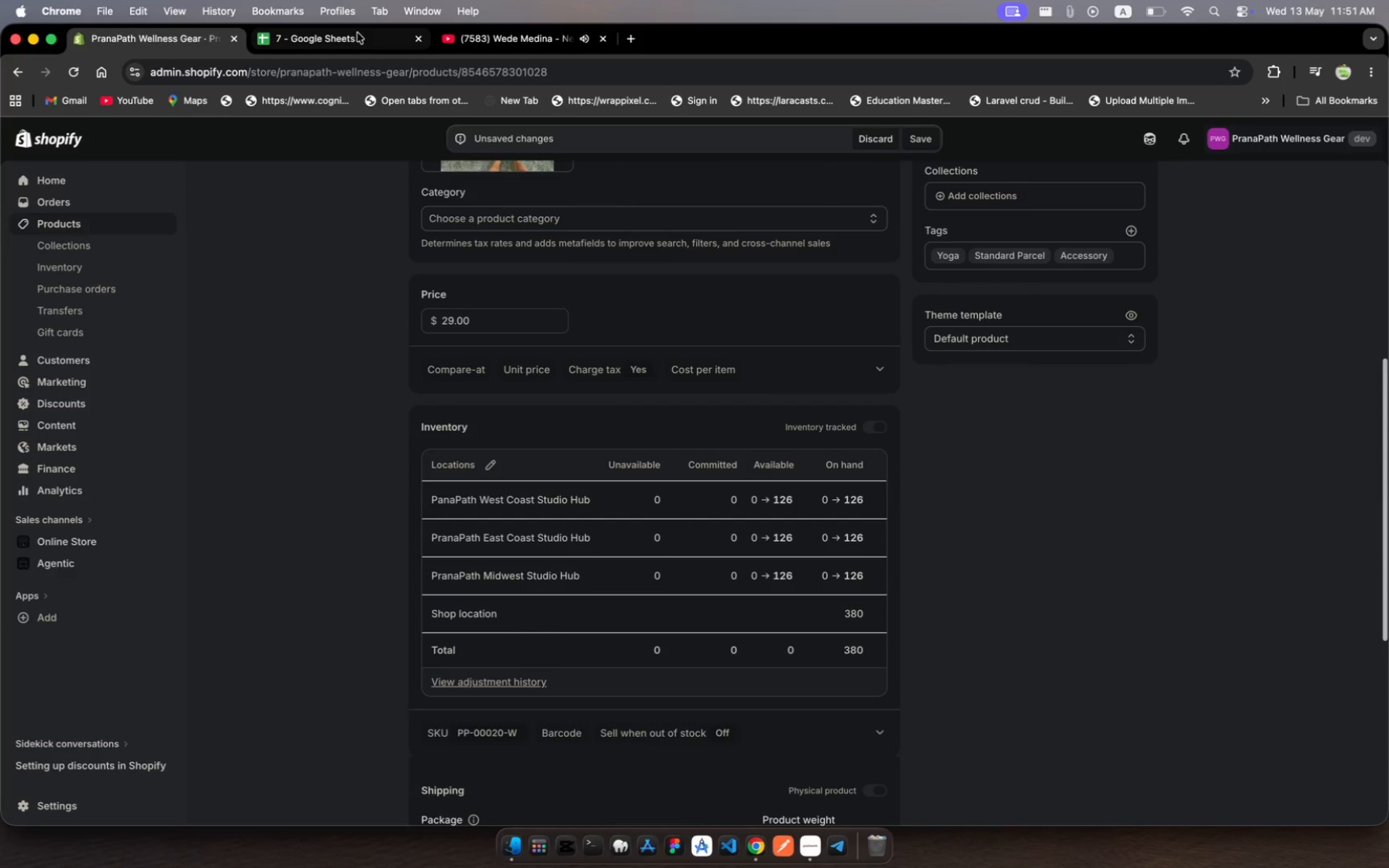 
left_click([345, 34])
 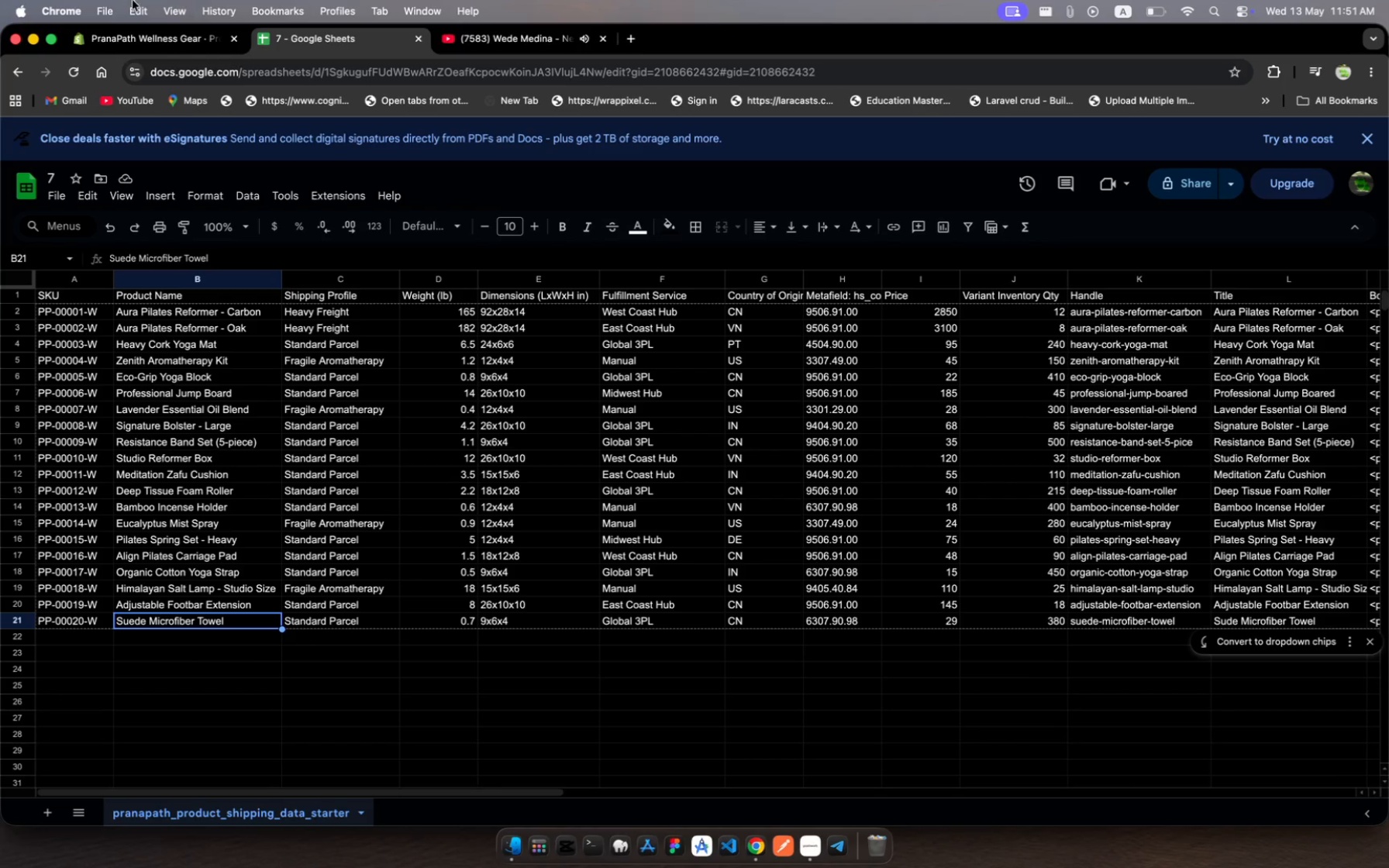 
wait(5.13)
 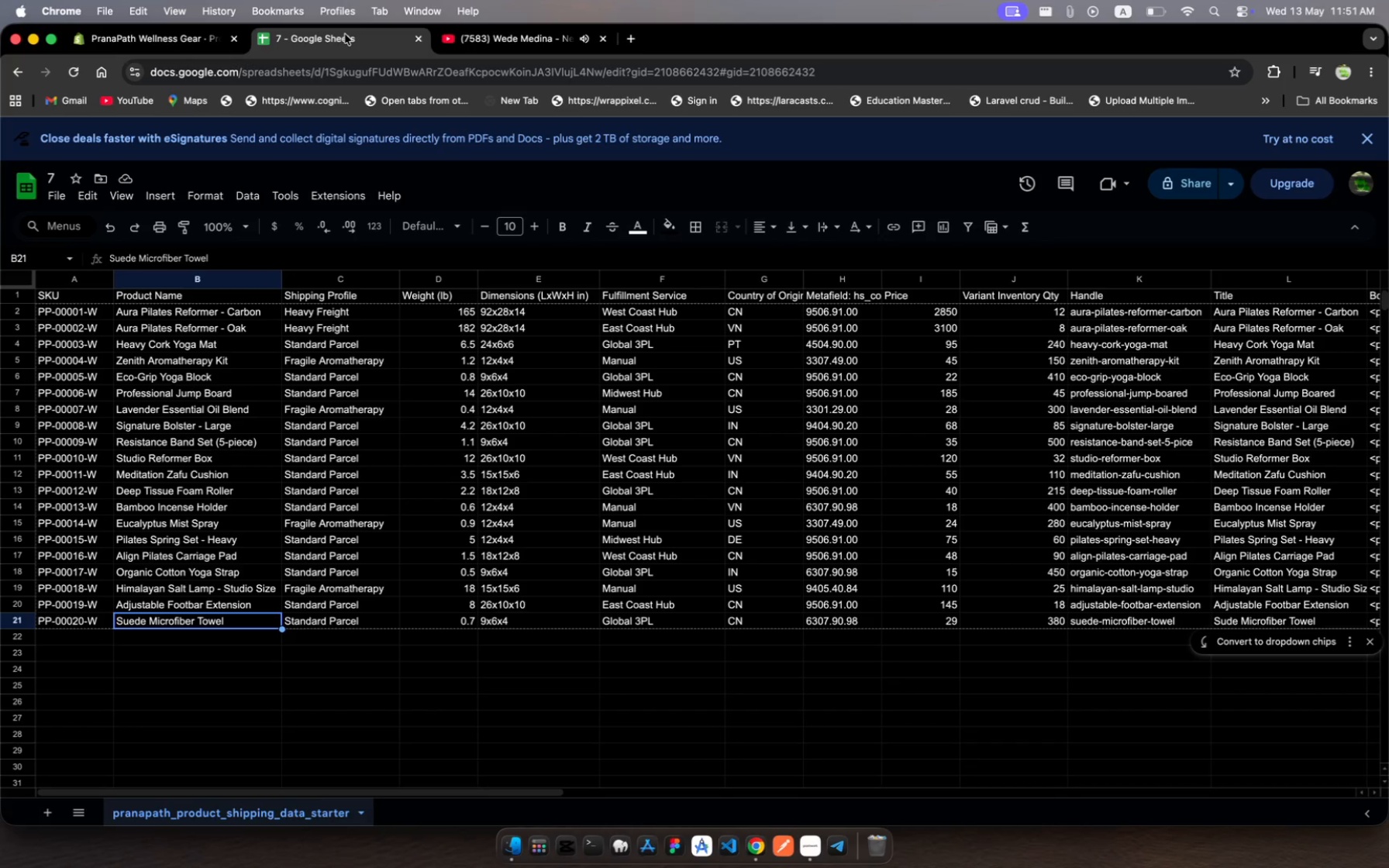 
left_click([108, 38])
 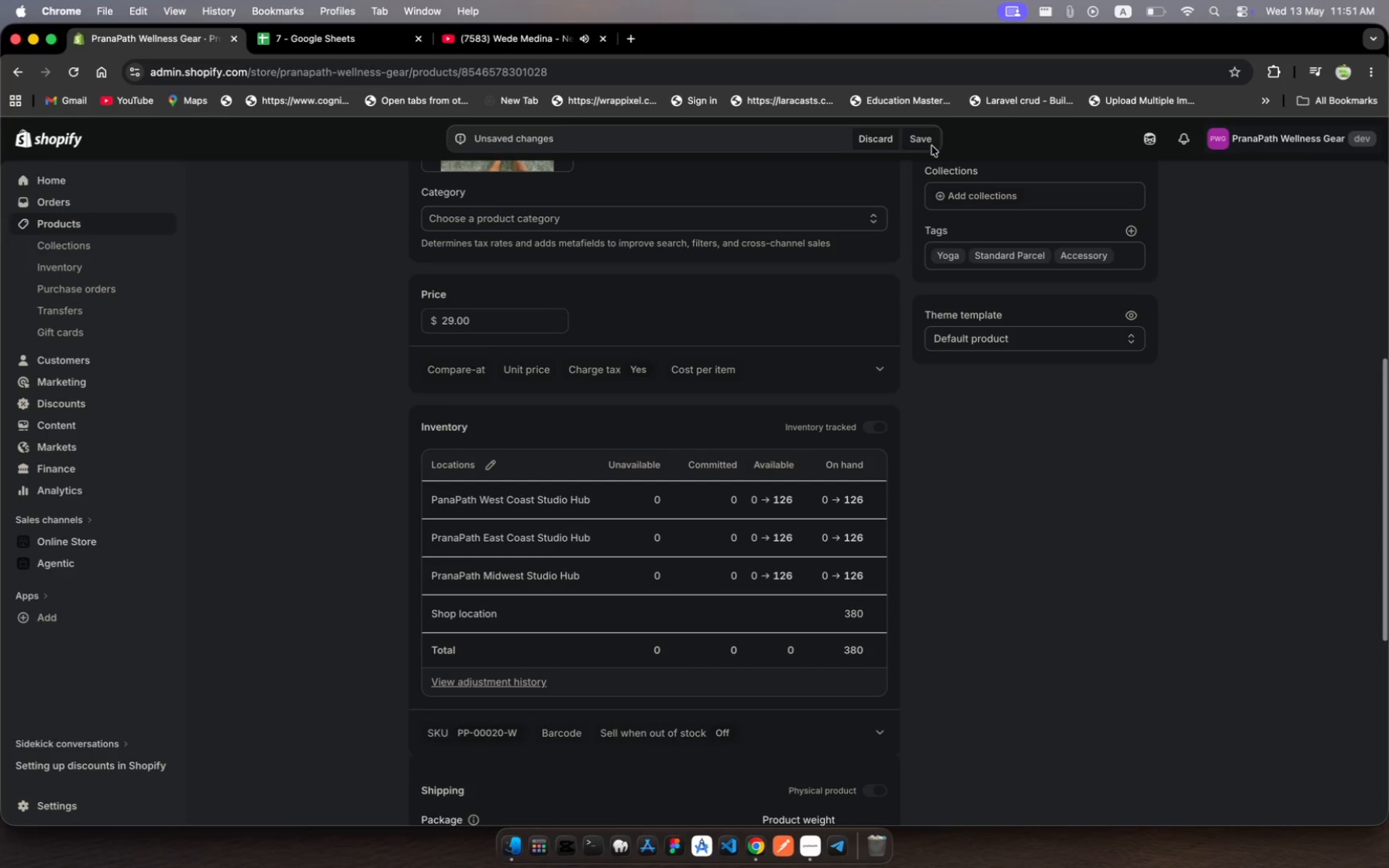 
left_click([921, 140])
 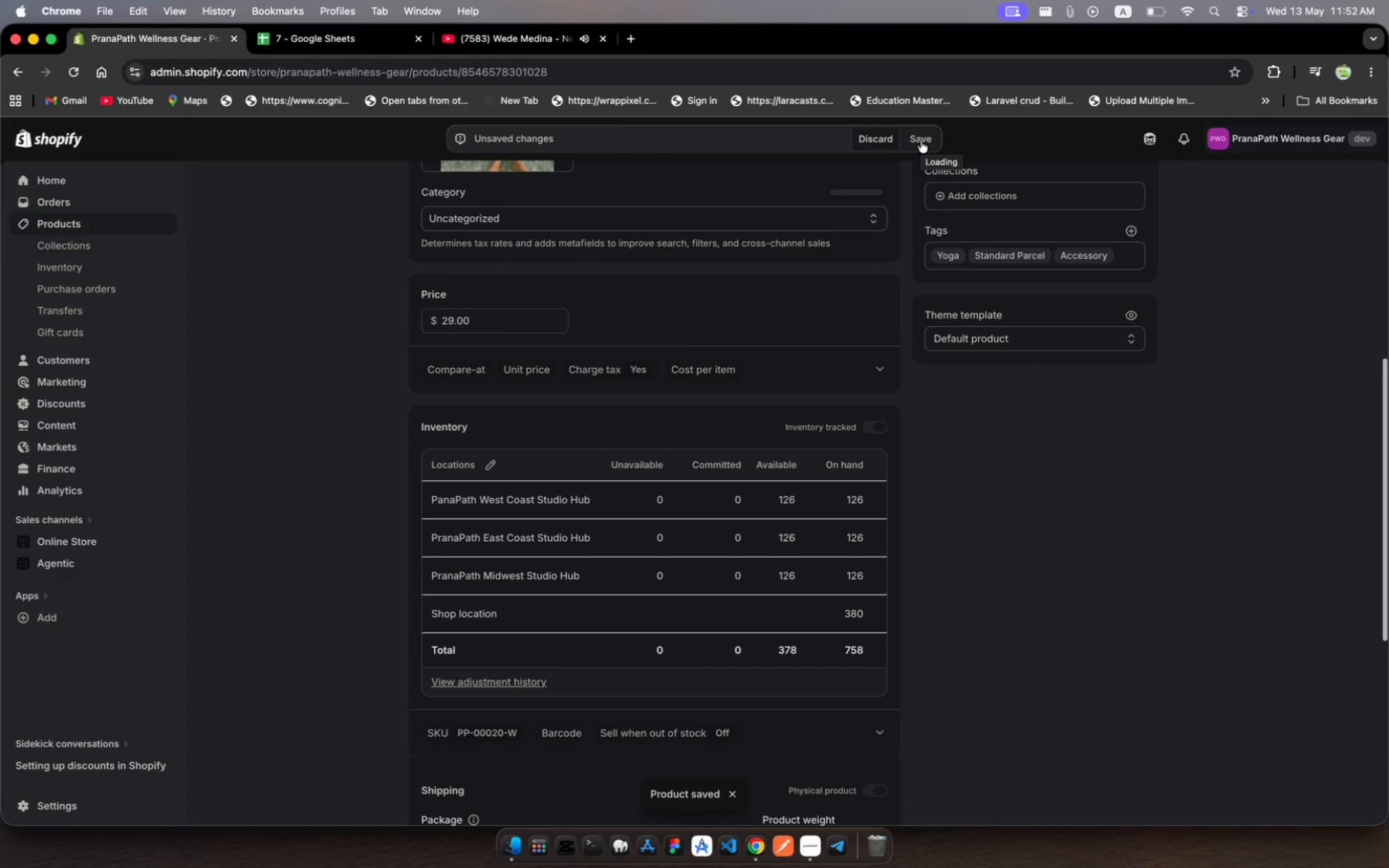 
wait(12.61)
 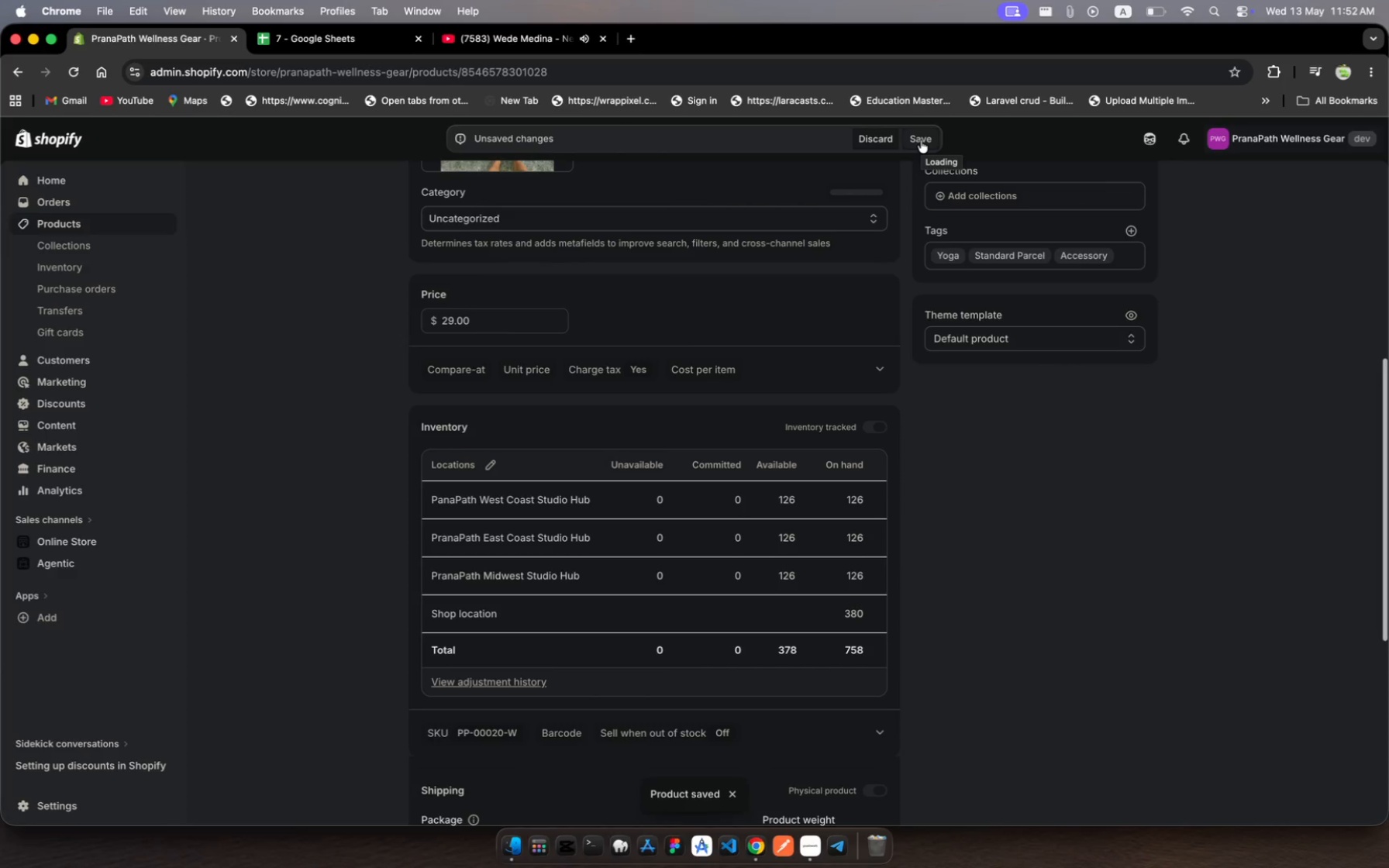 
scroll: coordinate [1108, 581], scroll_direction: down, amount: 60.0
 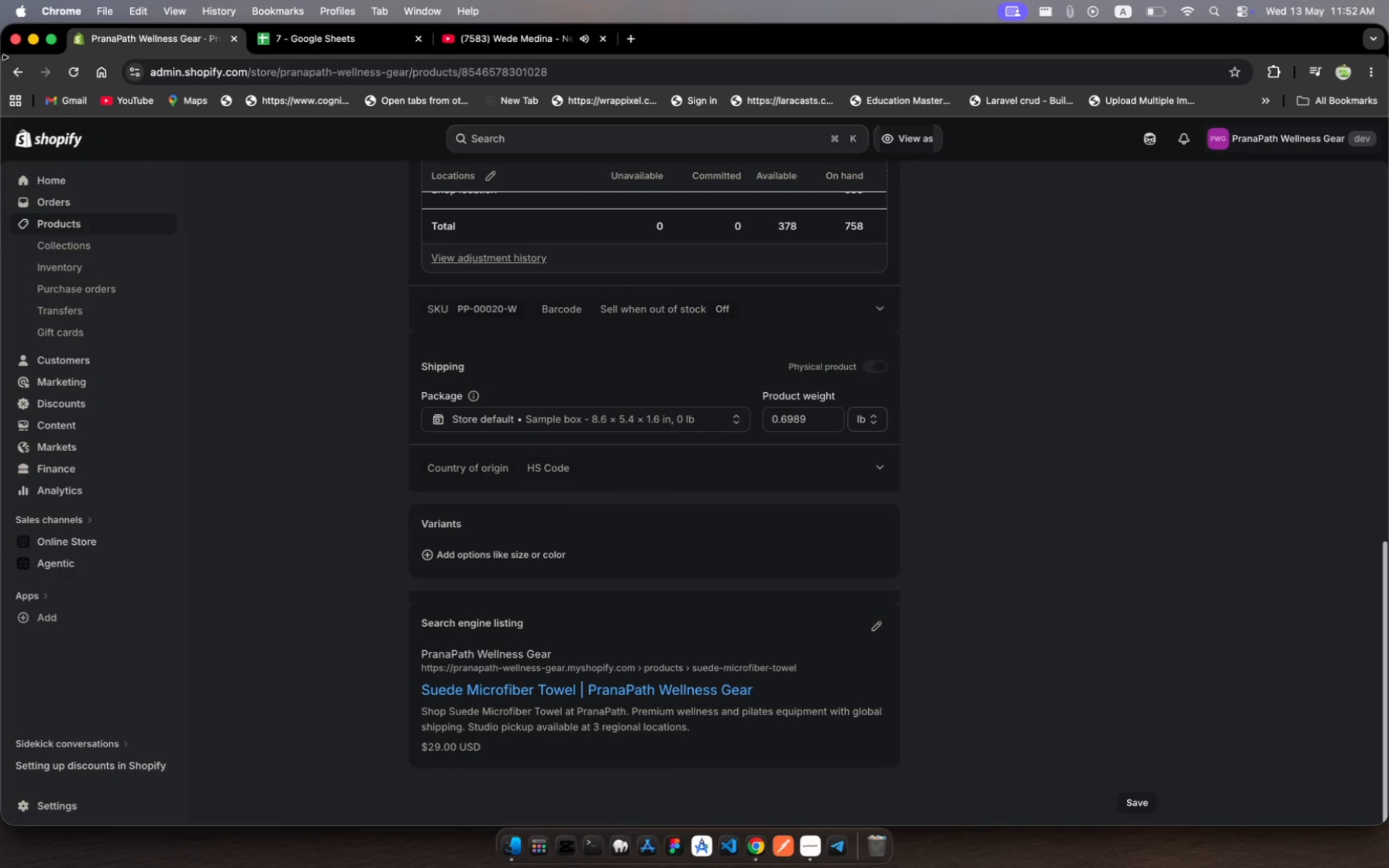 
left_click([108, 223])
 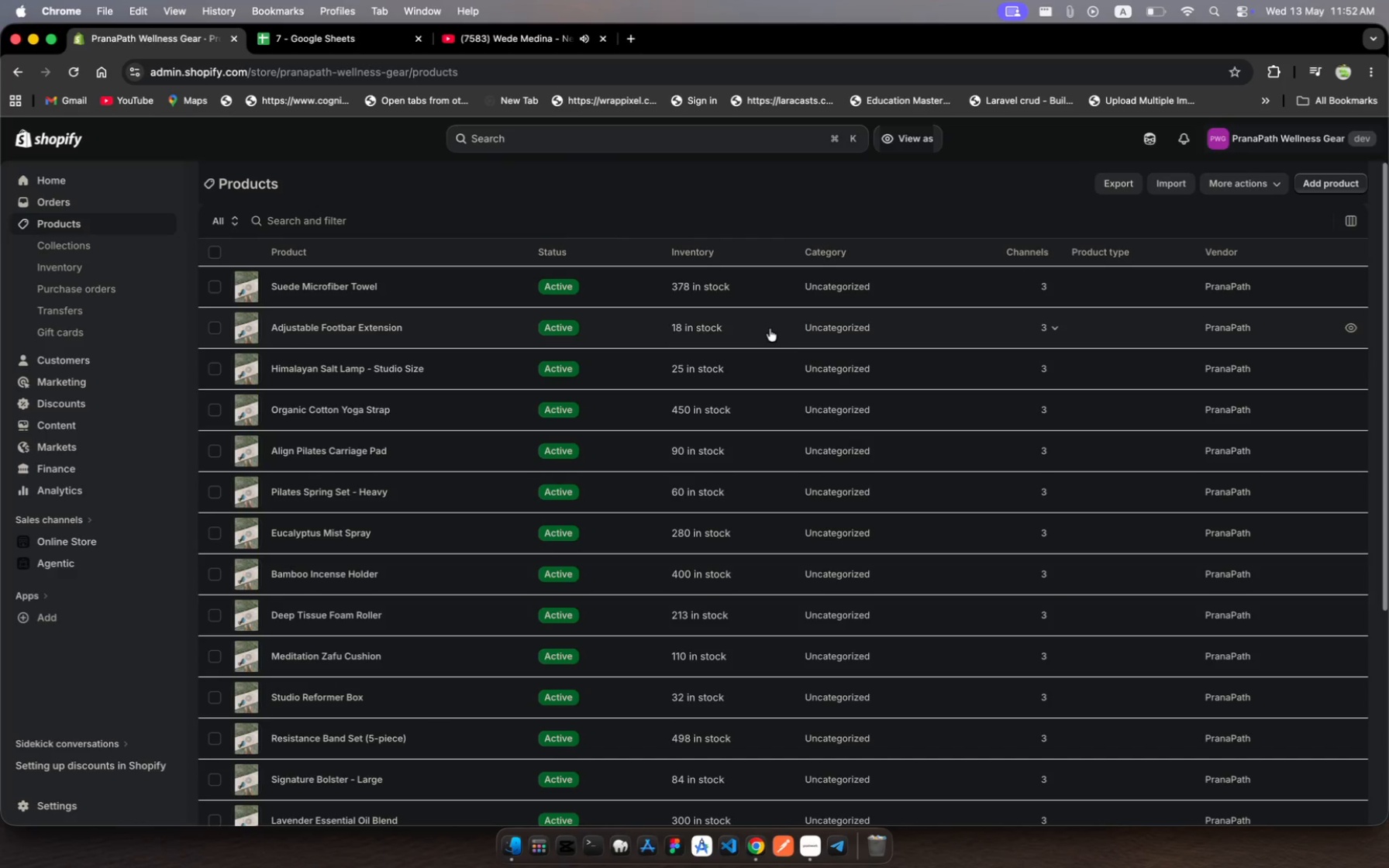 